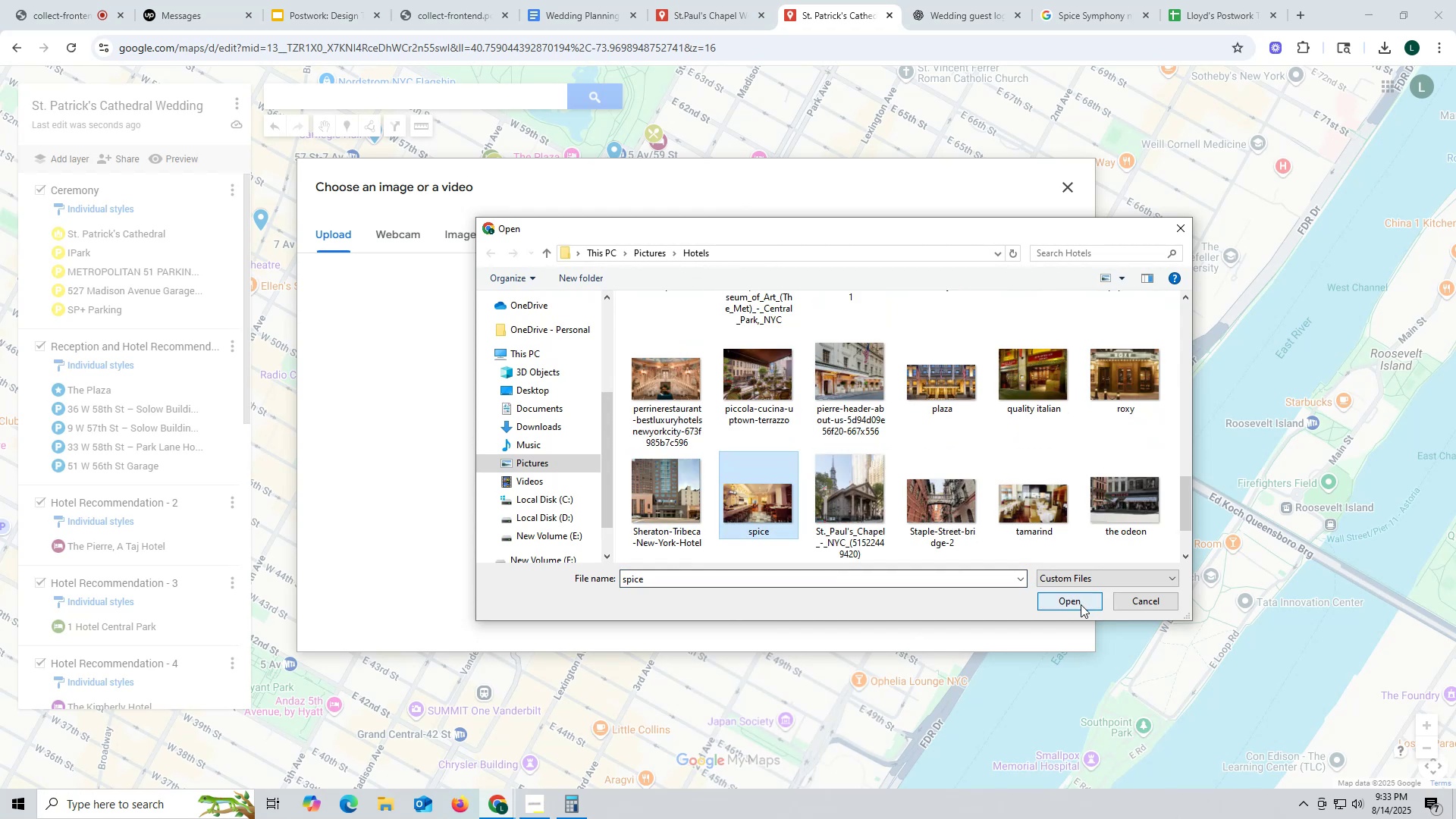 
left_click([1078, 601])
 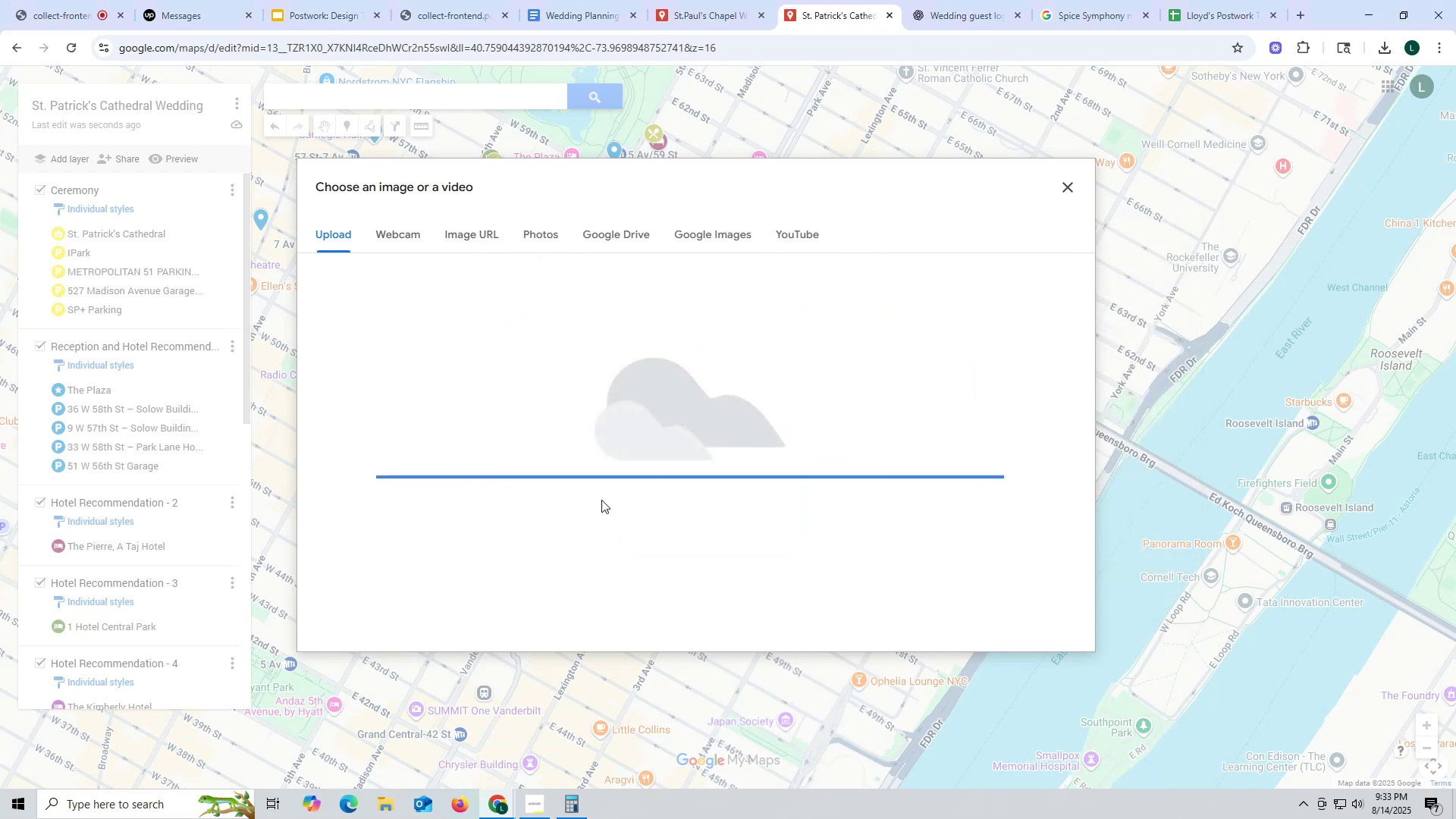 
mouse_move([611, 513])
 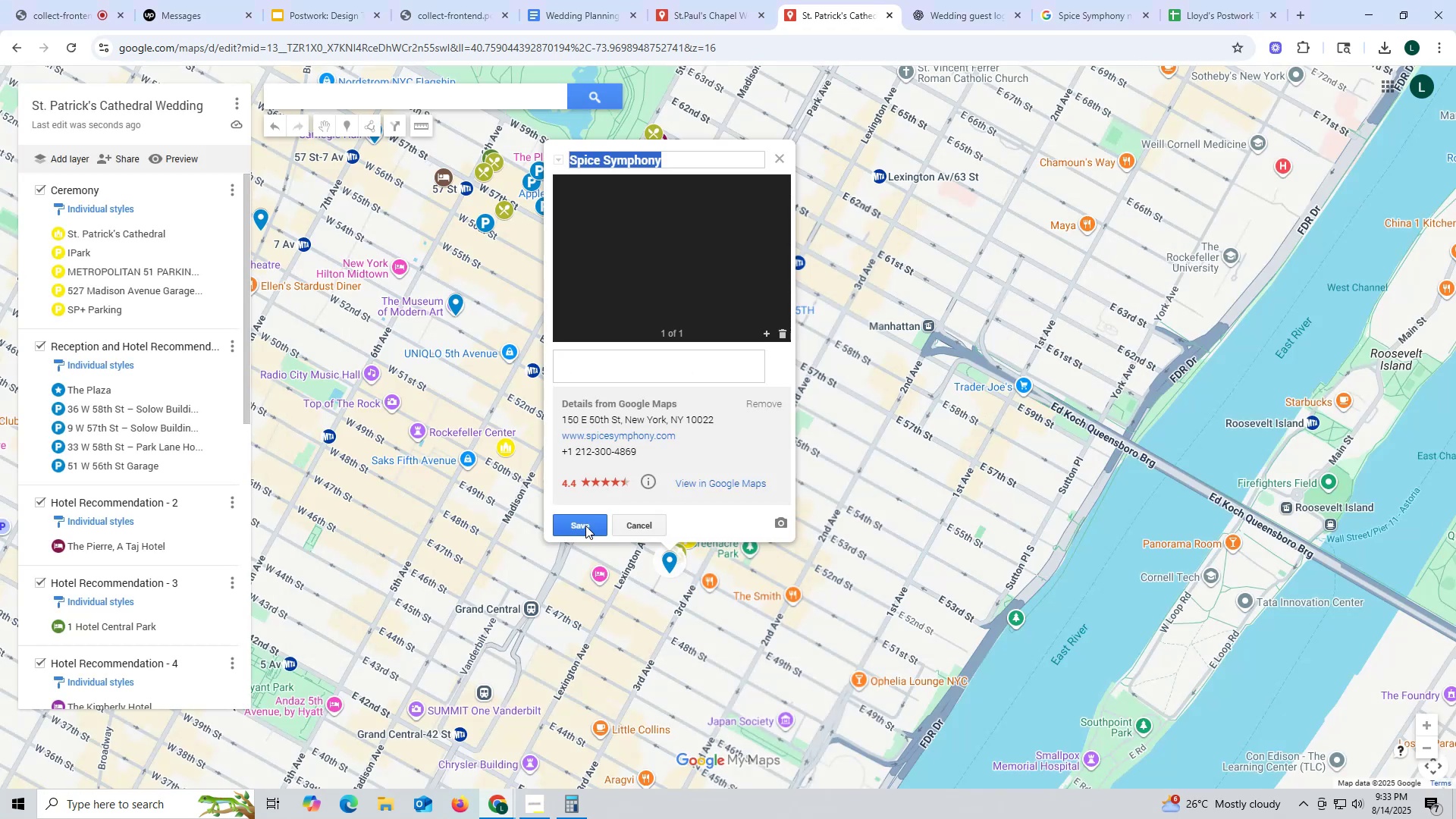 
left_click([585, 526])
 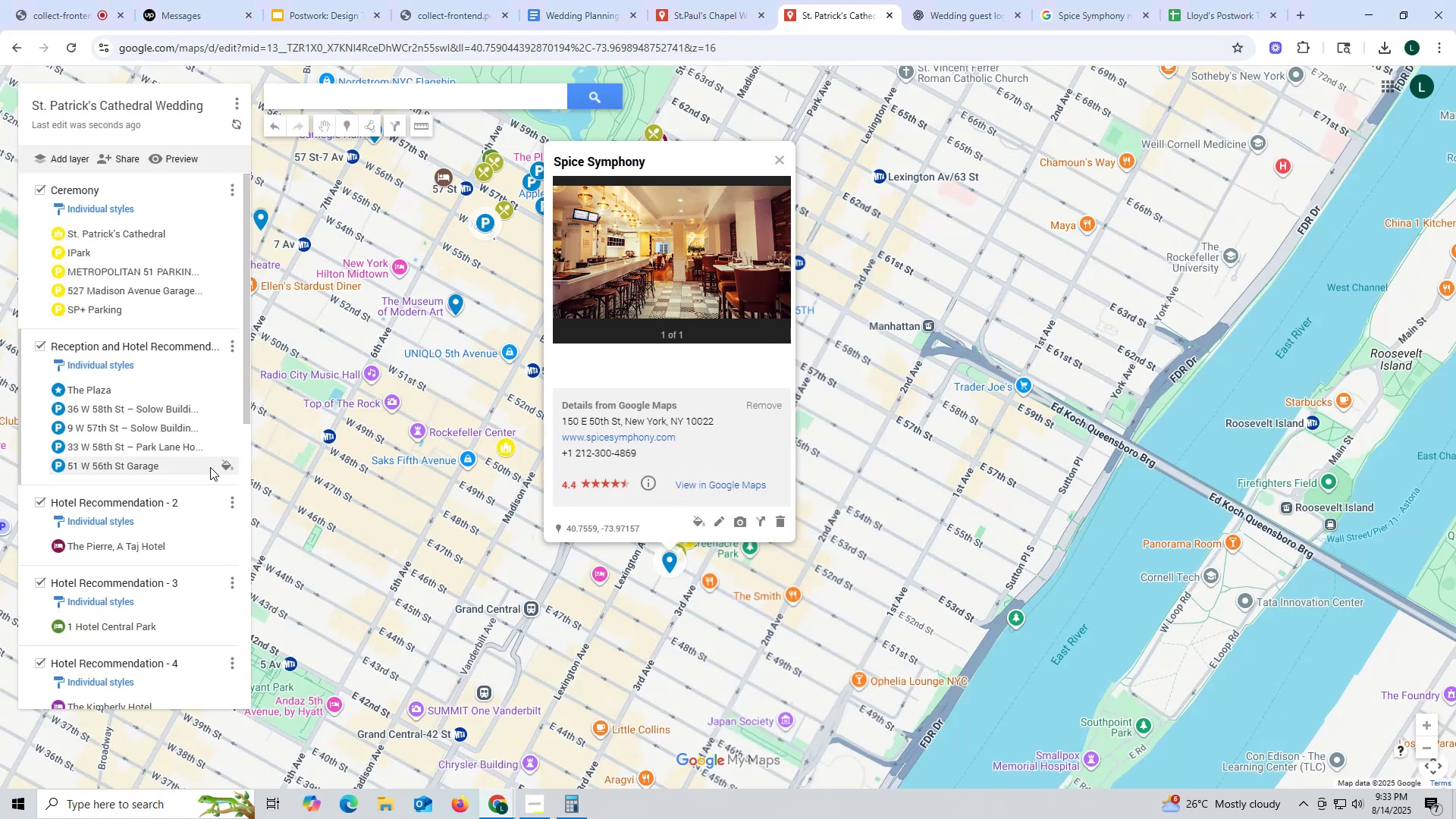 
scroll: coordinate [168, 454], scroll_direction: down, amount: 18.0
 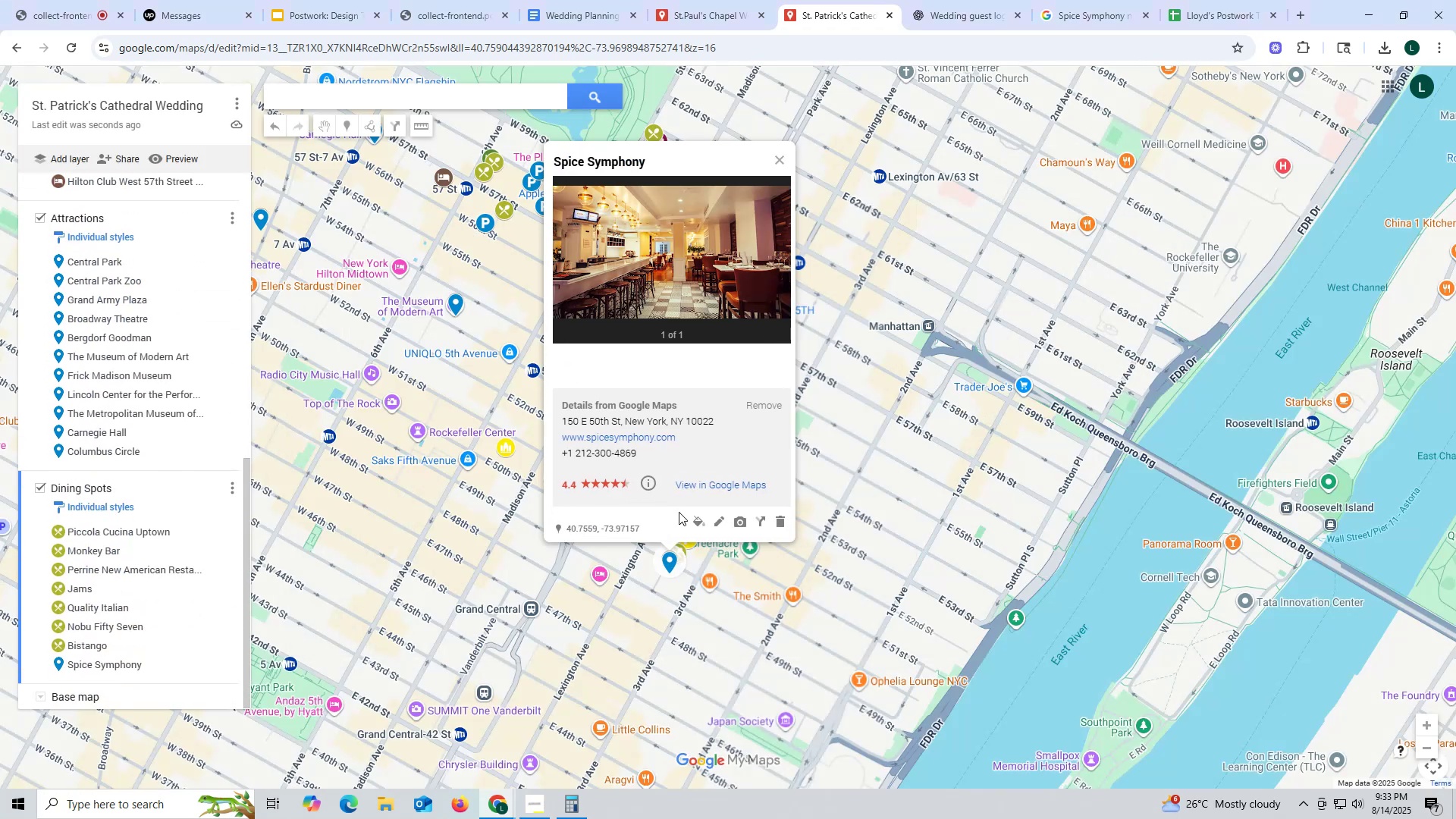 
left_click([703, 517])
 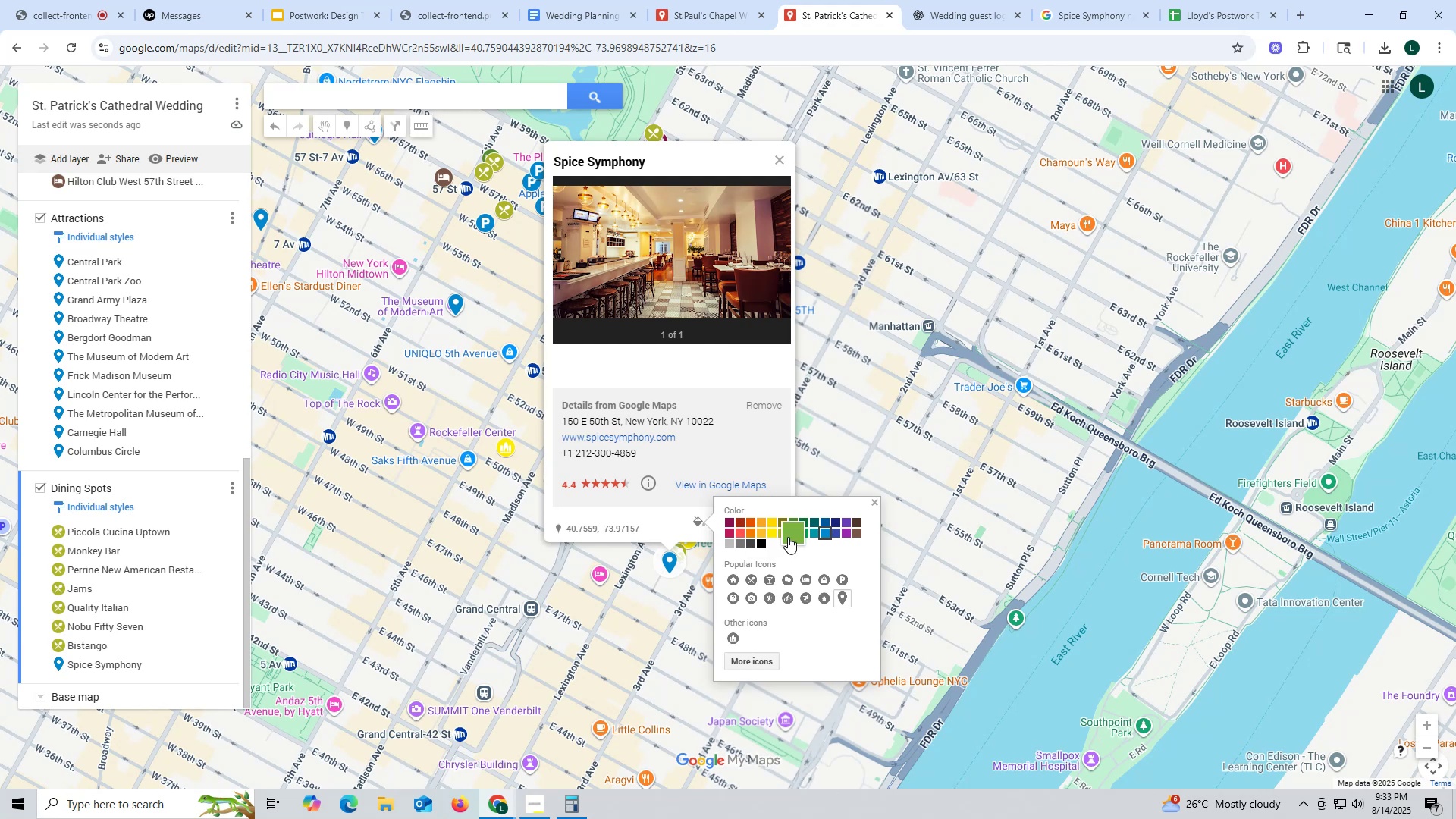 
left_click([788, 534])
 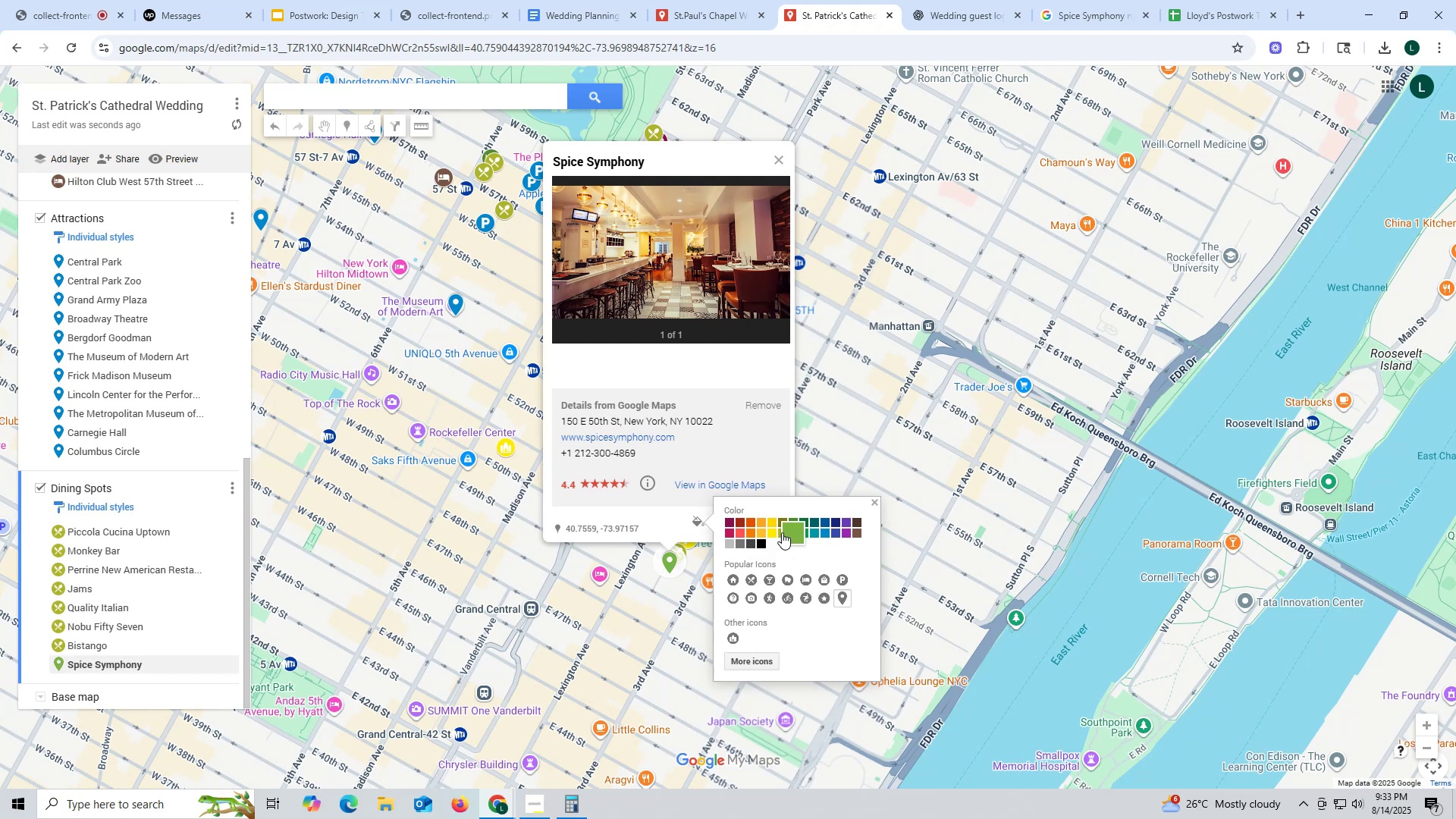 
left_click([782, 532])
 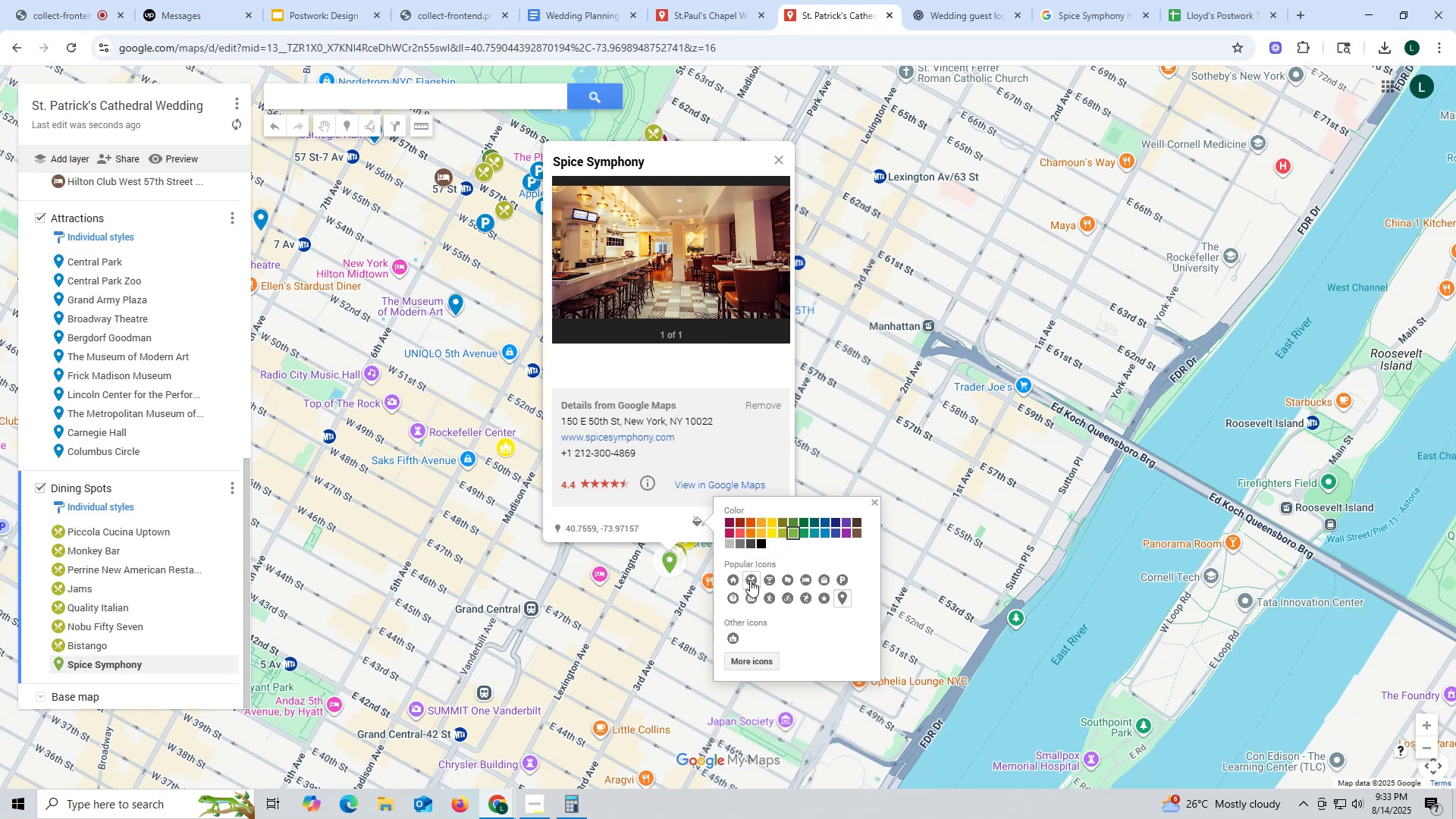 
left_click([750, 580])
 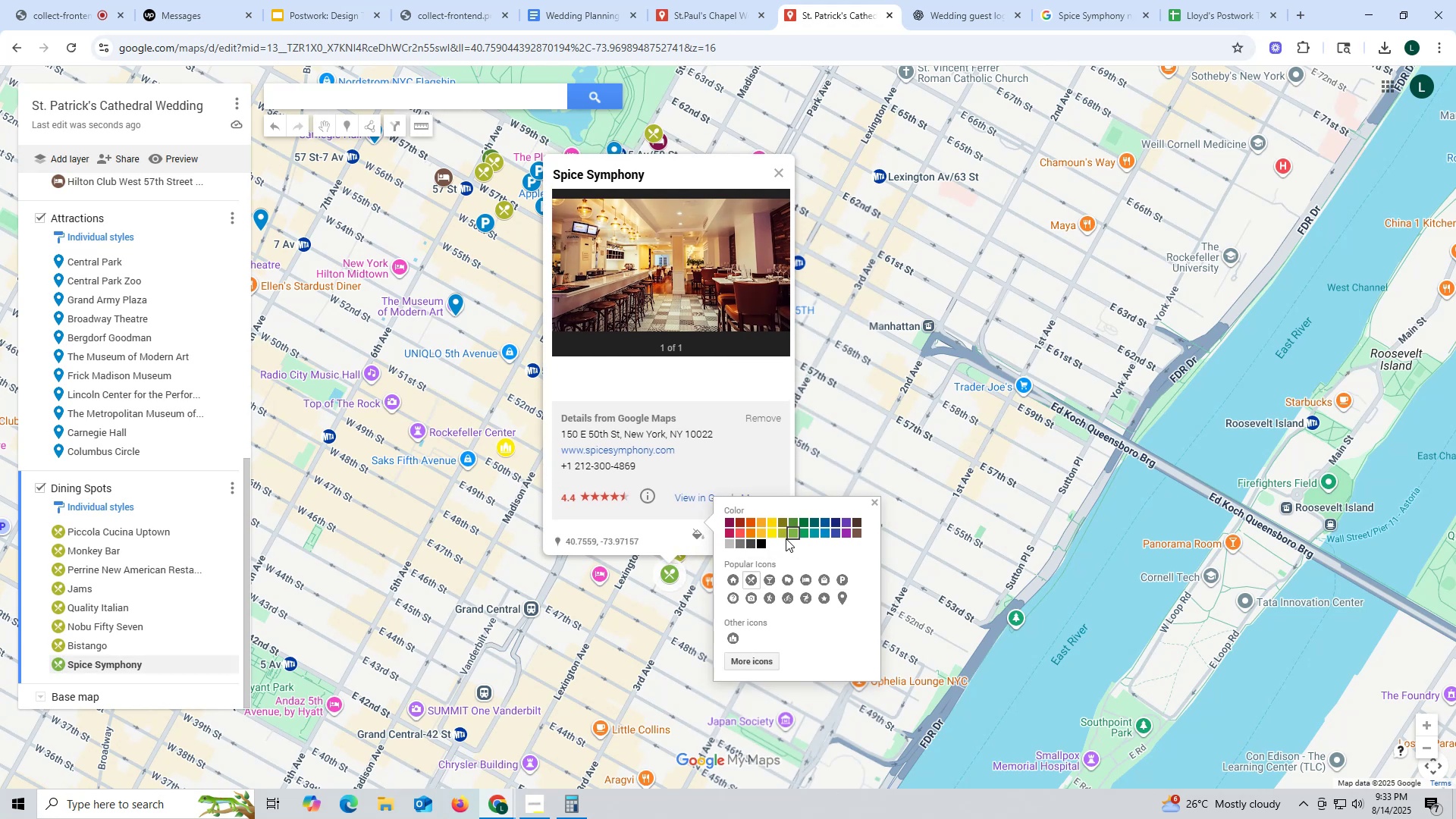 
left_click([781, 532])
 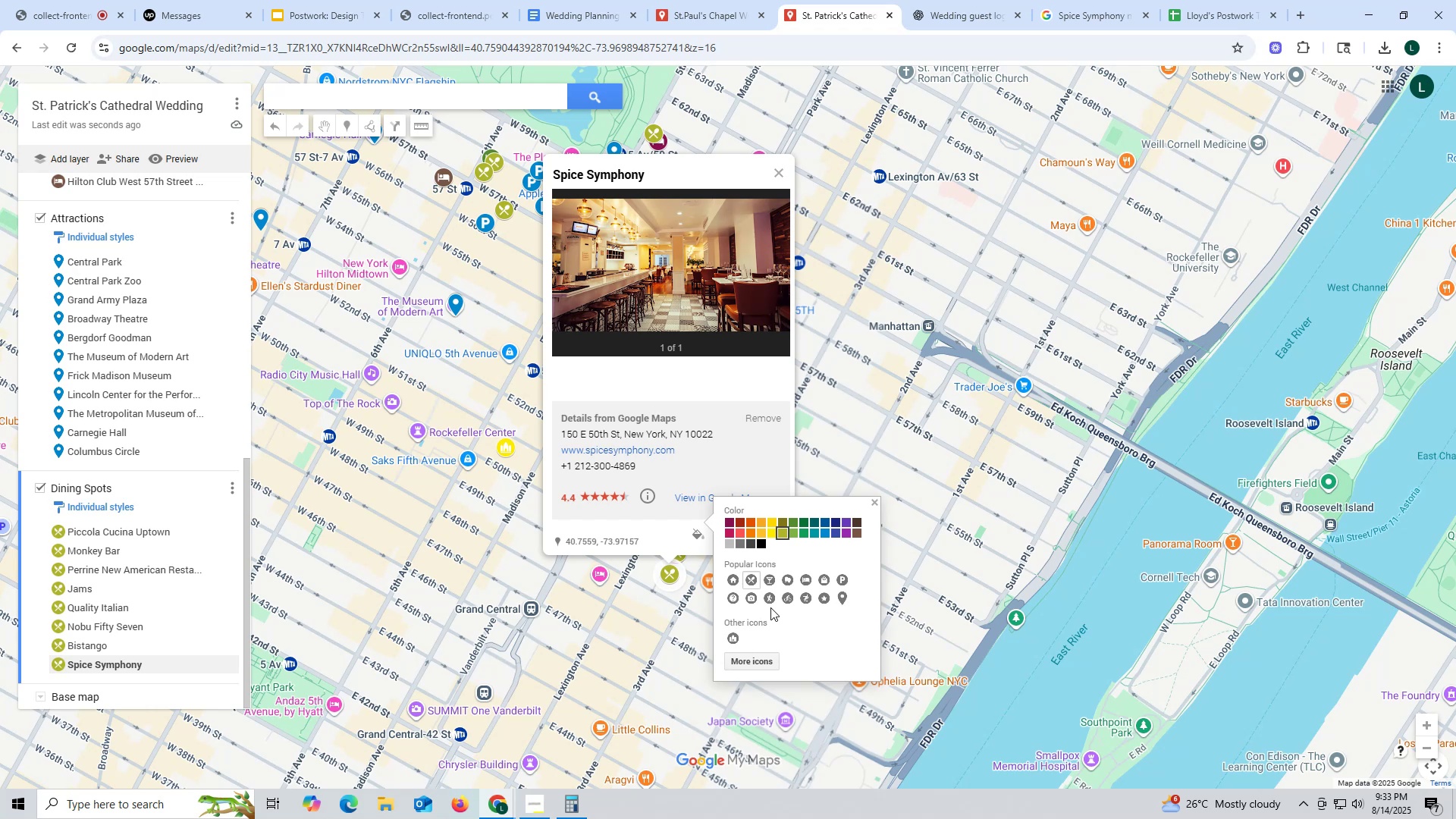 
wait(38.01)
 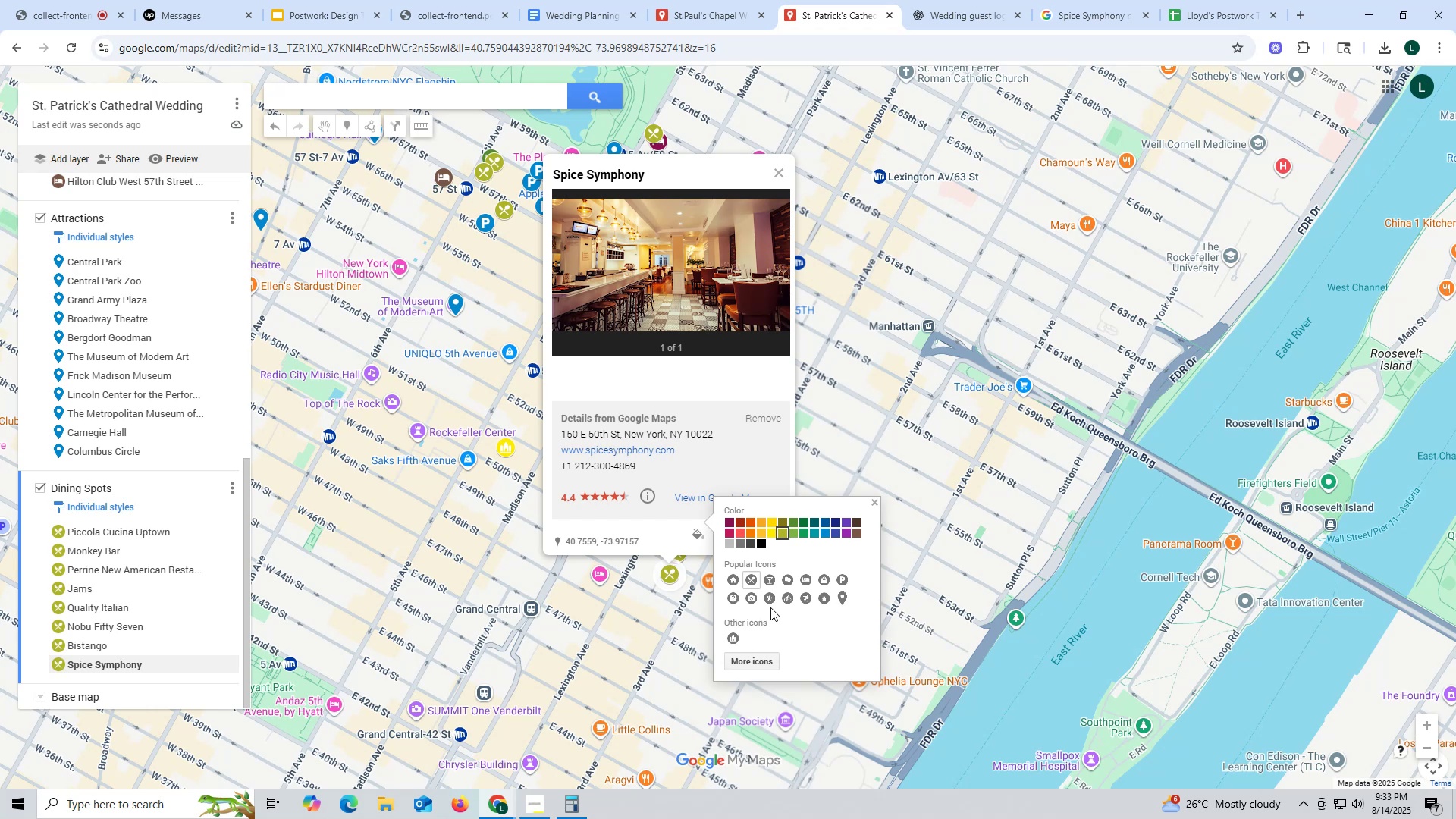 
left_click([774, 171])
 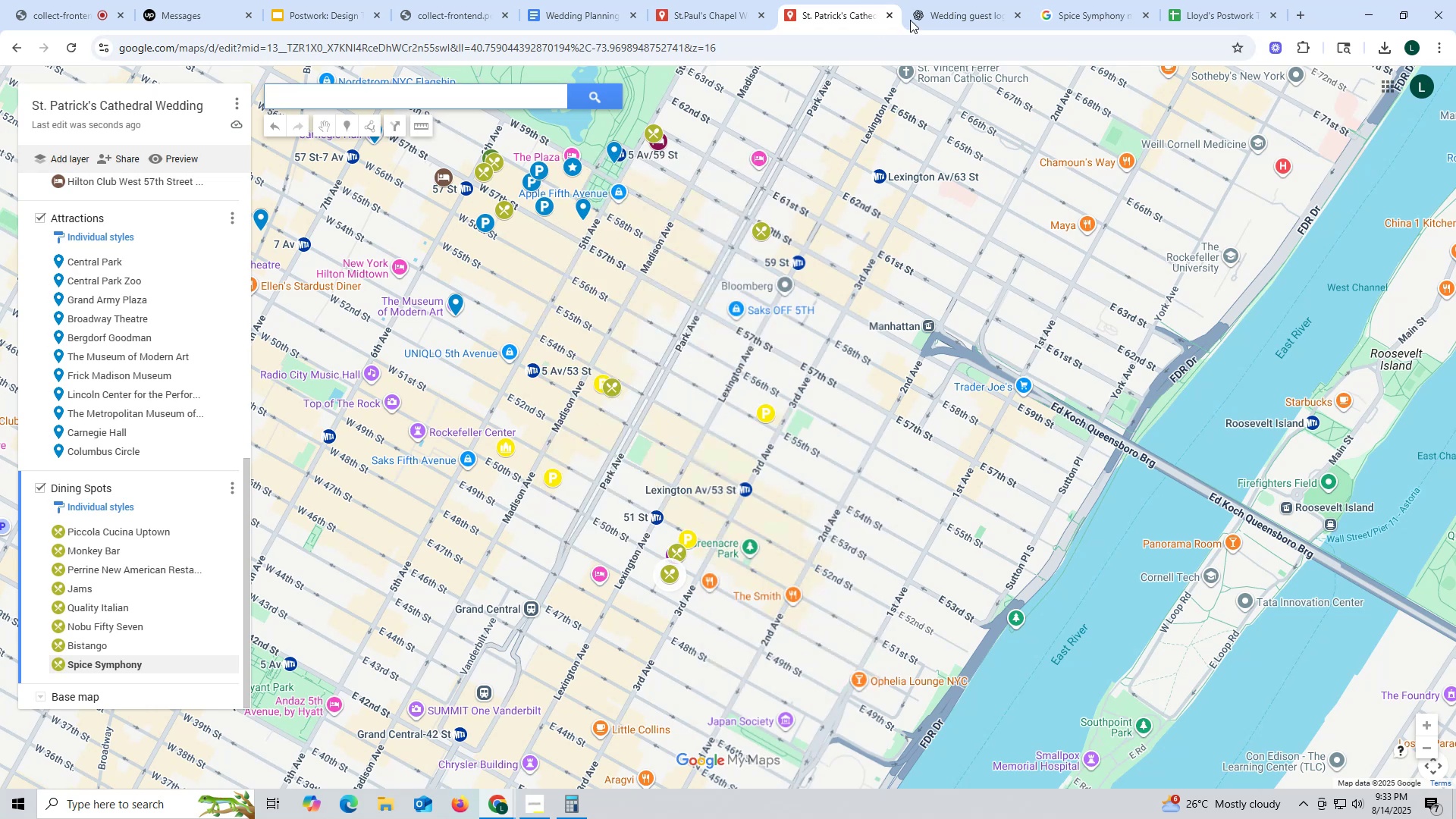 
left_click([938, 14])
 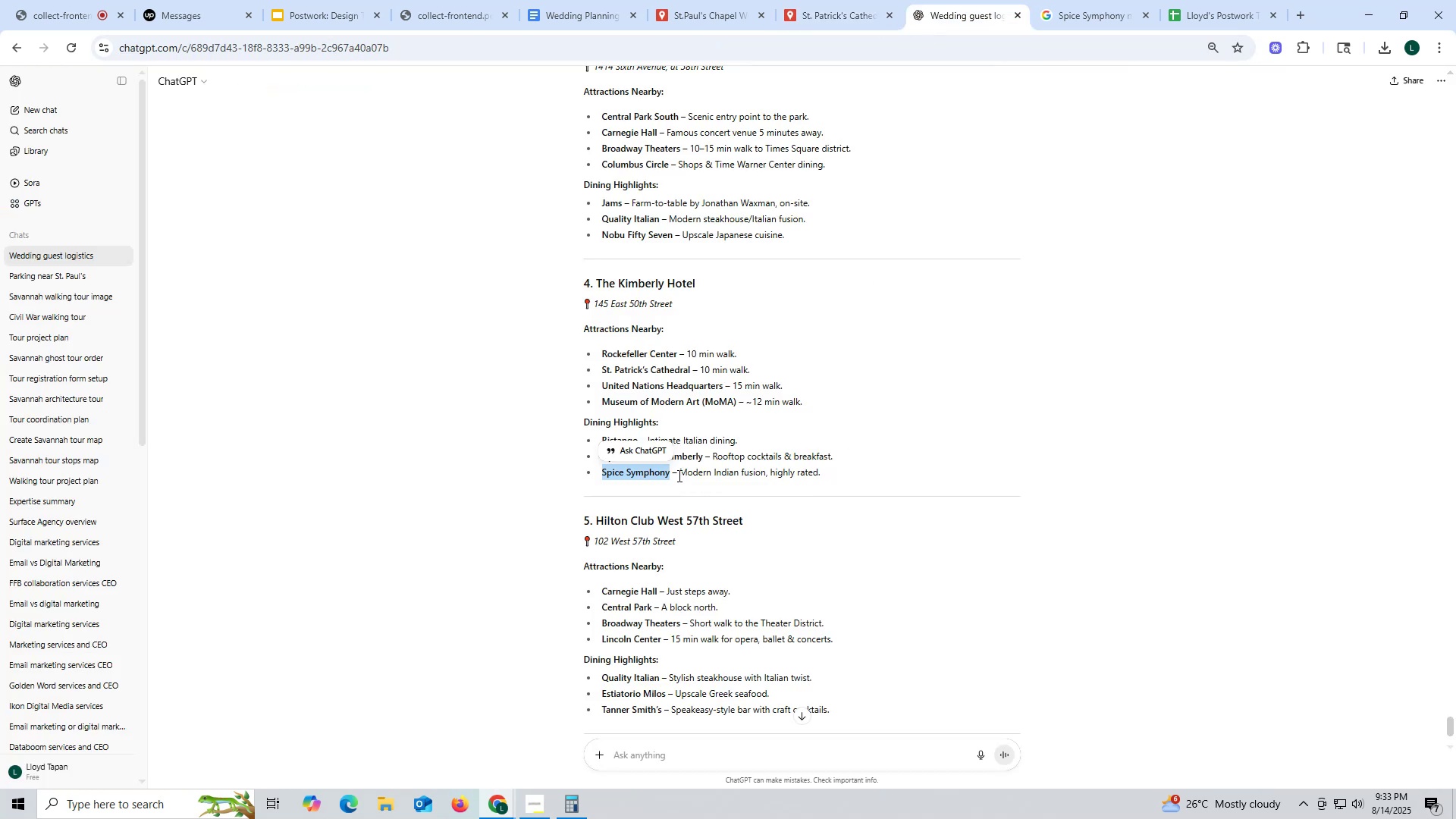 
scroll: coordinate [693, 487], scroll_direction: down, amount: 3.0
 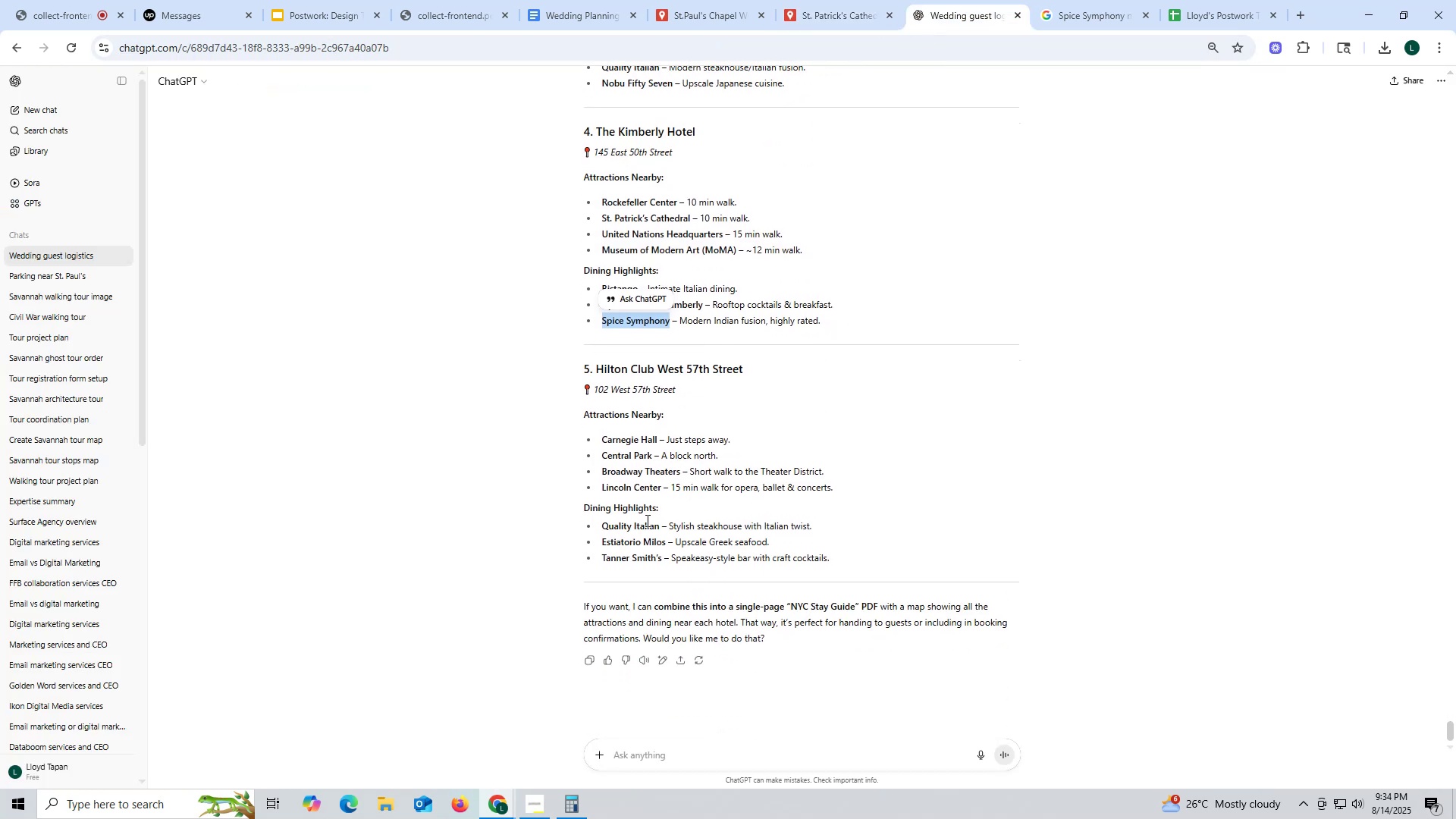 
left_click_drag(start_coordinate=[599, 538], to_coordinate=[663, 539])
 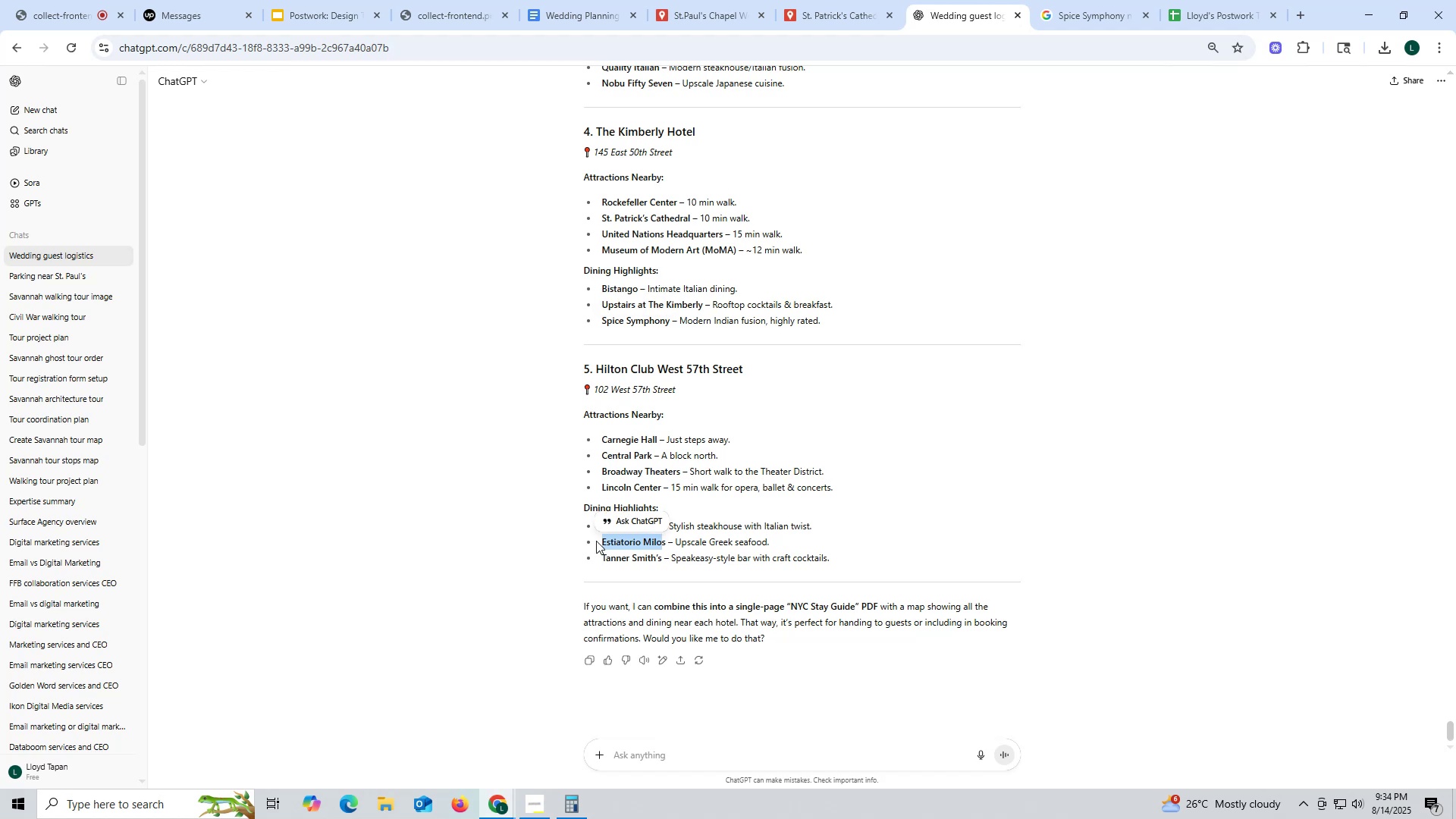 
key(Control+ControlLeft)
 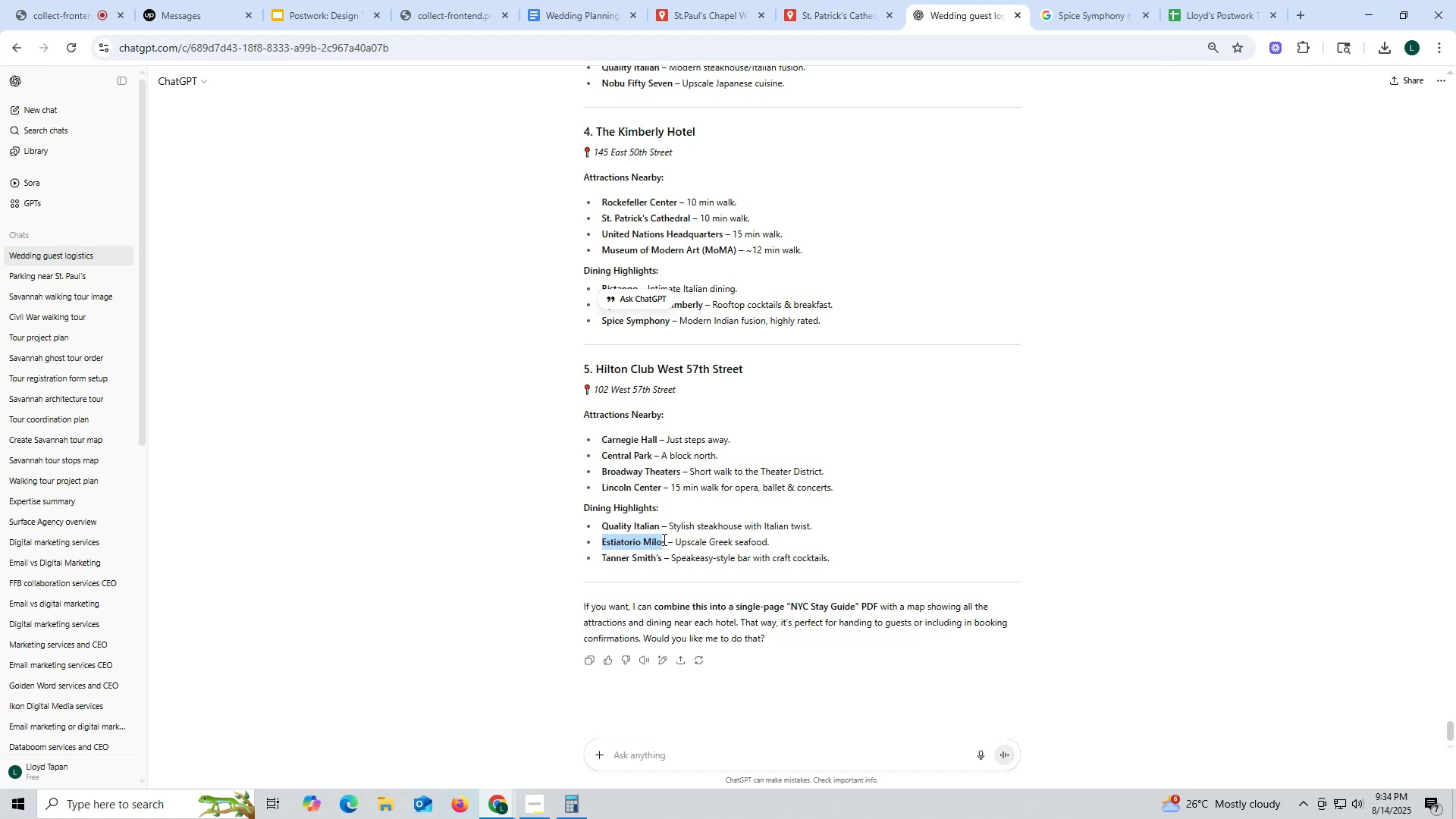 
key(Control+C)
 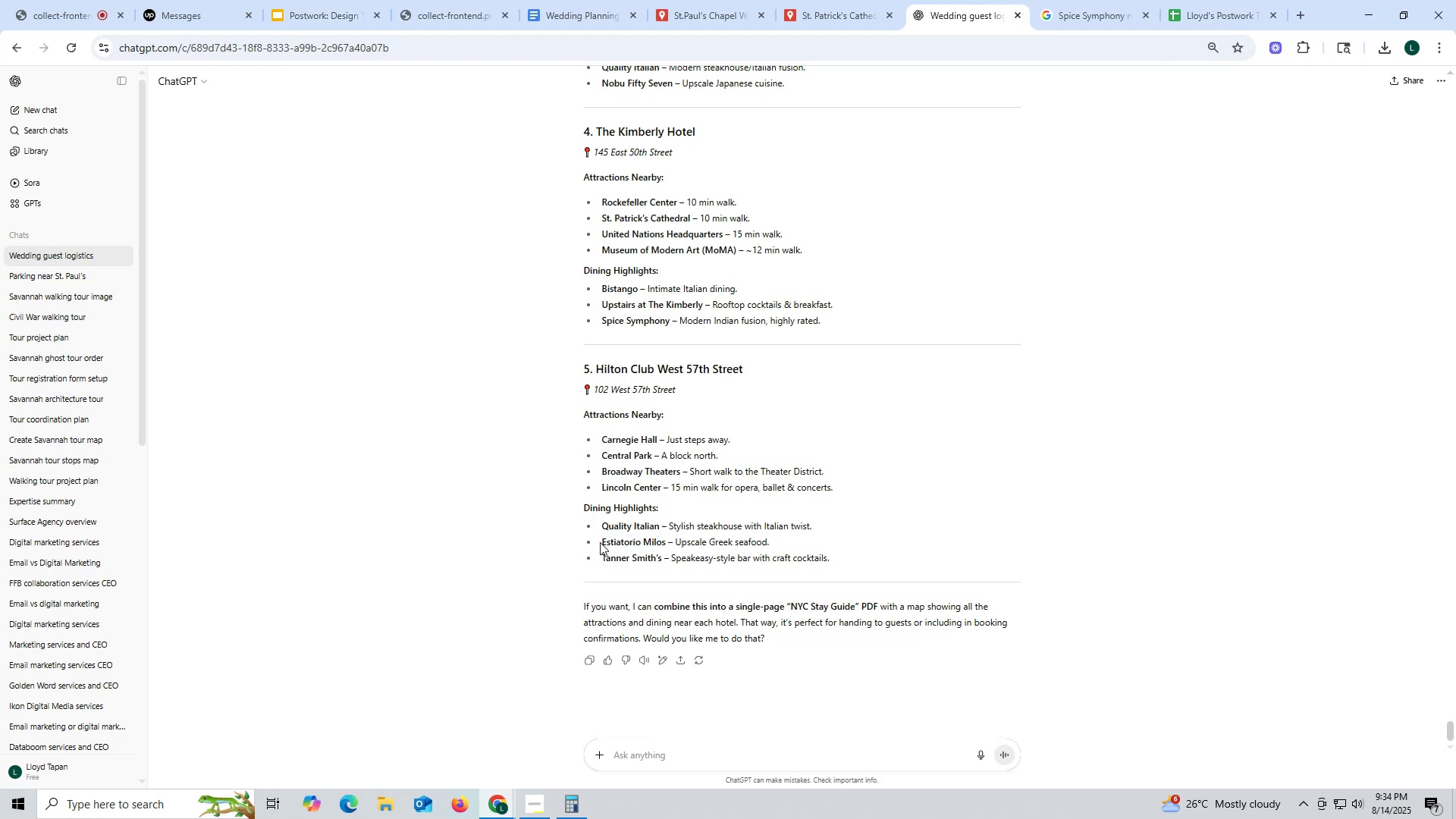 
left_click_drag(start_coordinate=[601, 539], to_coordinate=[665, 539])
 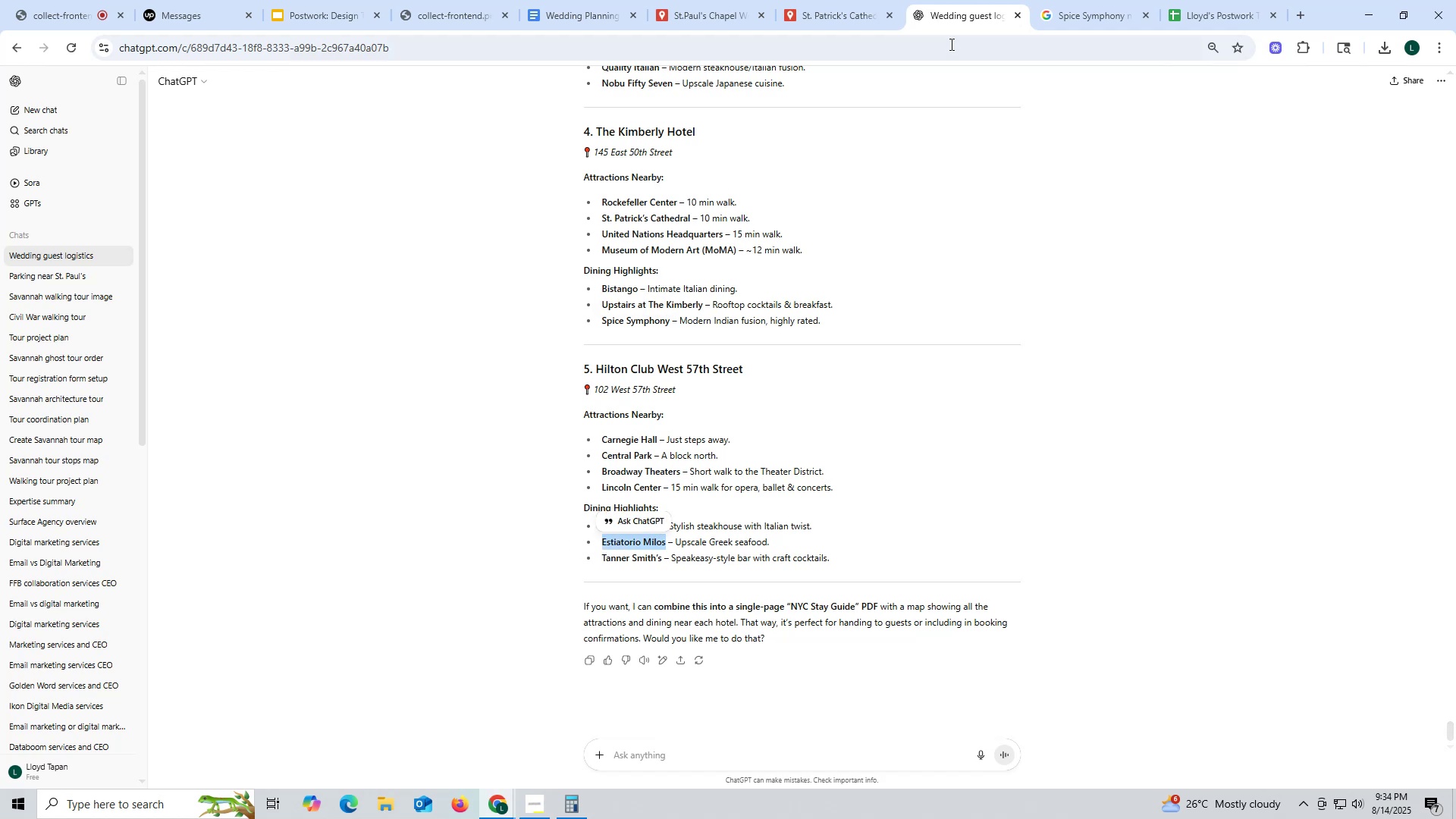 
key(Control+ControlLeft)
 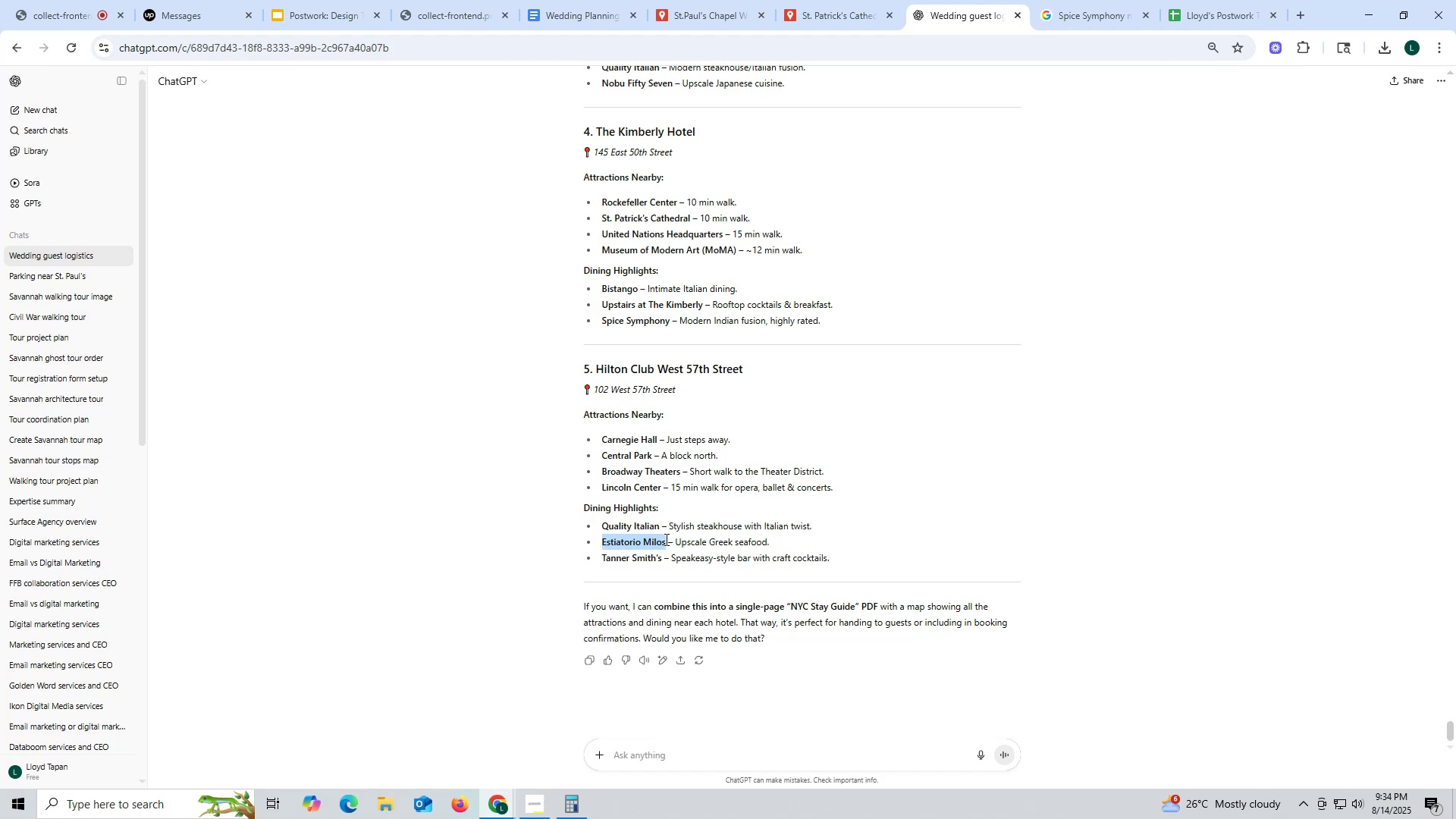 
key(Control+C)
 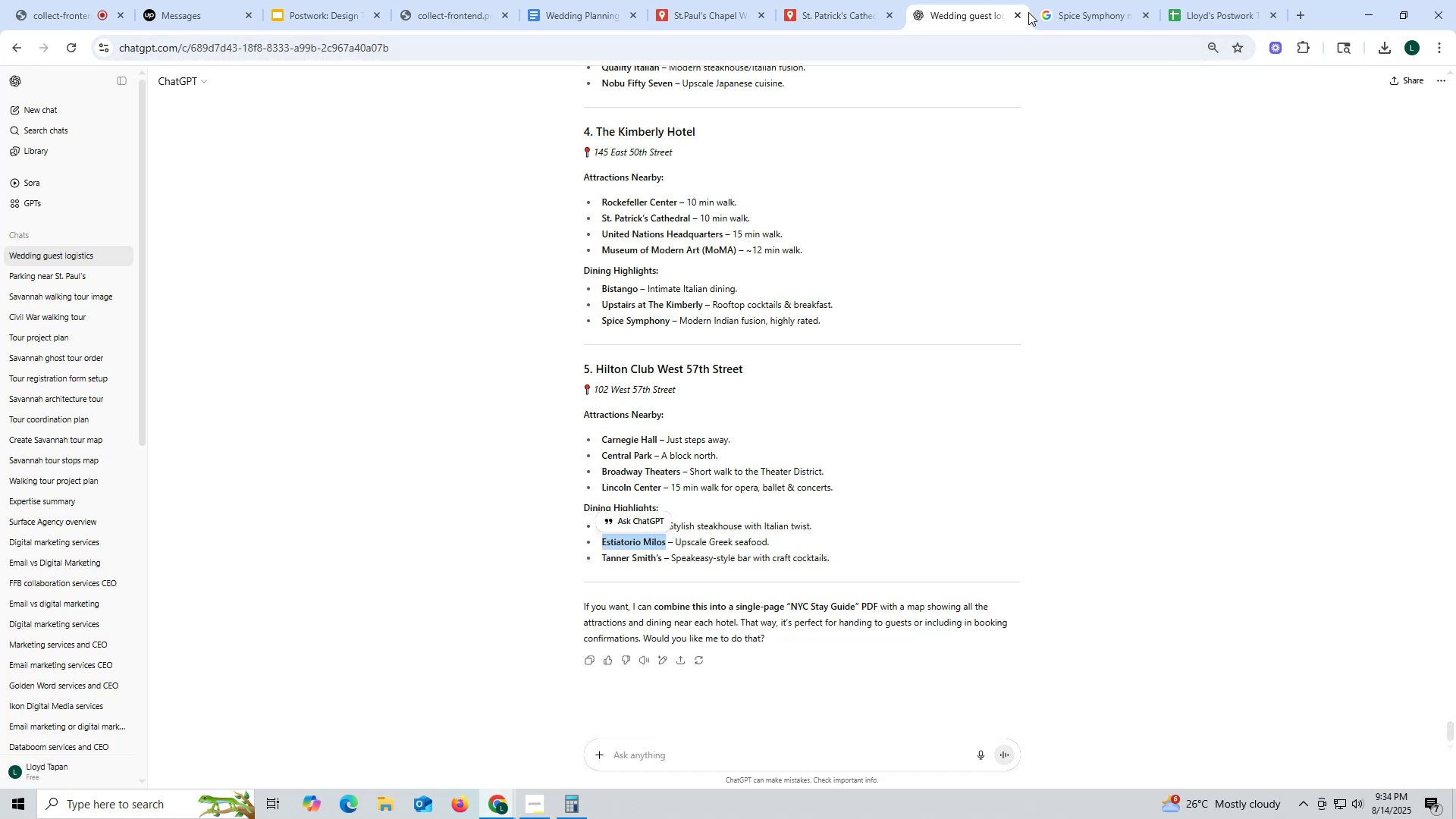 
left_click([1083, 7])
 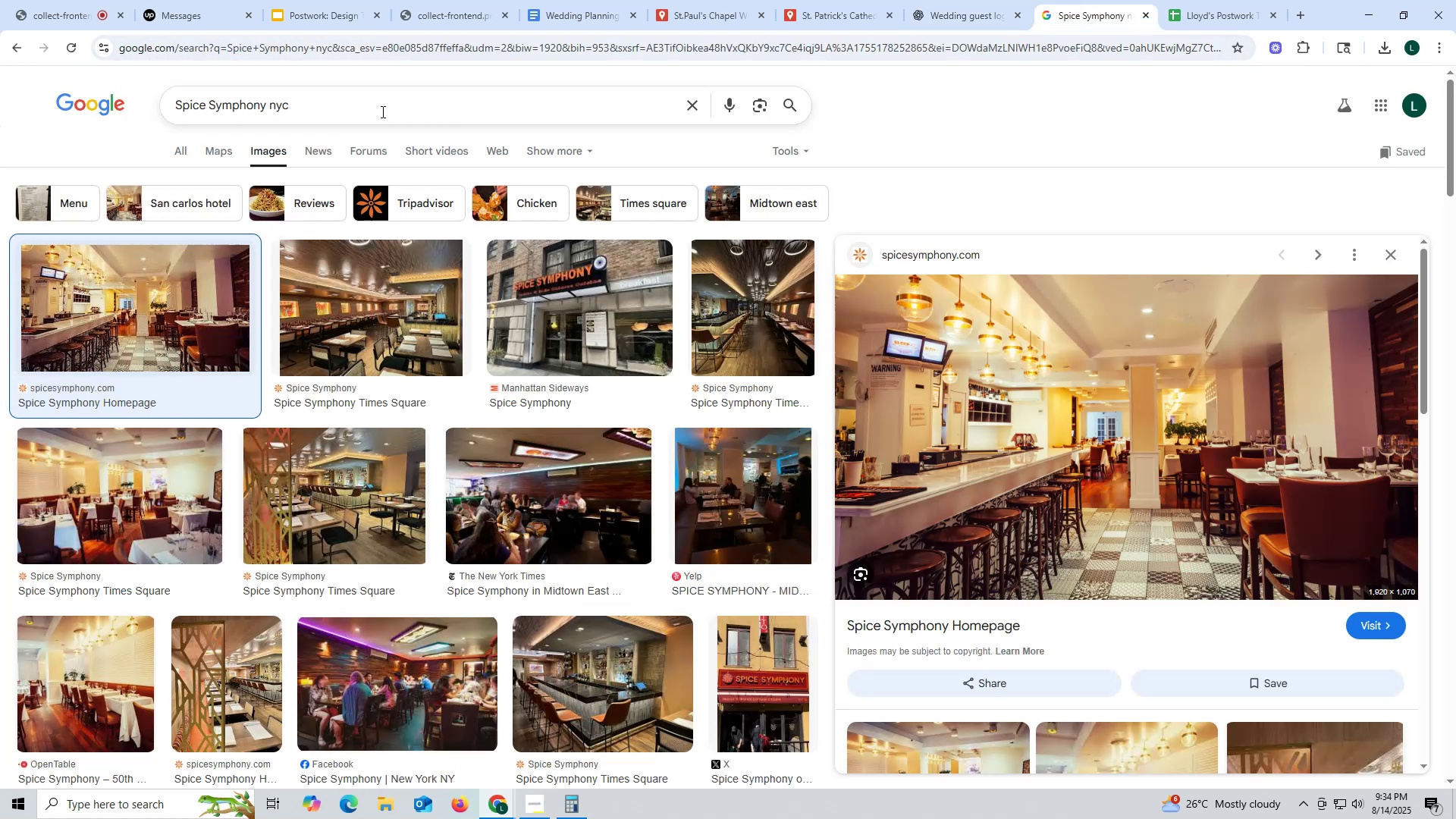 
left_click_drag(start_coordinate=[354, 105], to_coordinate=[58, 96])
 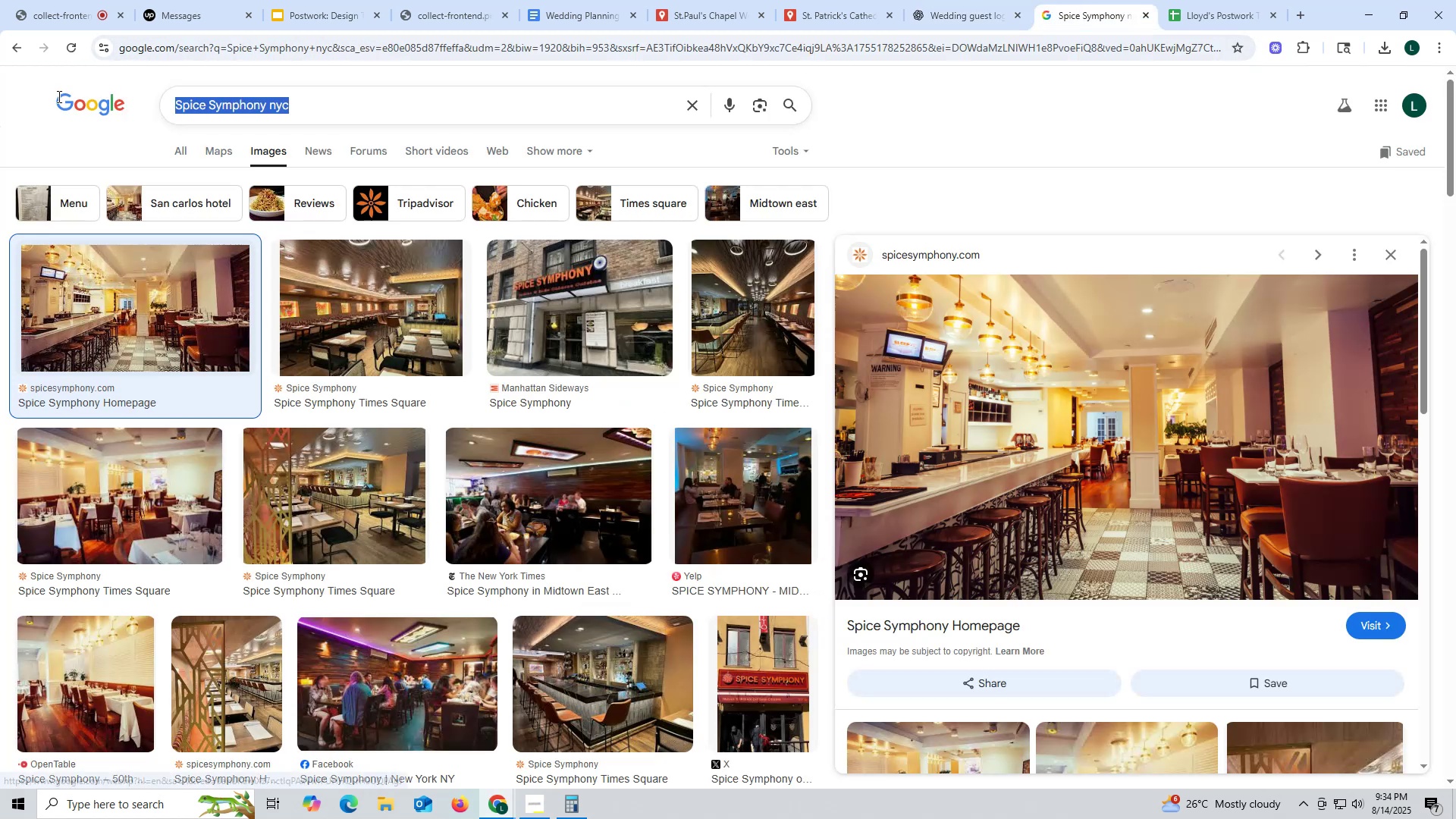 
key(Control+ControlLeft)
 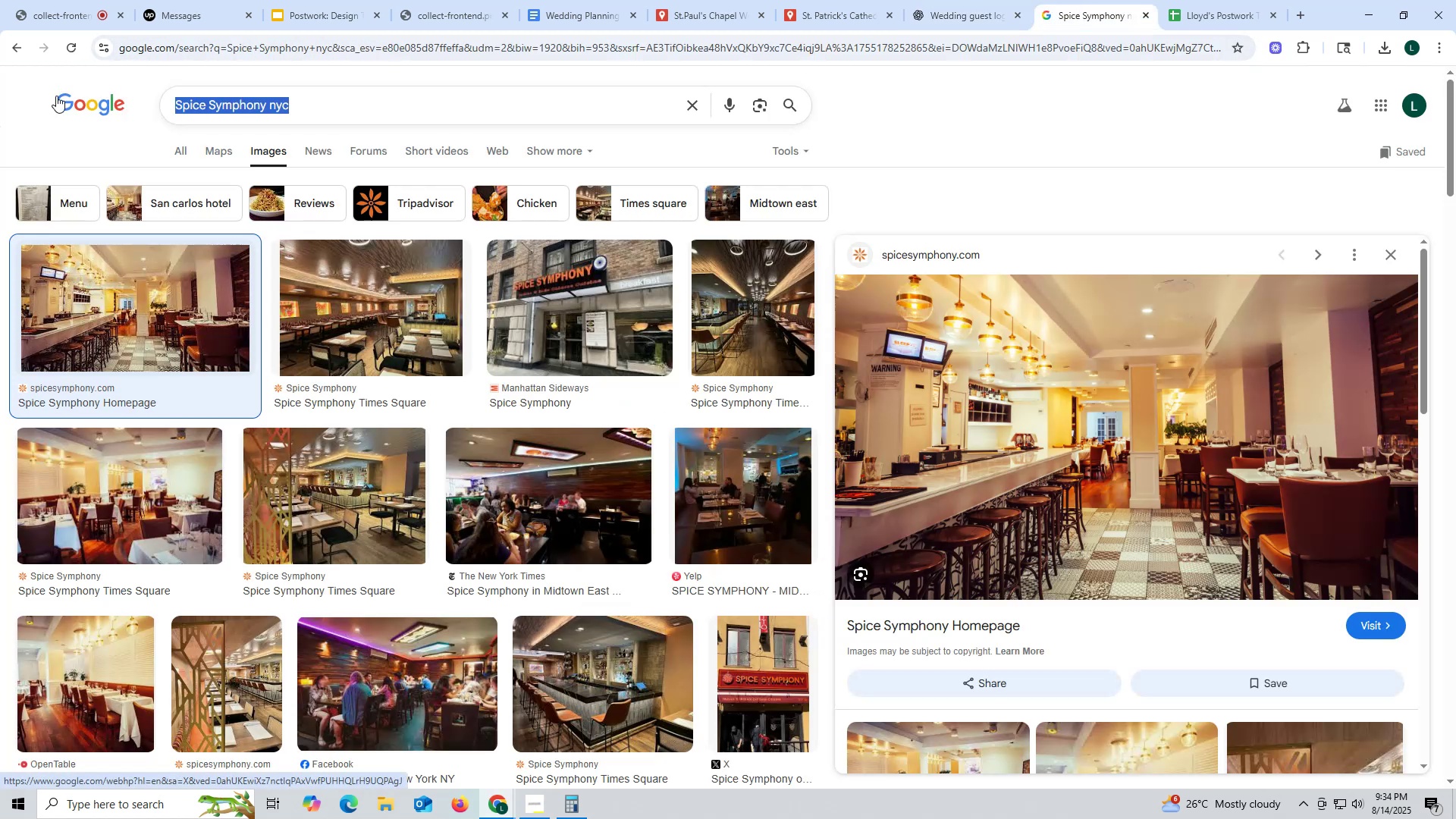 
key(Control+V)
 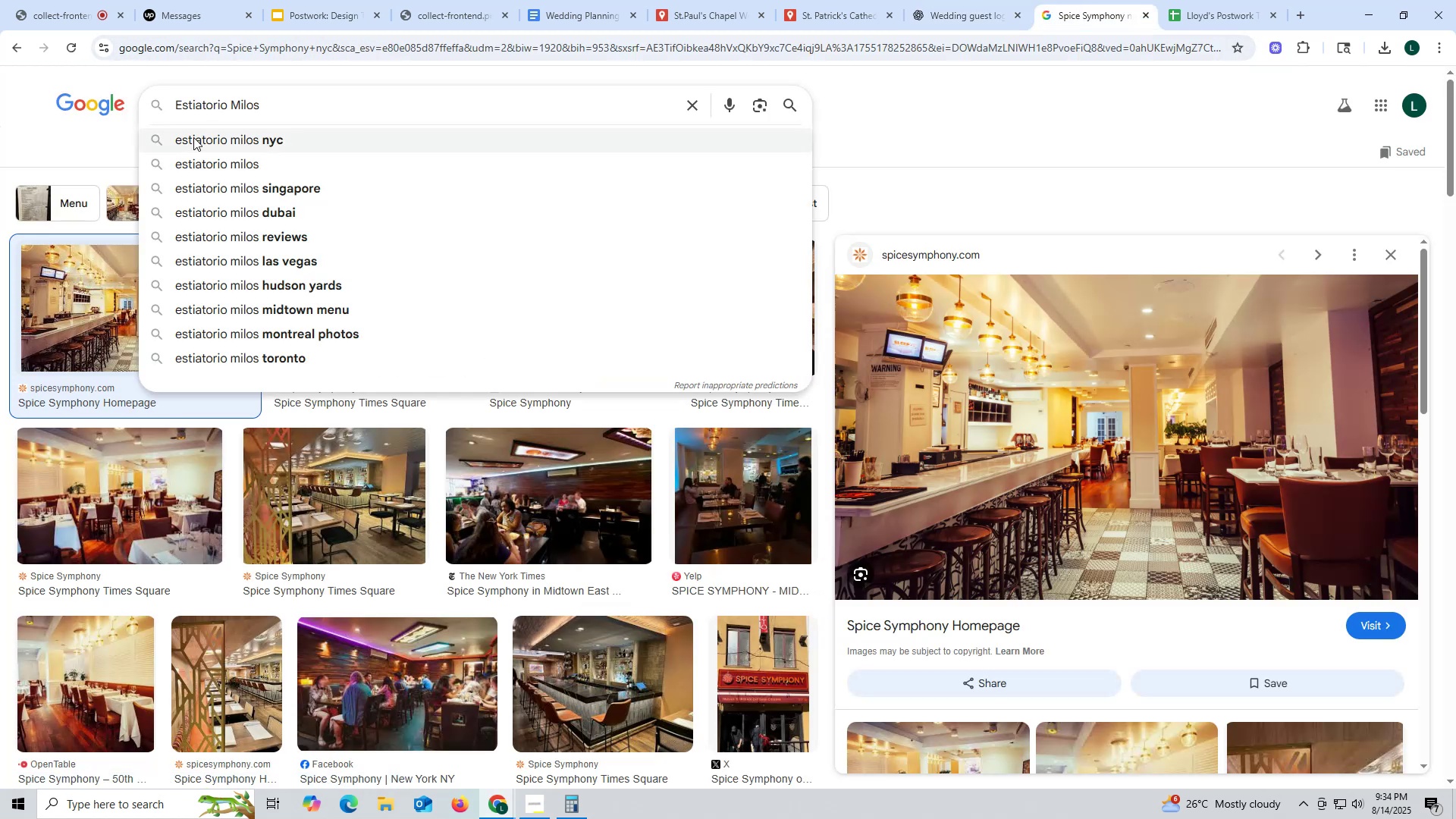 
left_click([196, 134])
 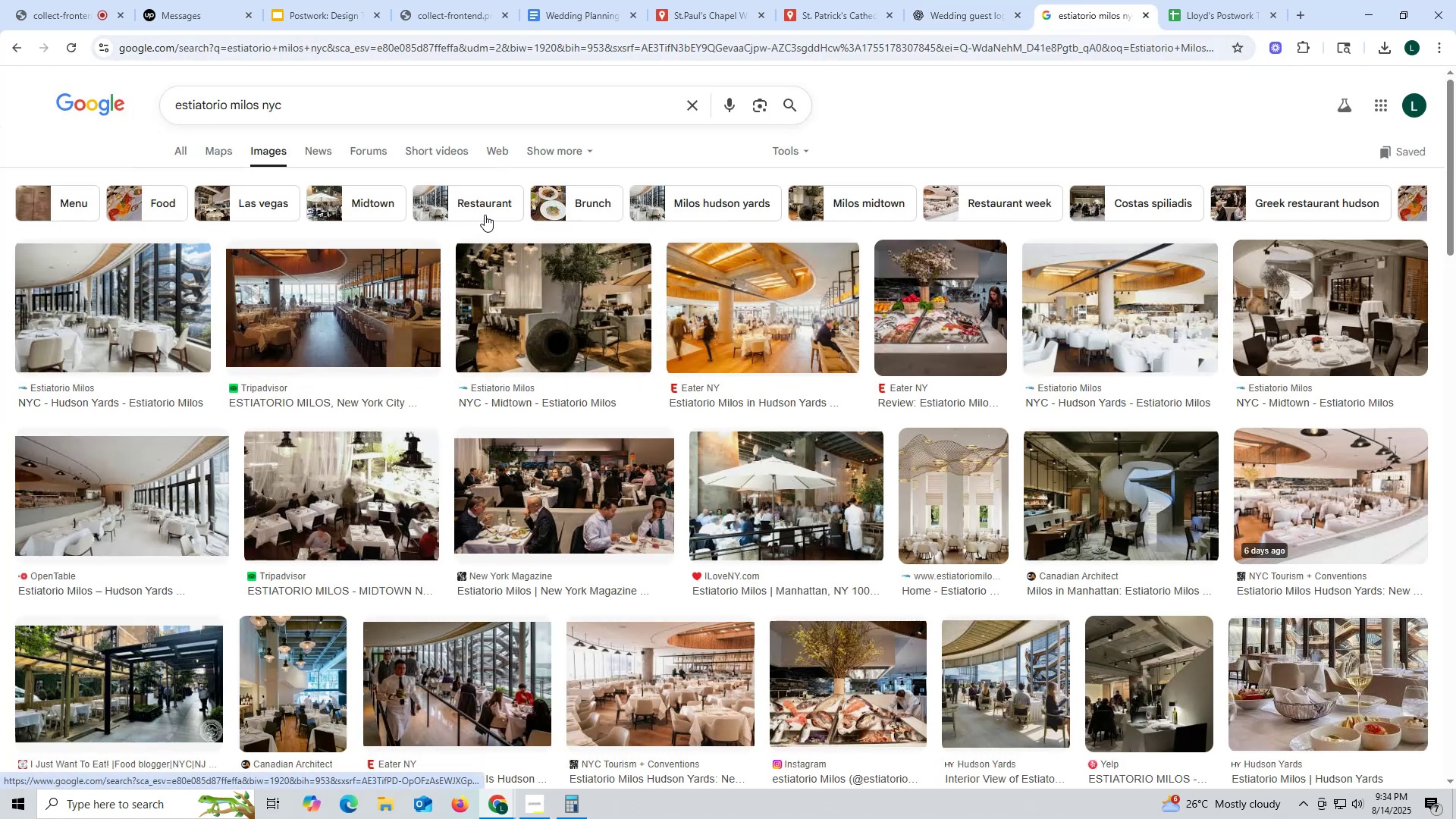 
left_click([844, 17])
 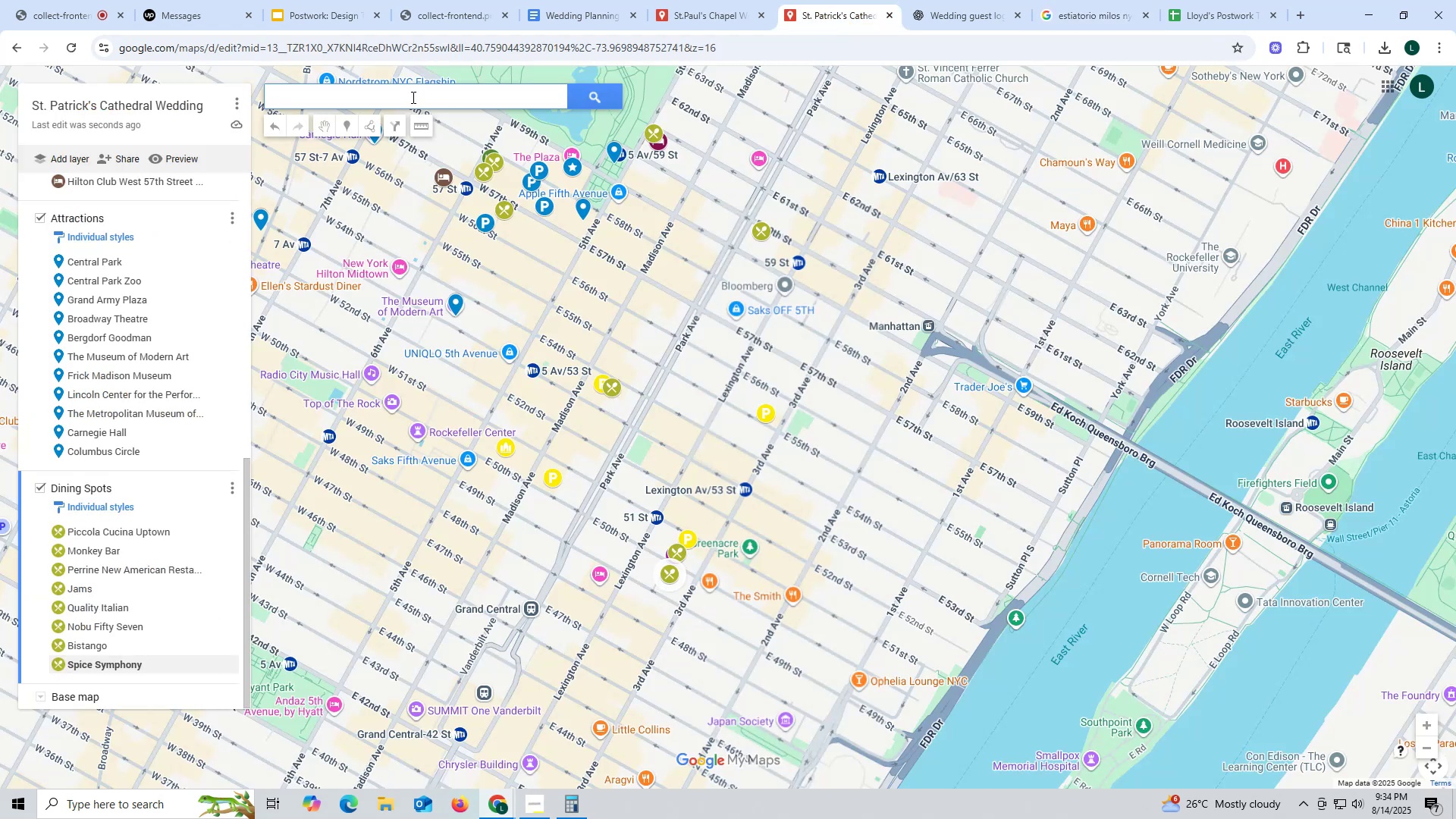 
key(Control+ControlLeft)
 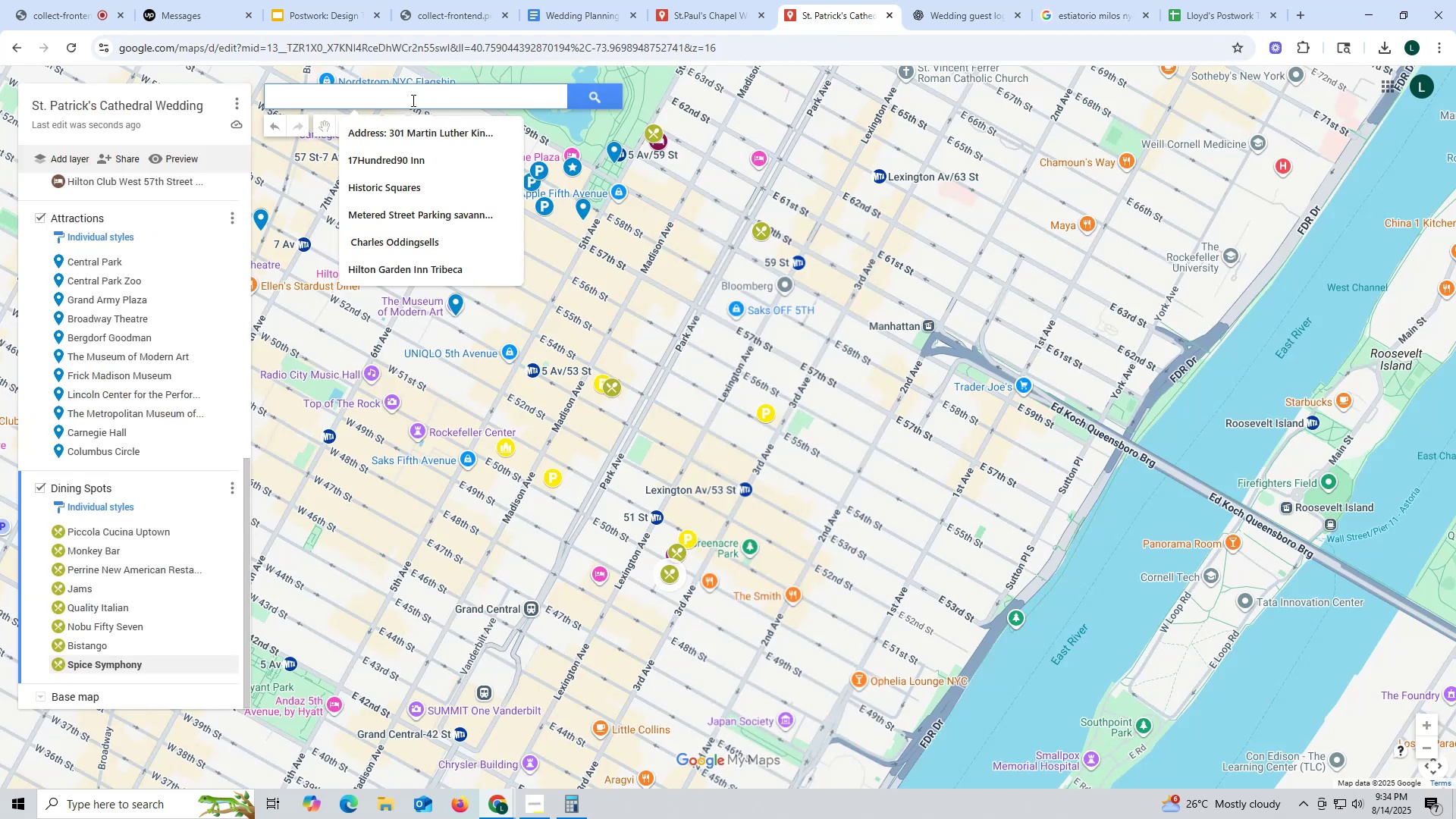 
left_click([412, 100])
 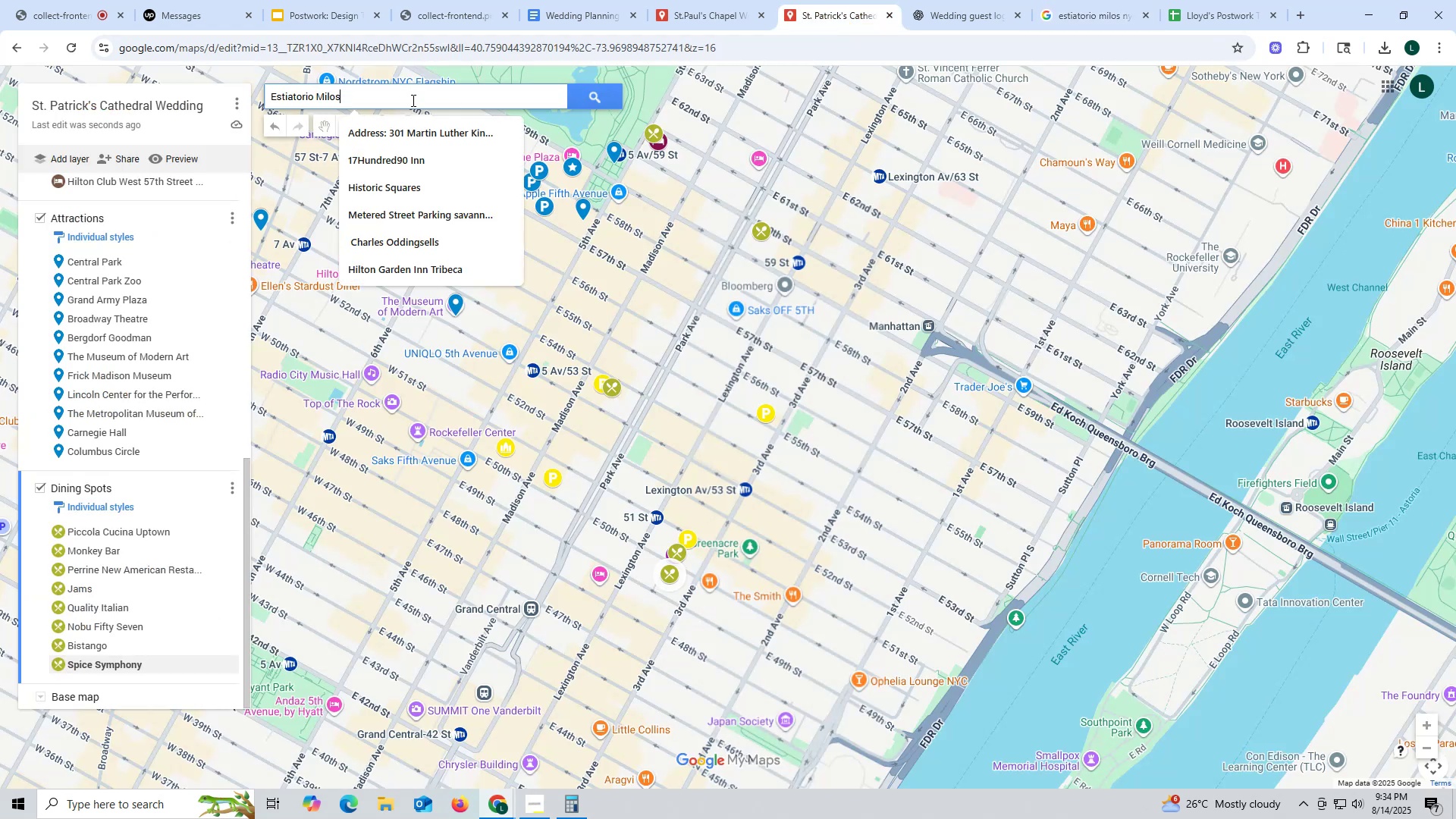 
key(Control+V)
 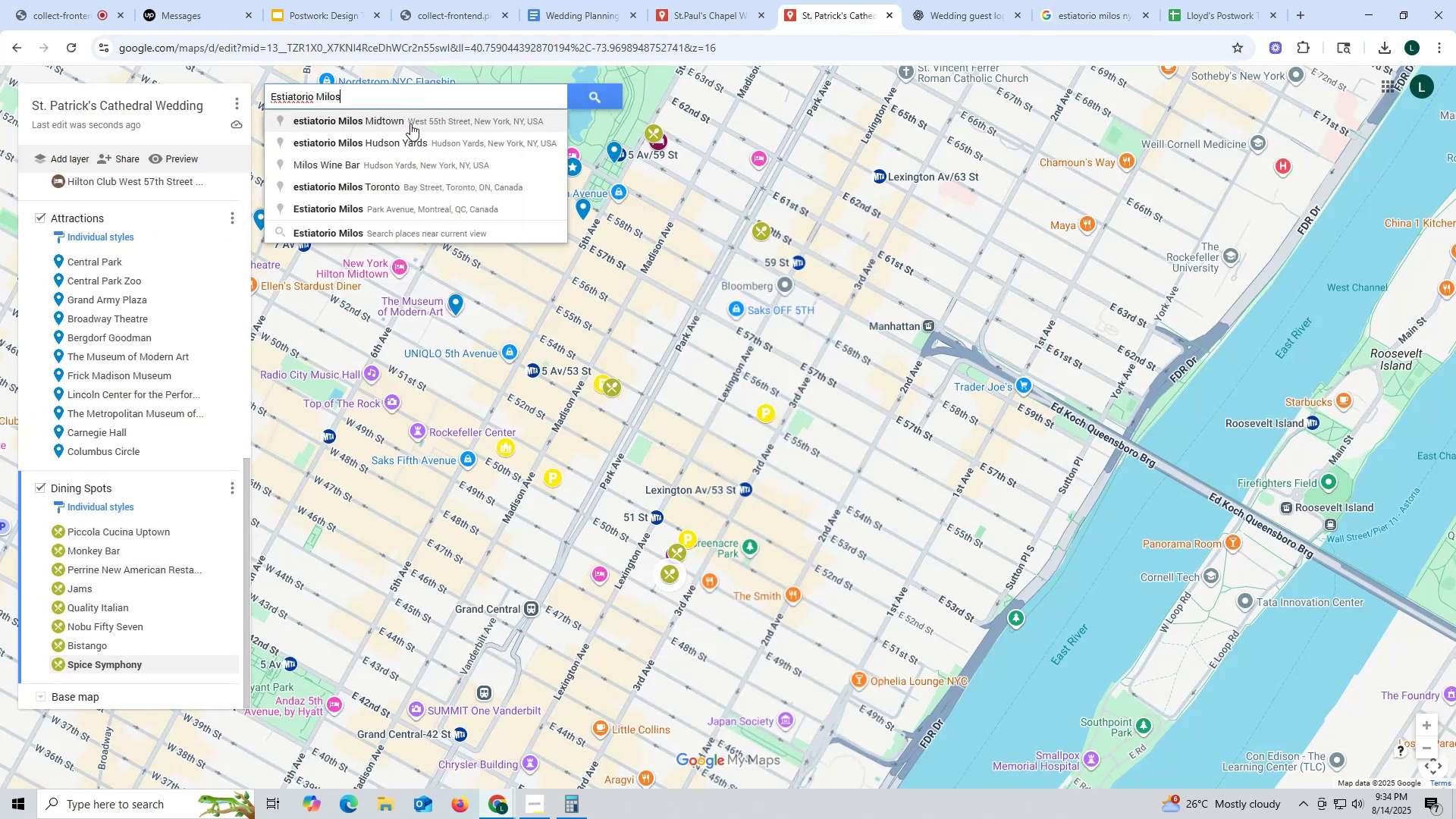 
left_click([411, 123])
 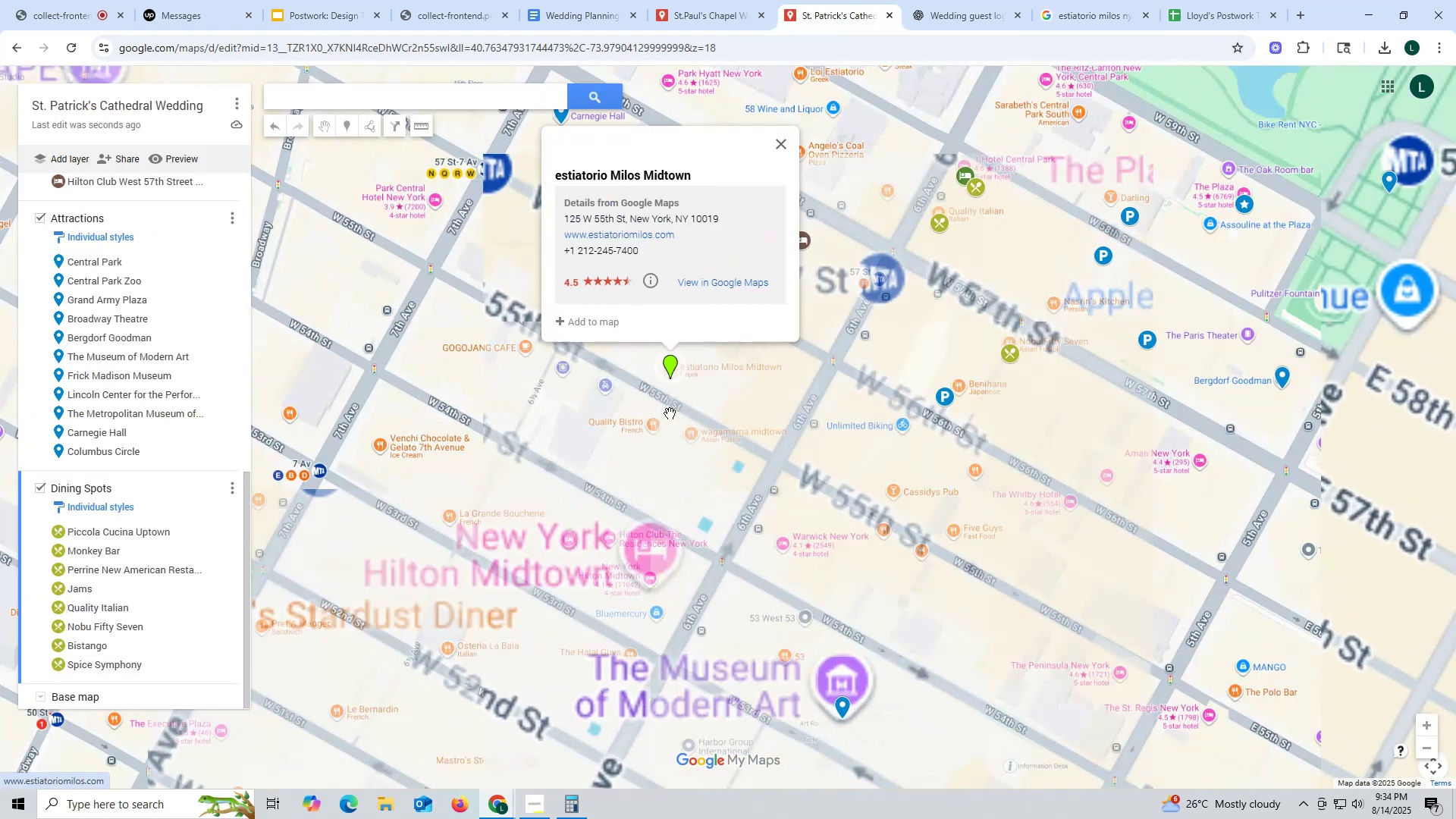 
scroll: coordinate [720, 452], scroll_direction: down, amount: 10.0
 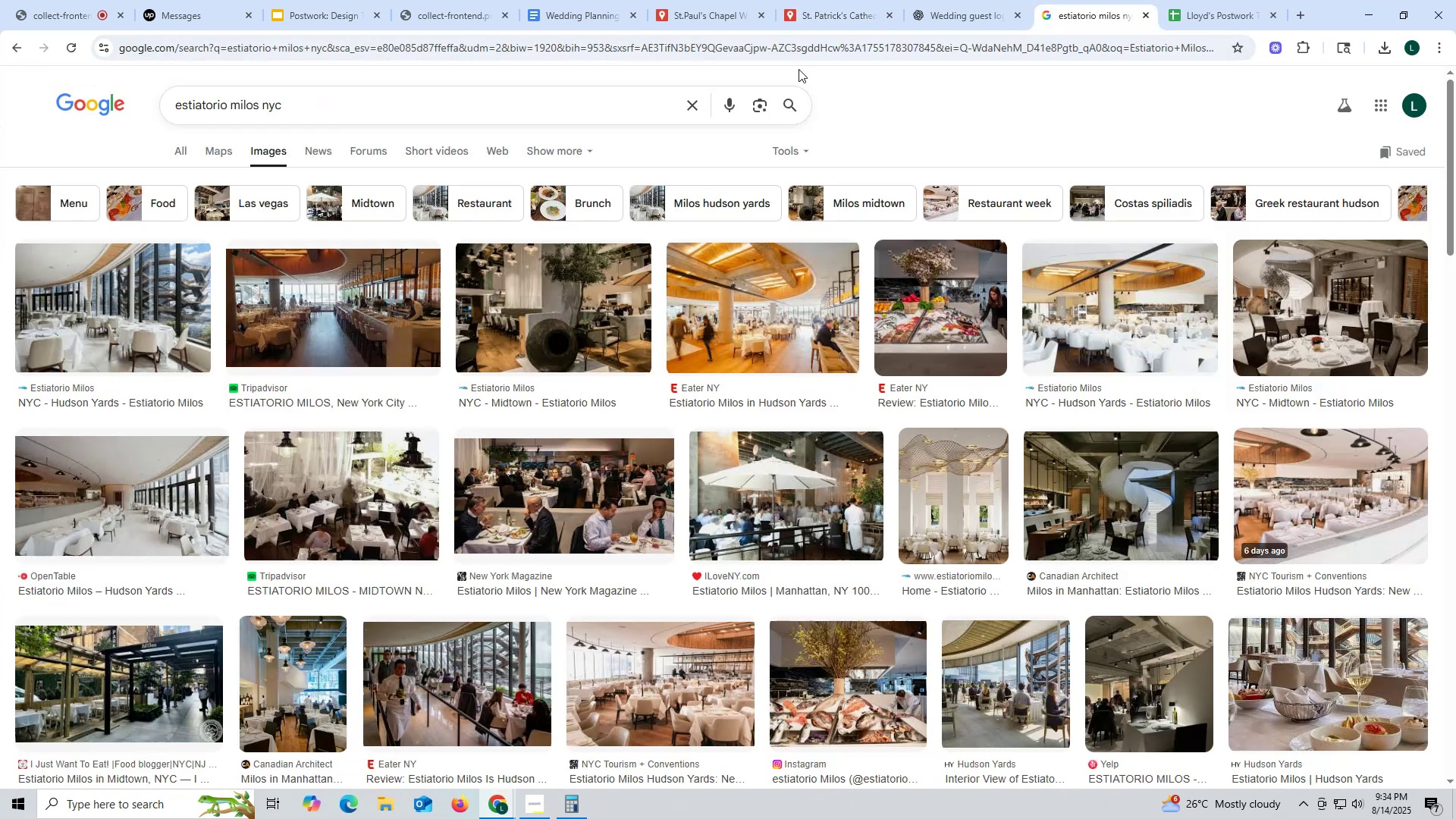 
wait(5.42)
 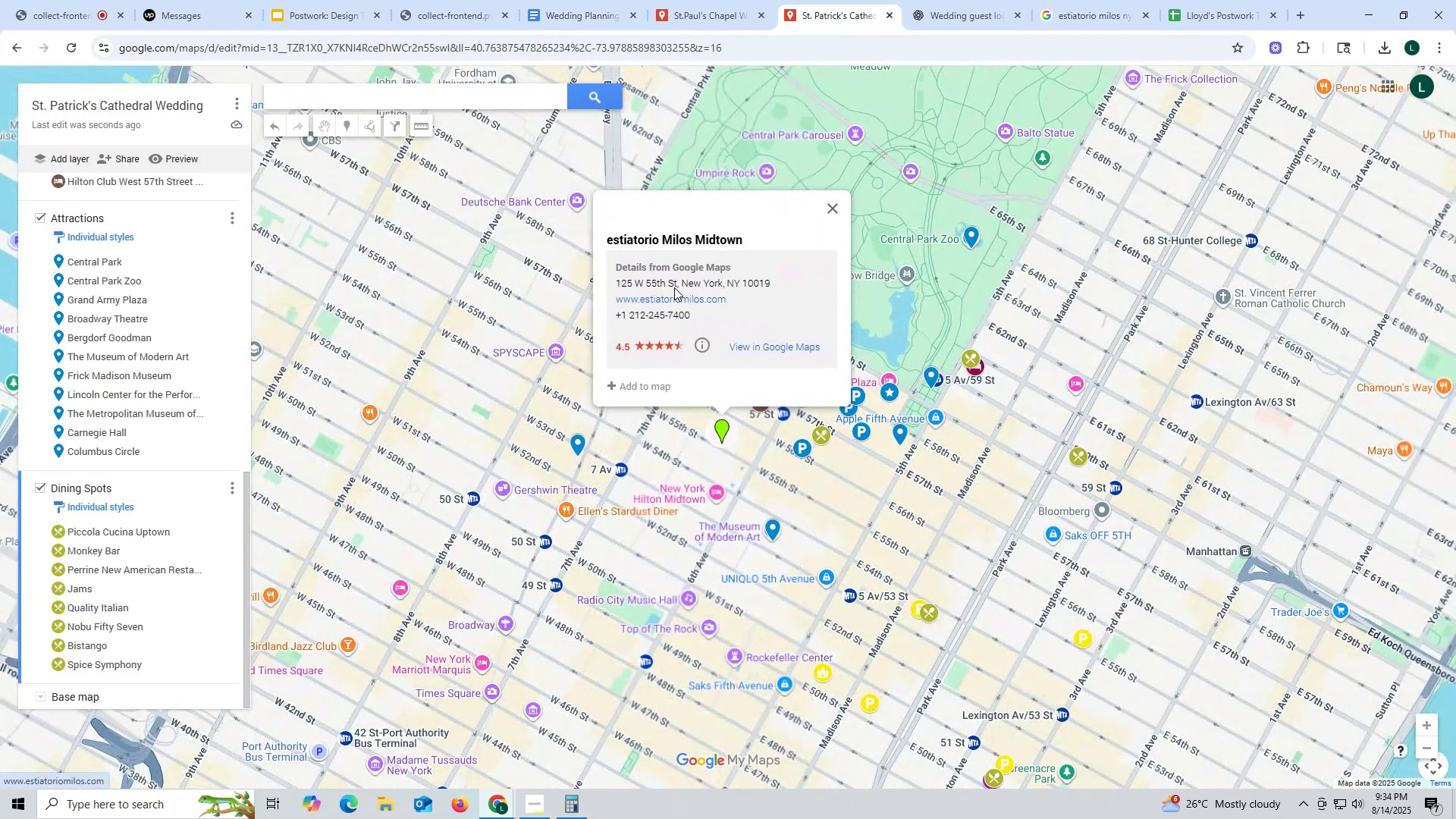 
left_click([118, 306])
 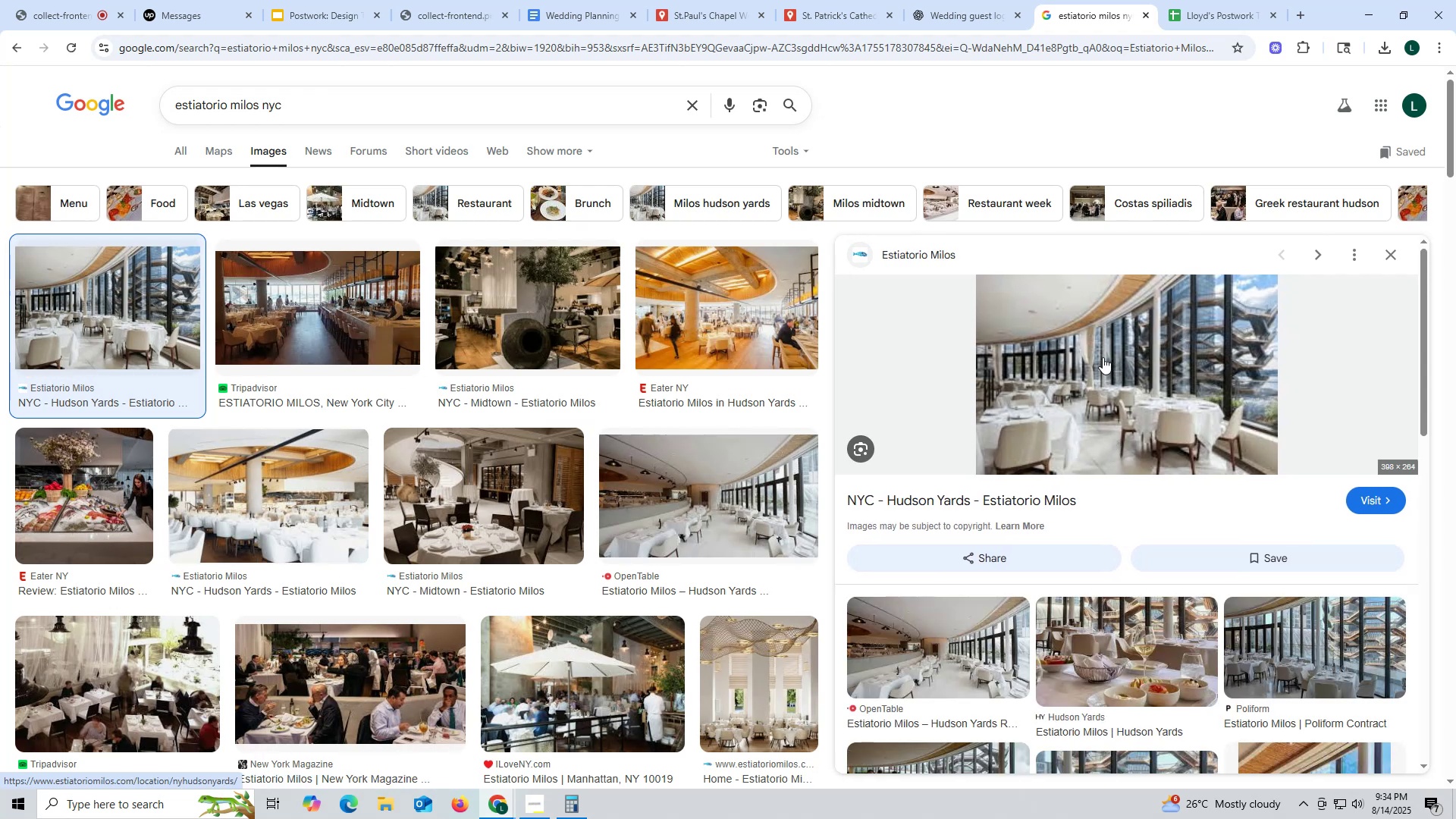 
right_click([1097, 355])
 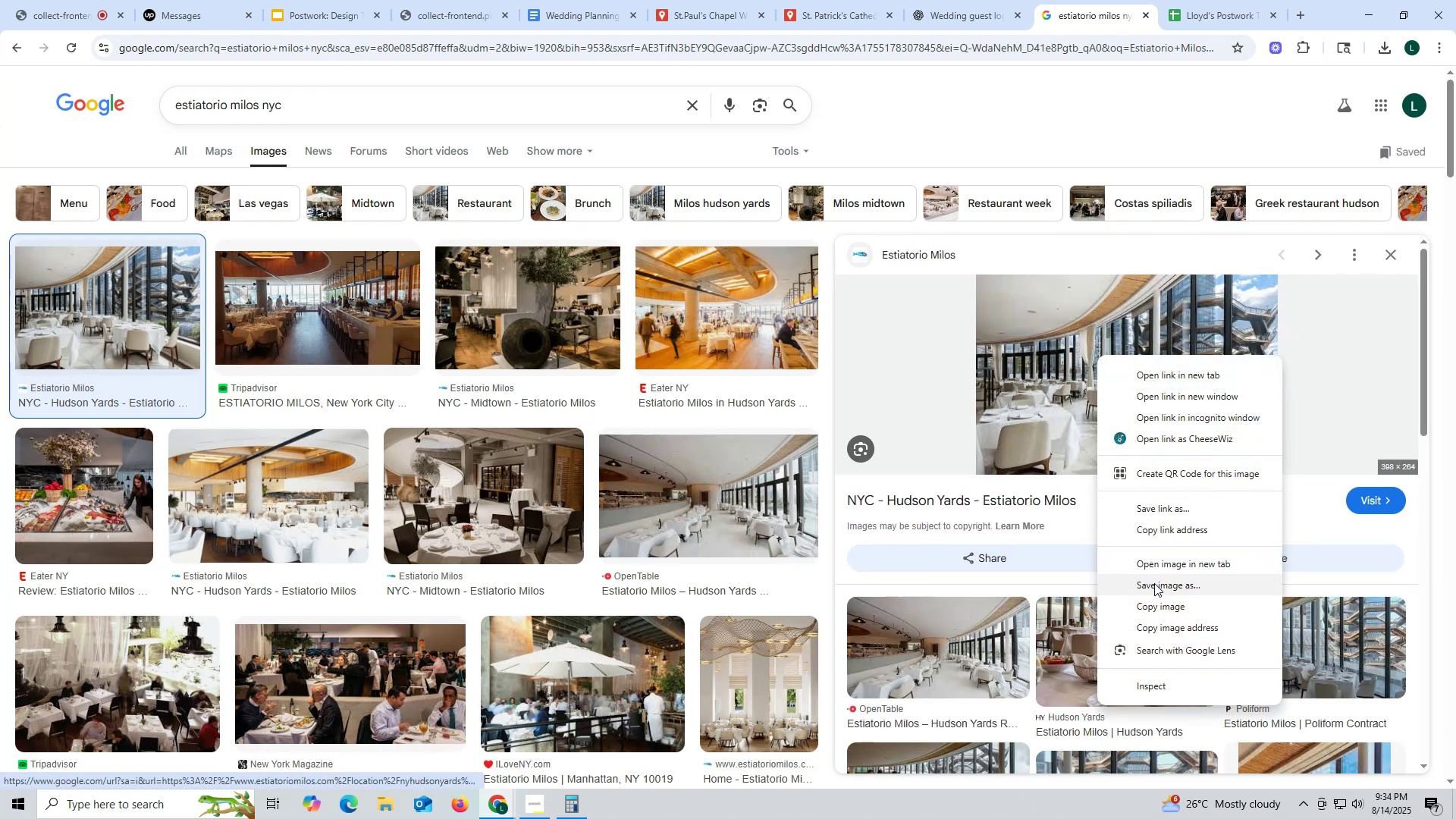 
left_click([1154, 583])
 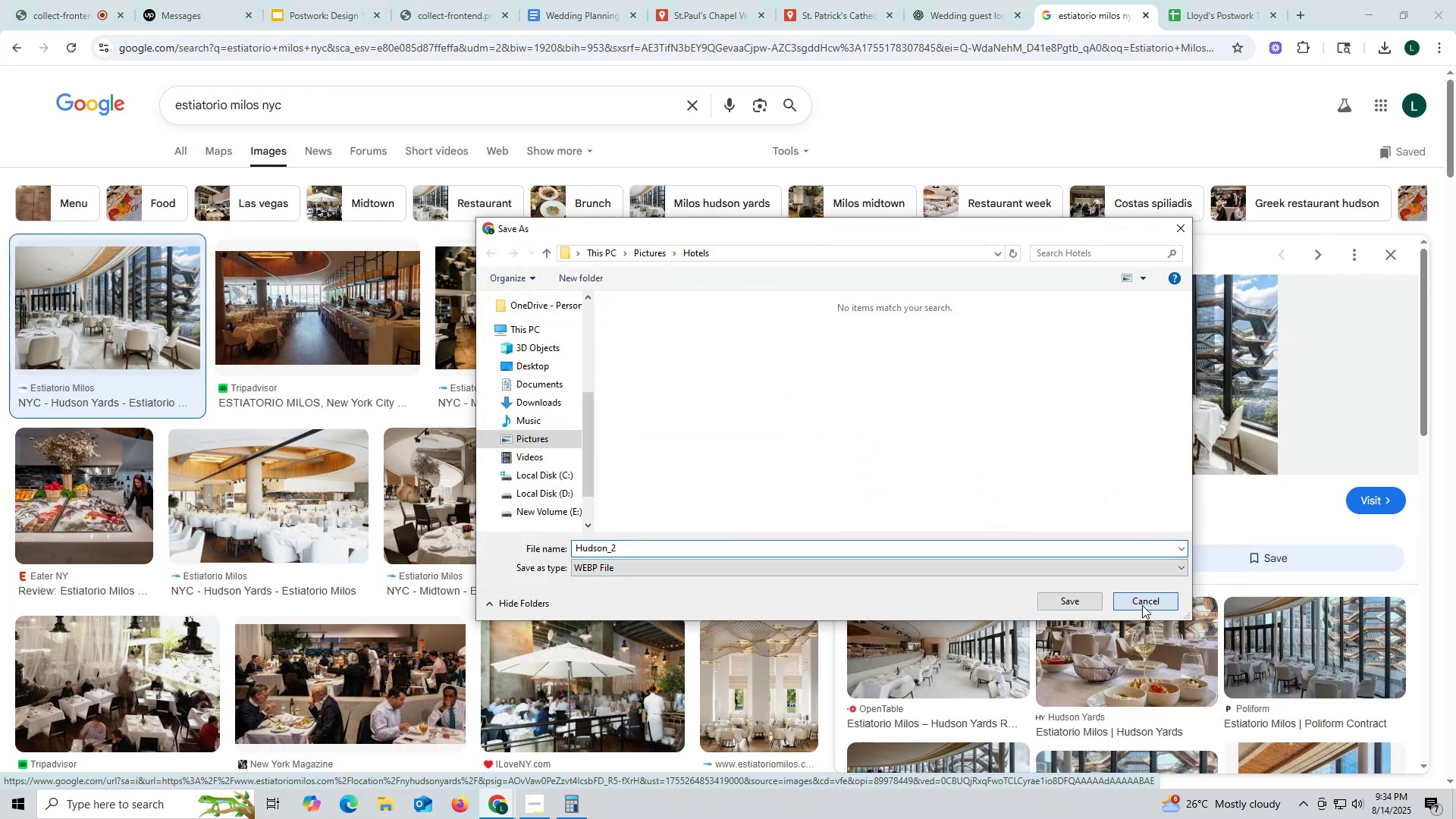 
left_click([340, 322])
 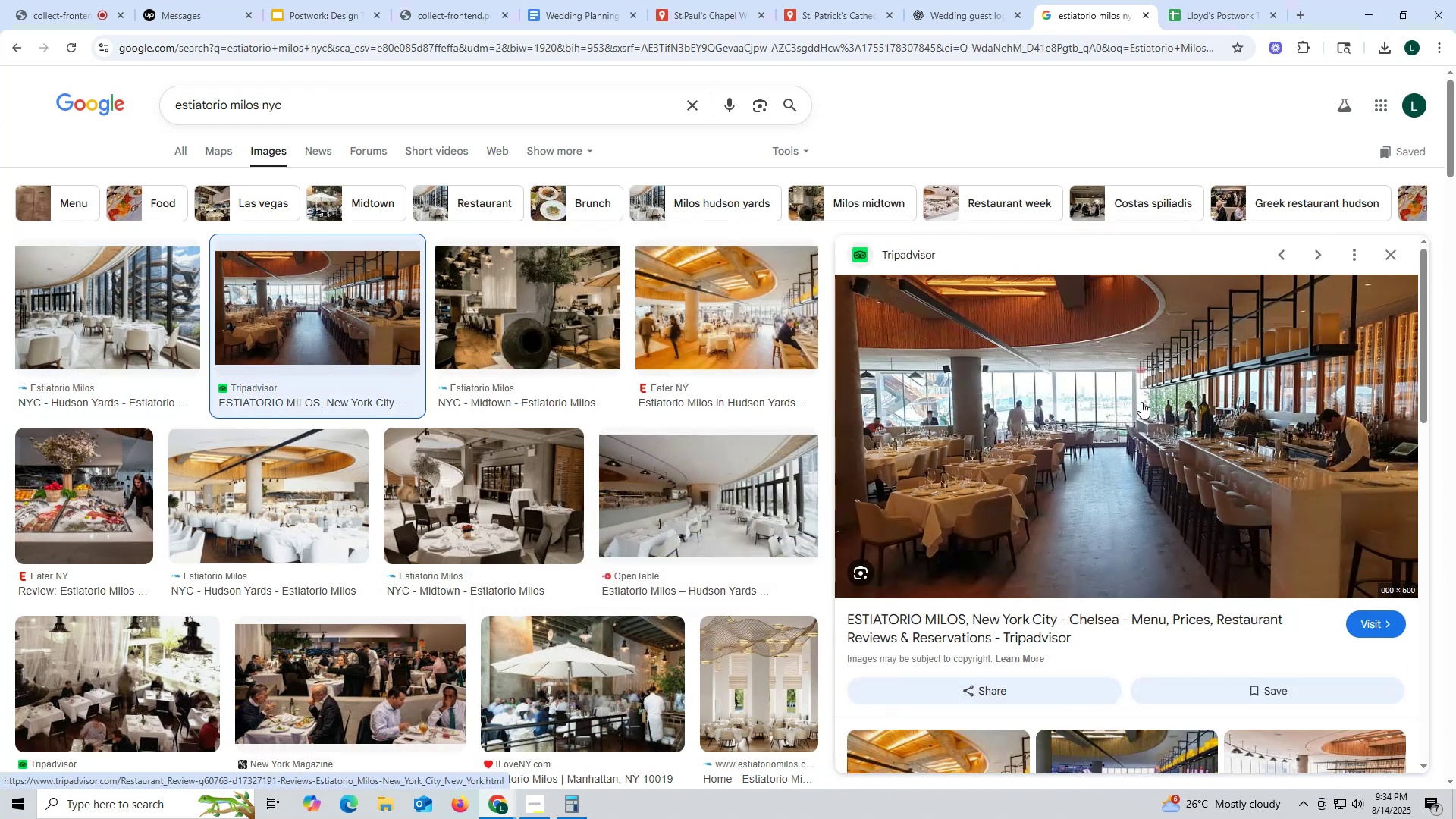 
right_click([1121, 388])
 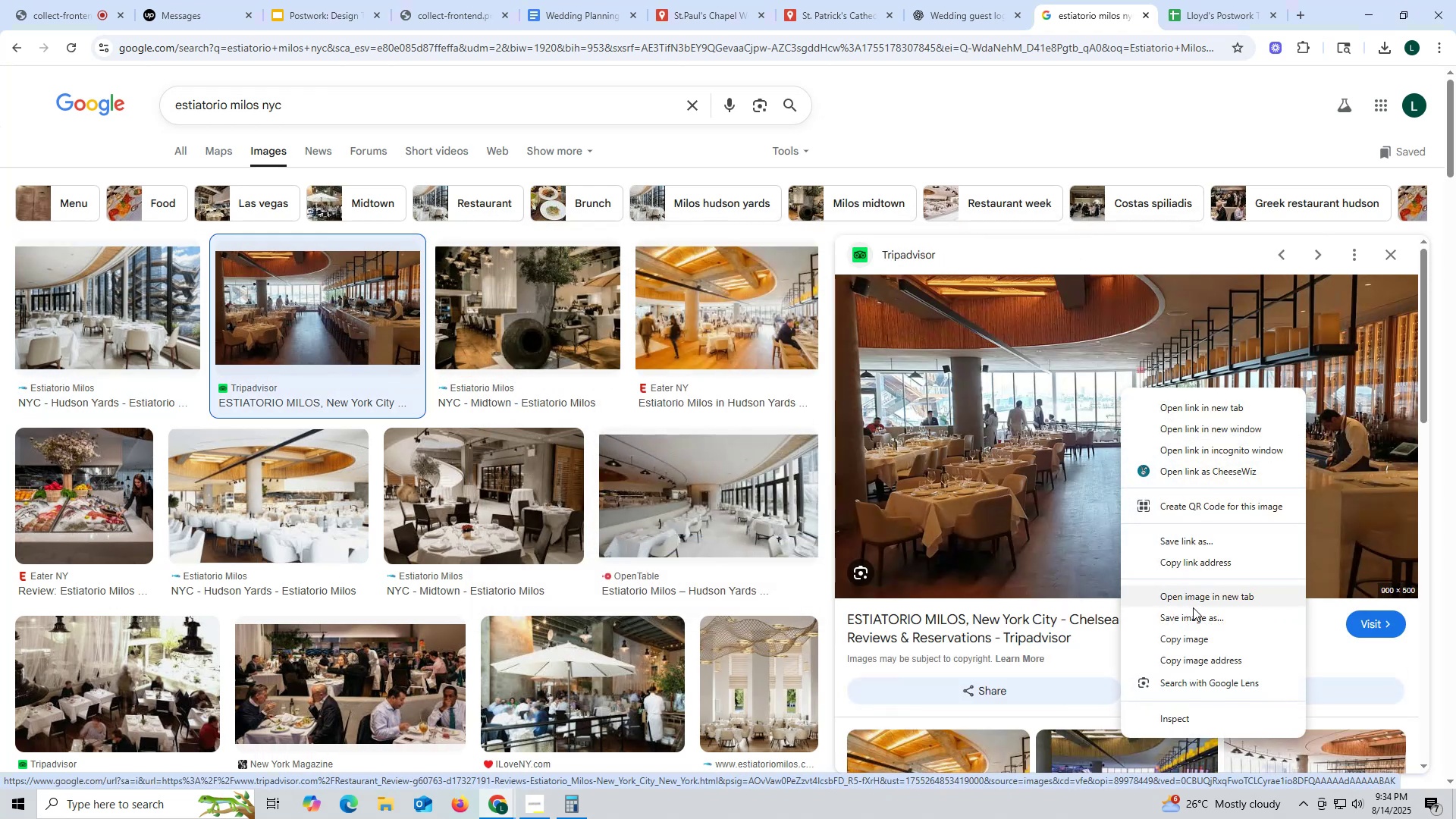 
left_click([1194, 617])
 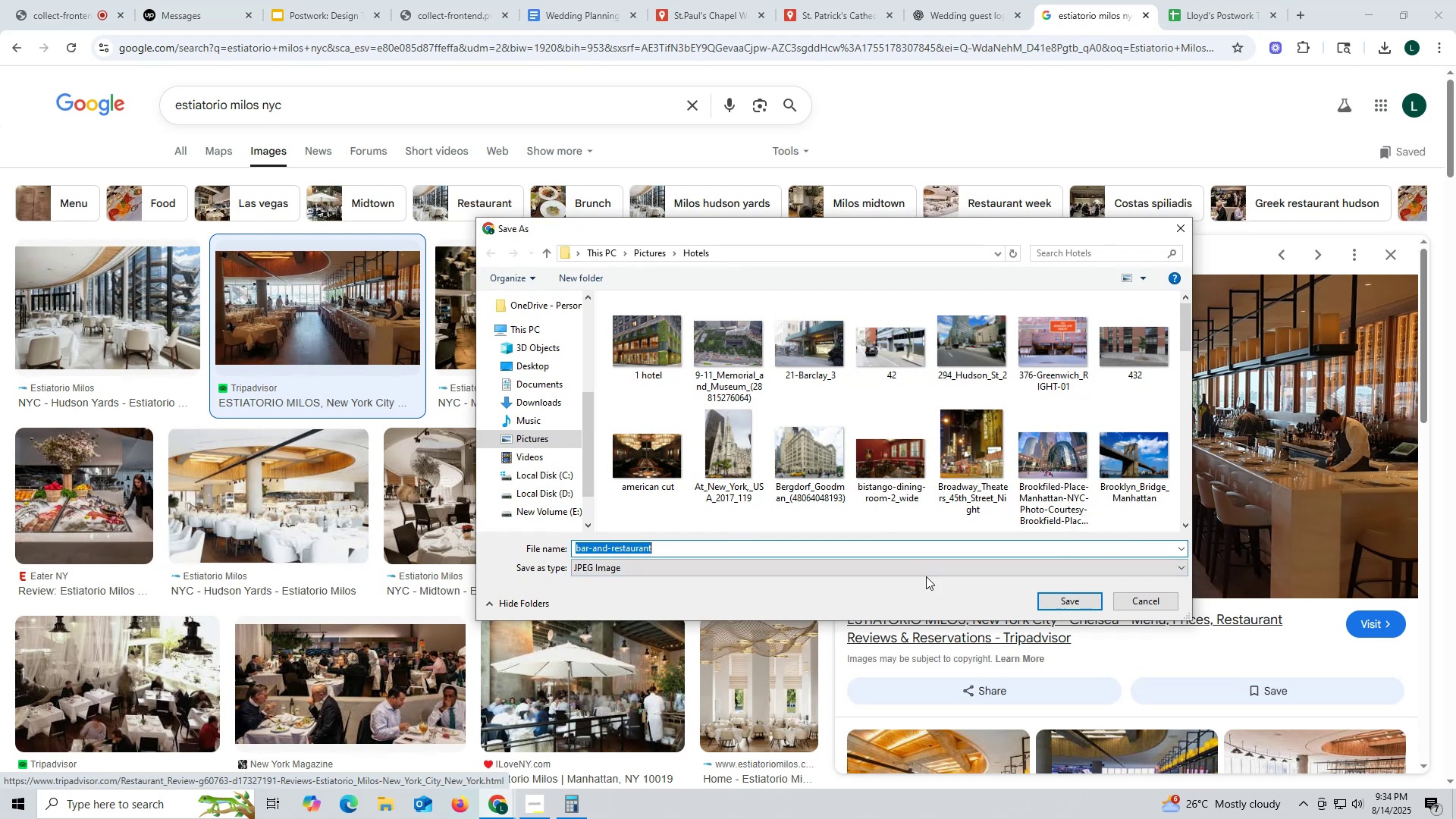 
type(estiatario)
 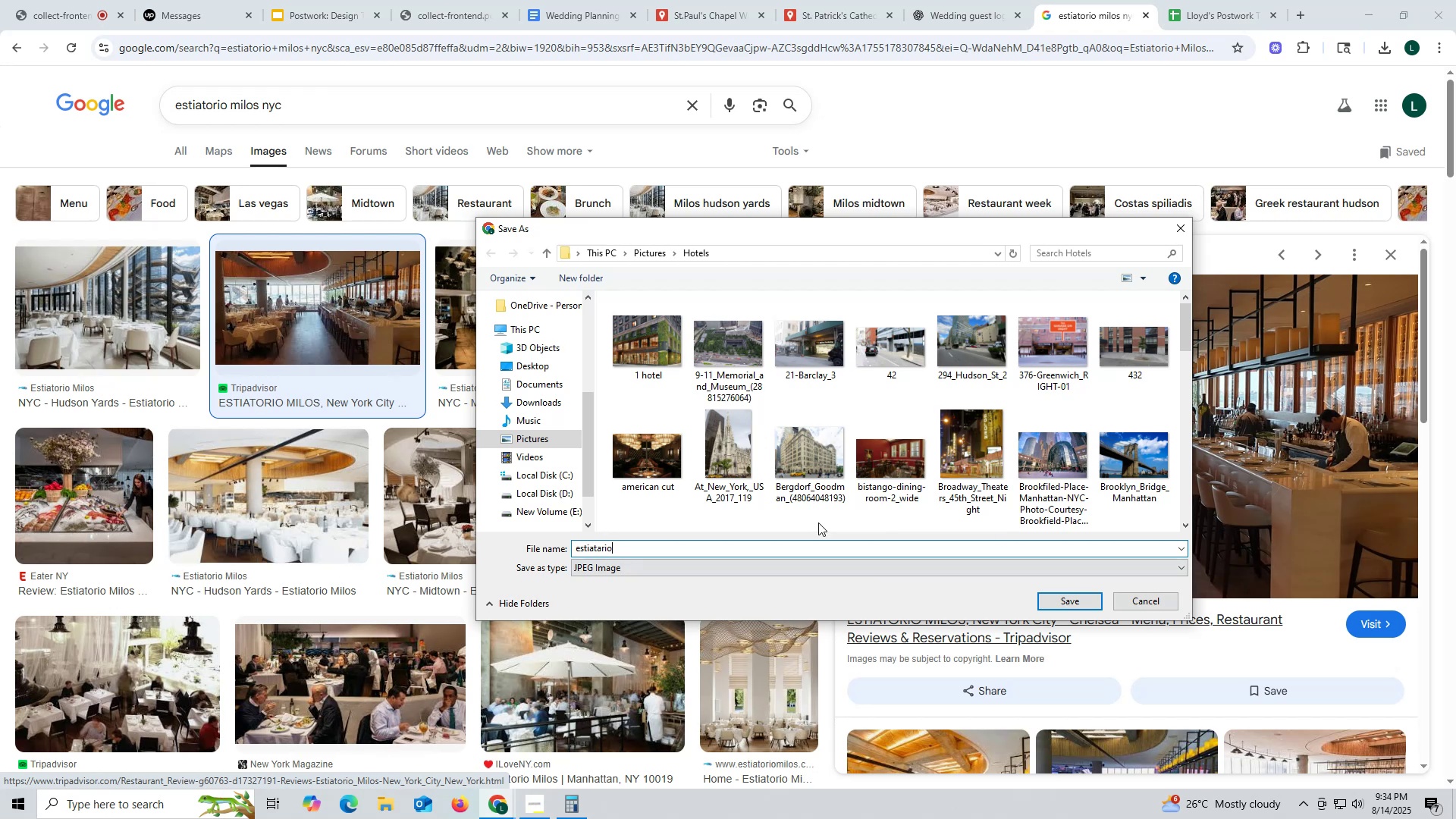 
left_click([1064, 600])
 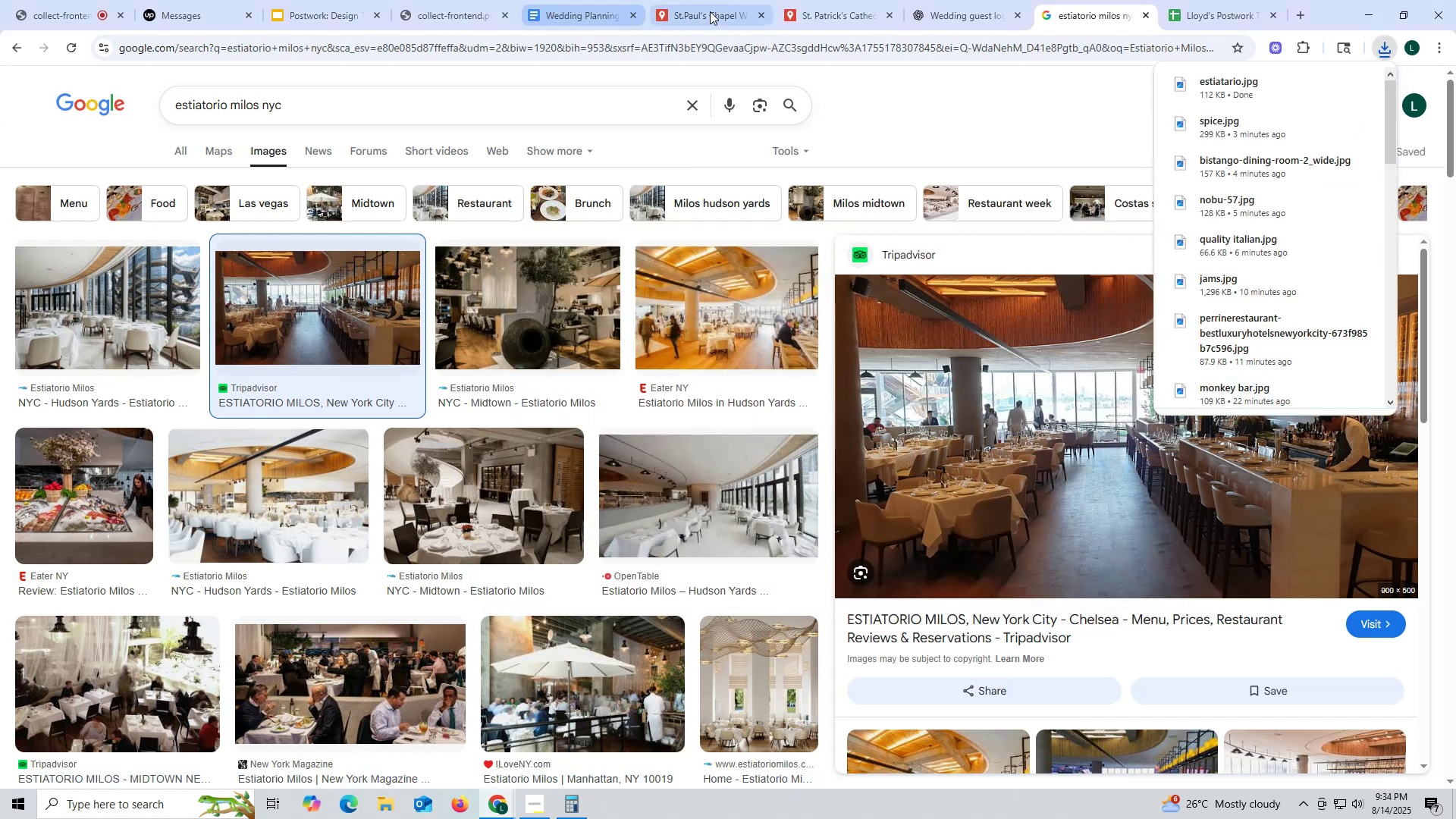 
left_click_drag(start_coordinate=[816, 7], to_coordinate=[803, 7])
 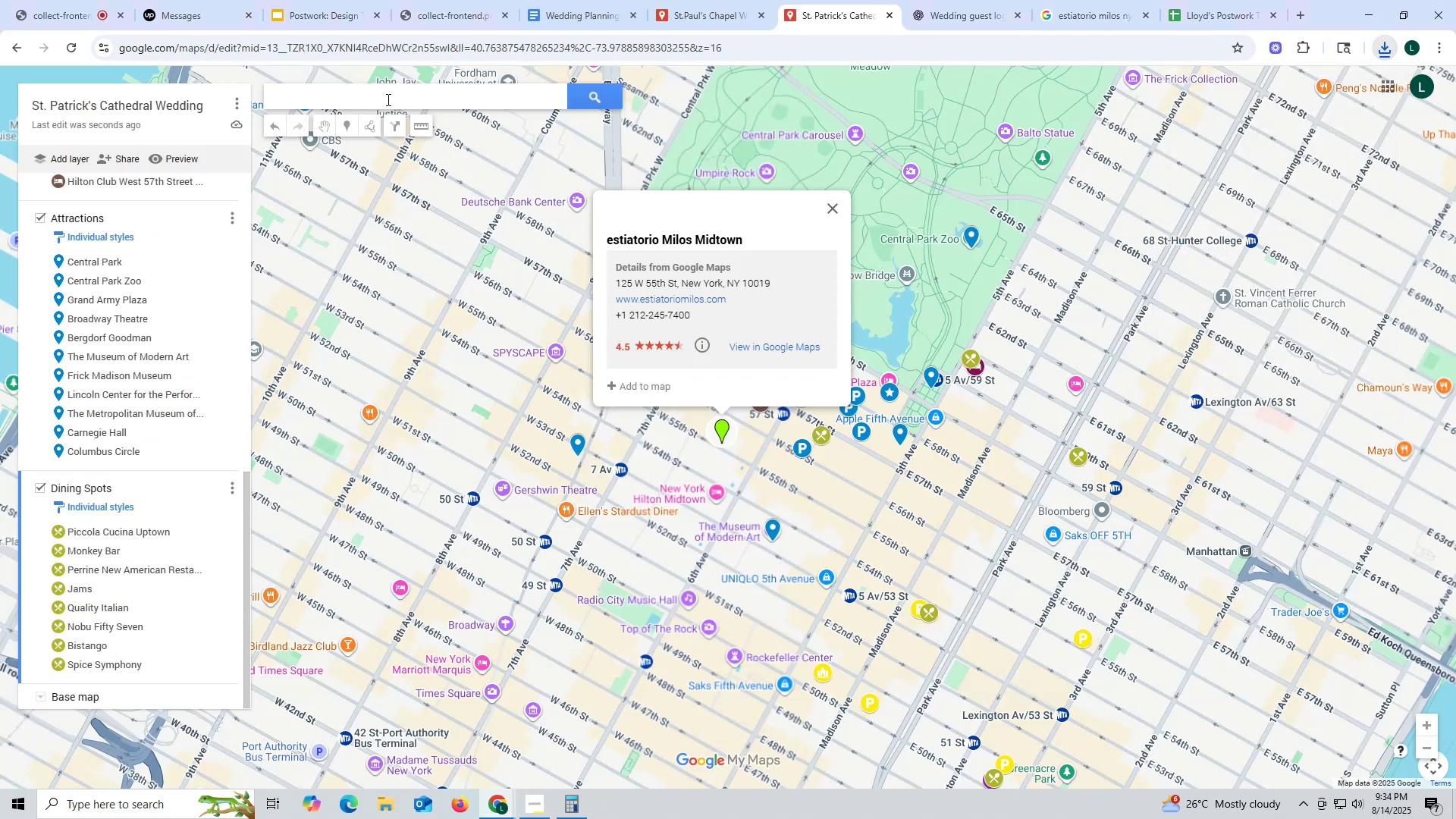 
key(Control+ControlLeft)
 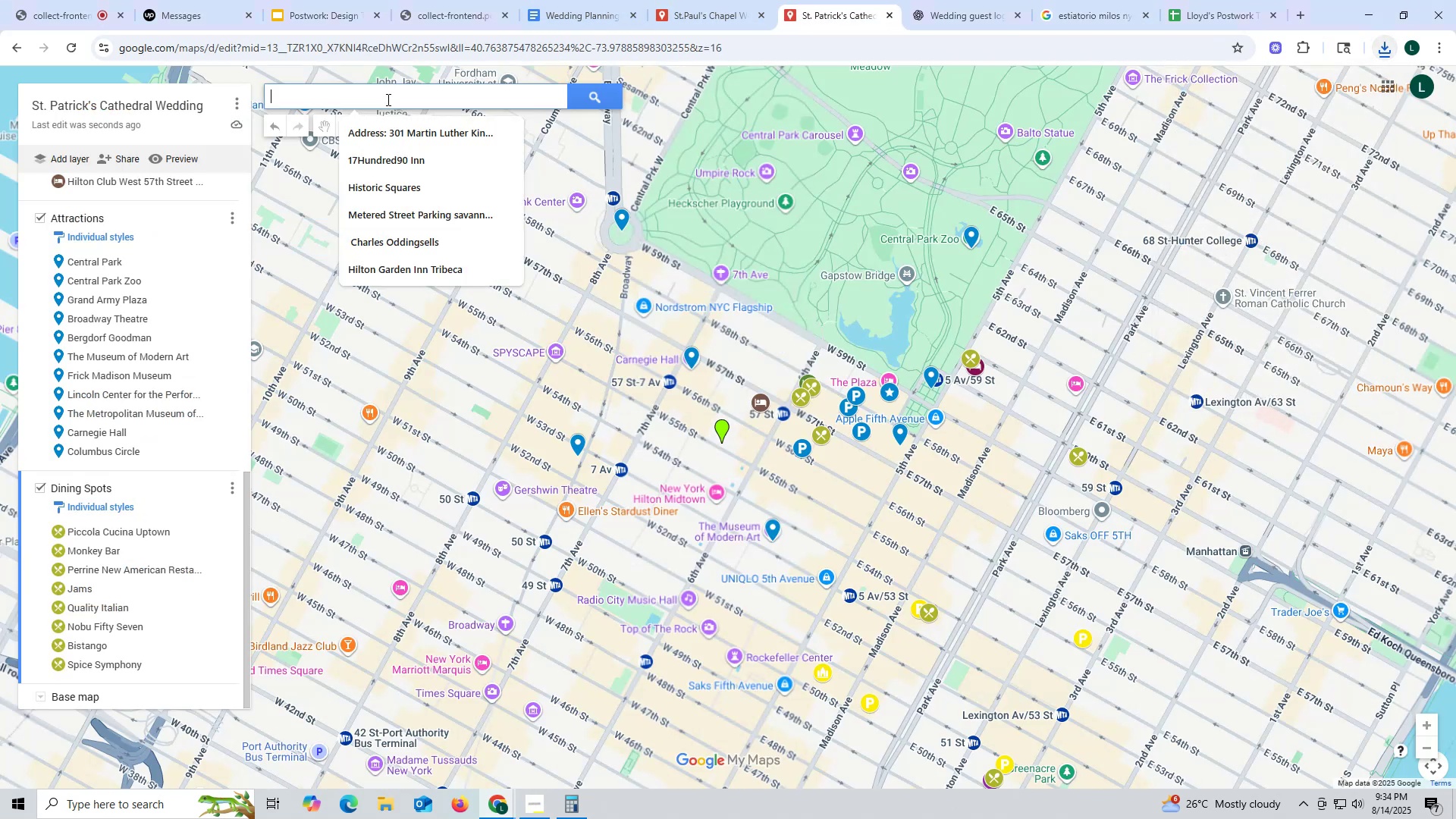 
double_click([387, 99])
 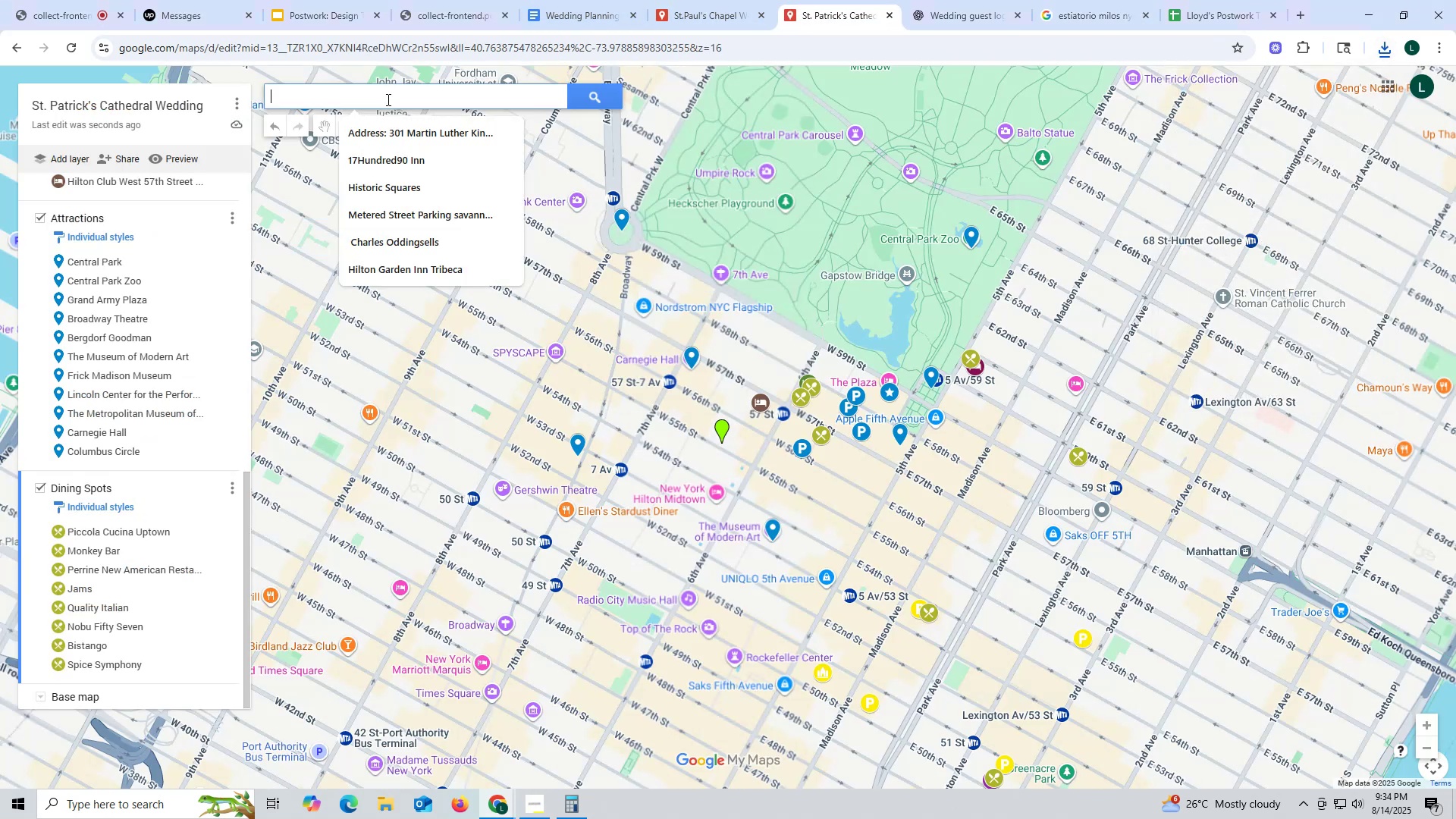 
key(Control+V)
 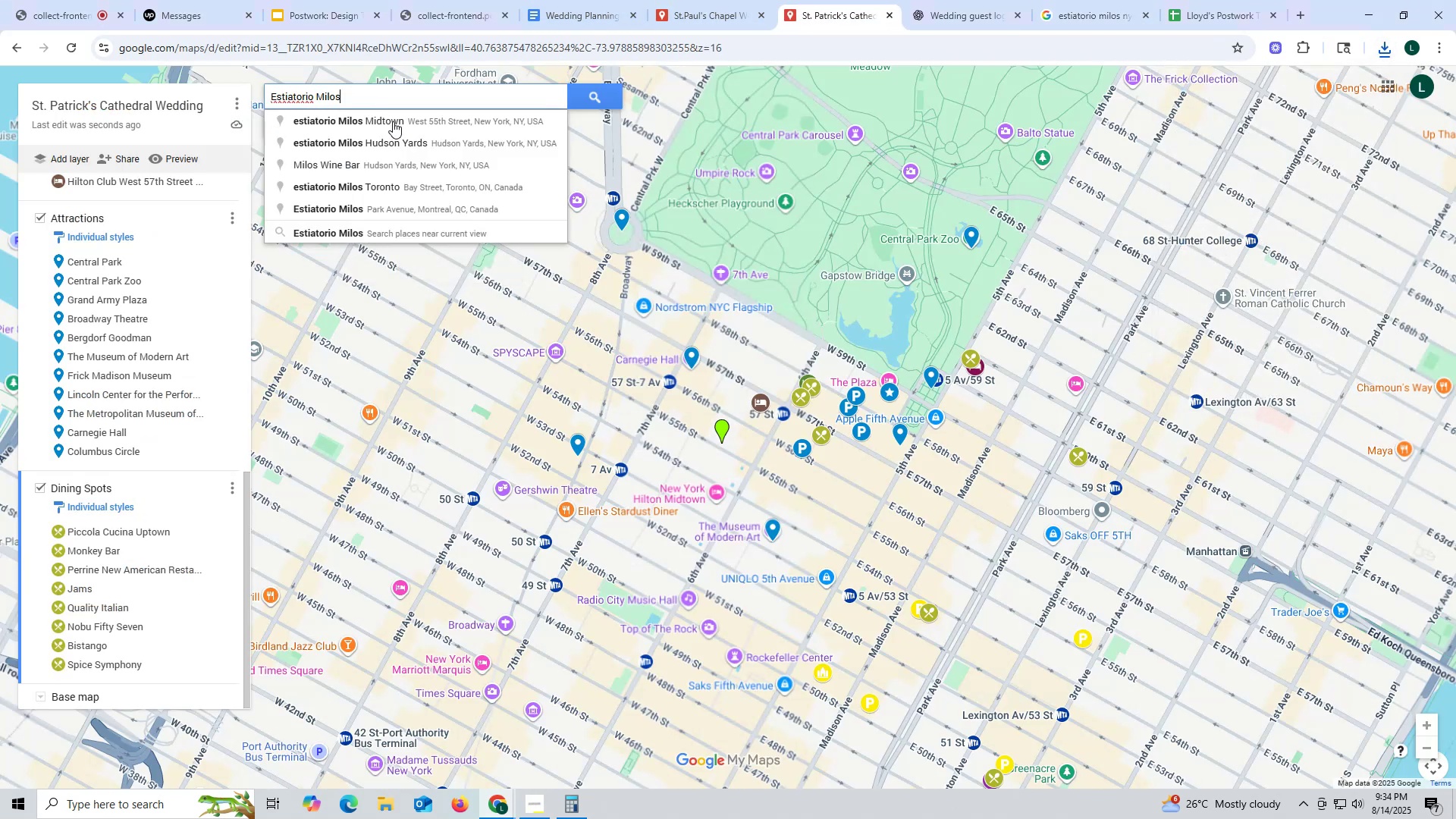 
left_click([393, 121])
 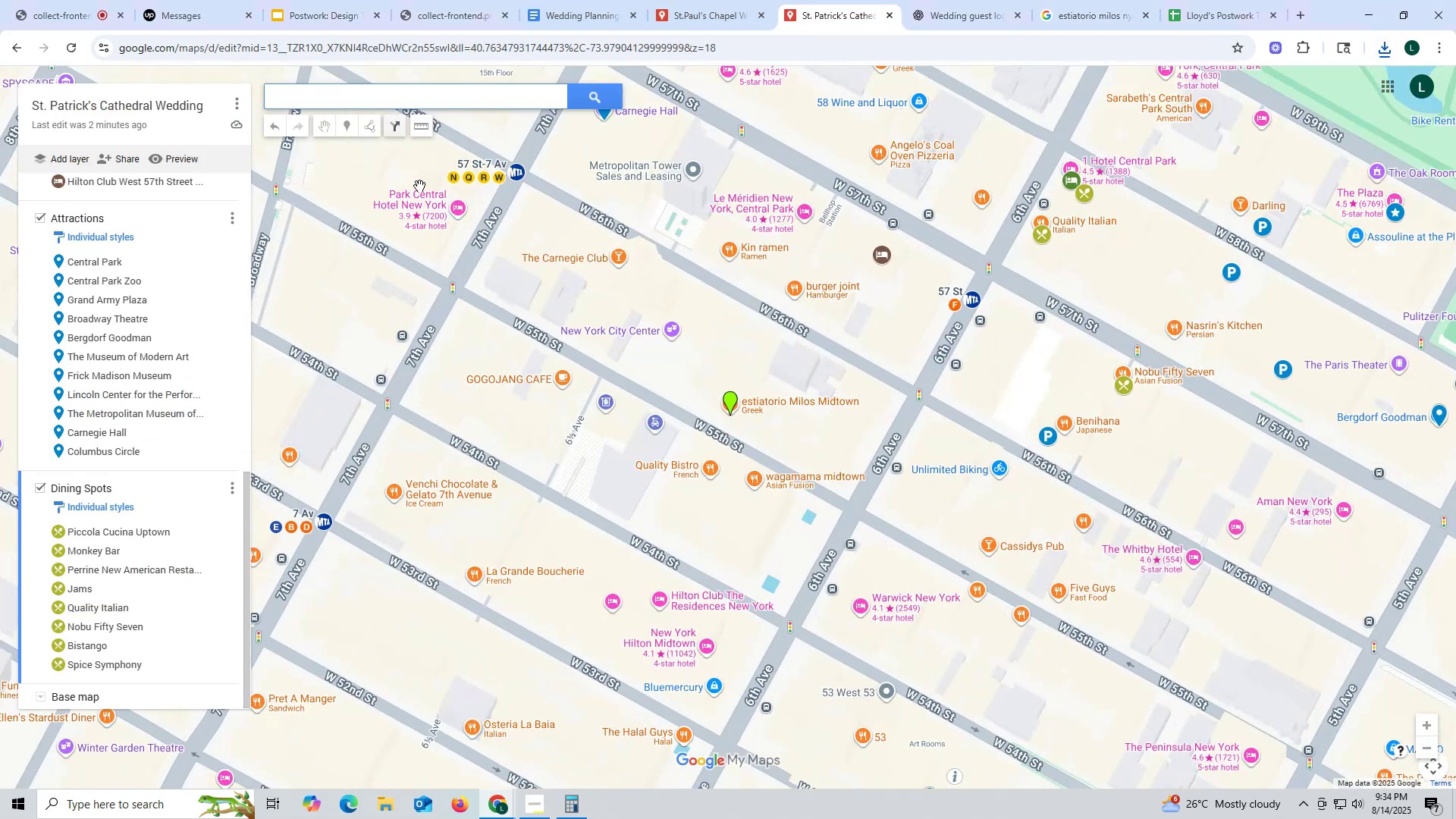 
scroll: coordinate [767, 423], scroll_direction: down, amount: 5.0
 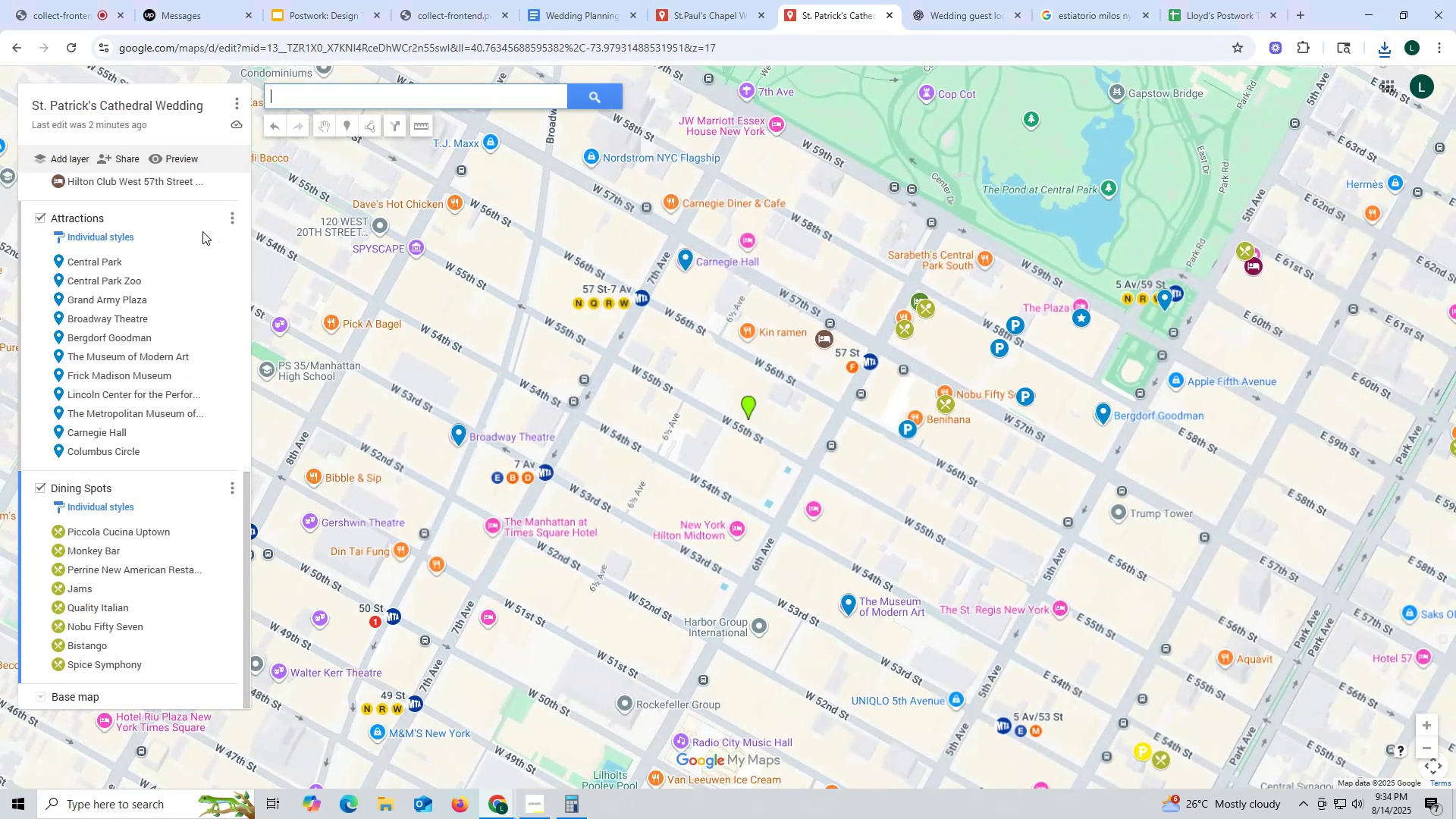 
scroll: coordinate [174, 190], scroll_direction: up, amount: 18.0
 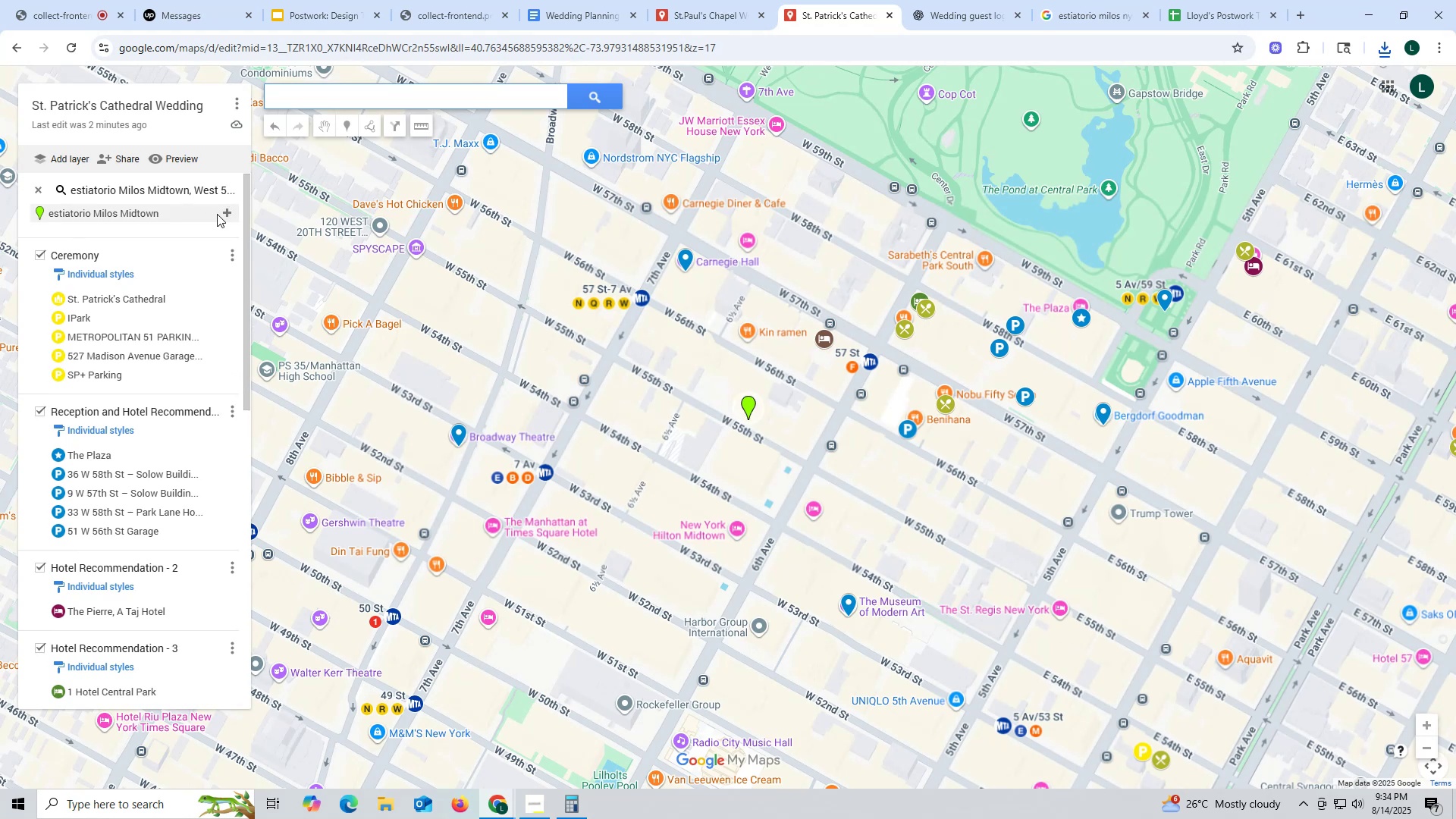 
left_click([228, 213])
 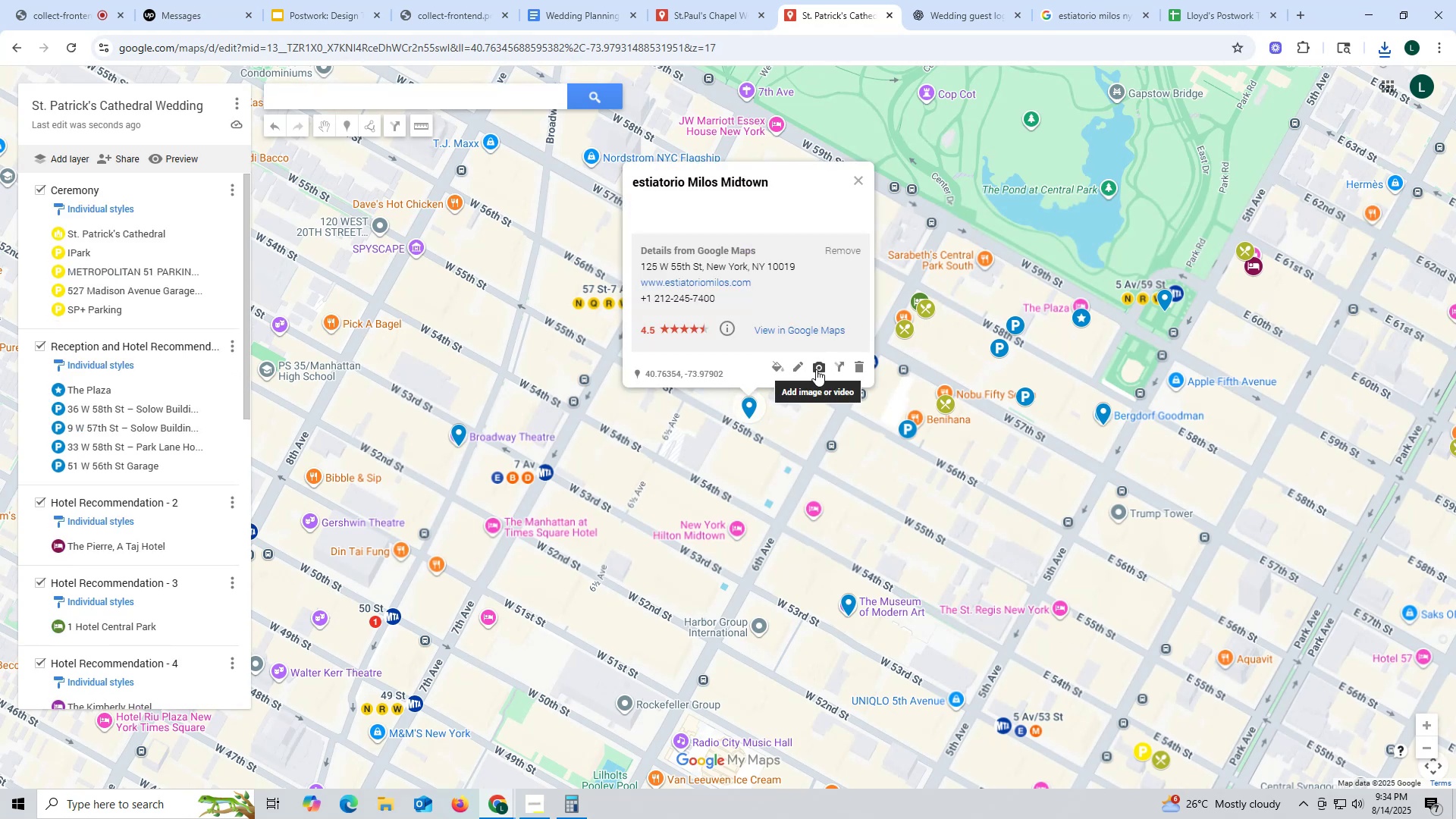 
left_click([816, 369])
 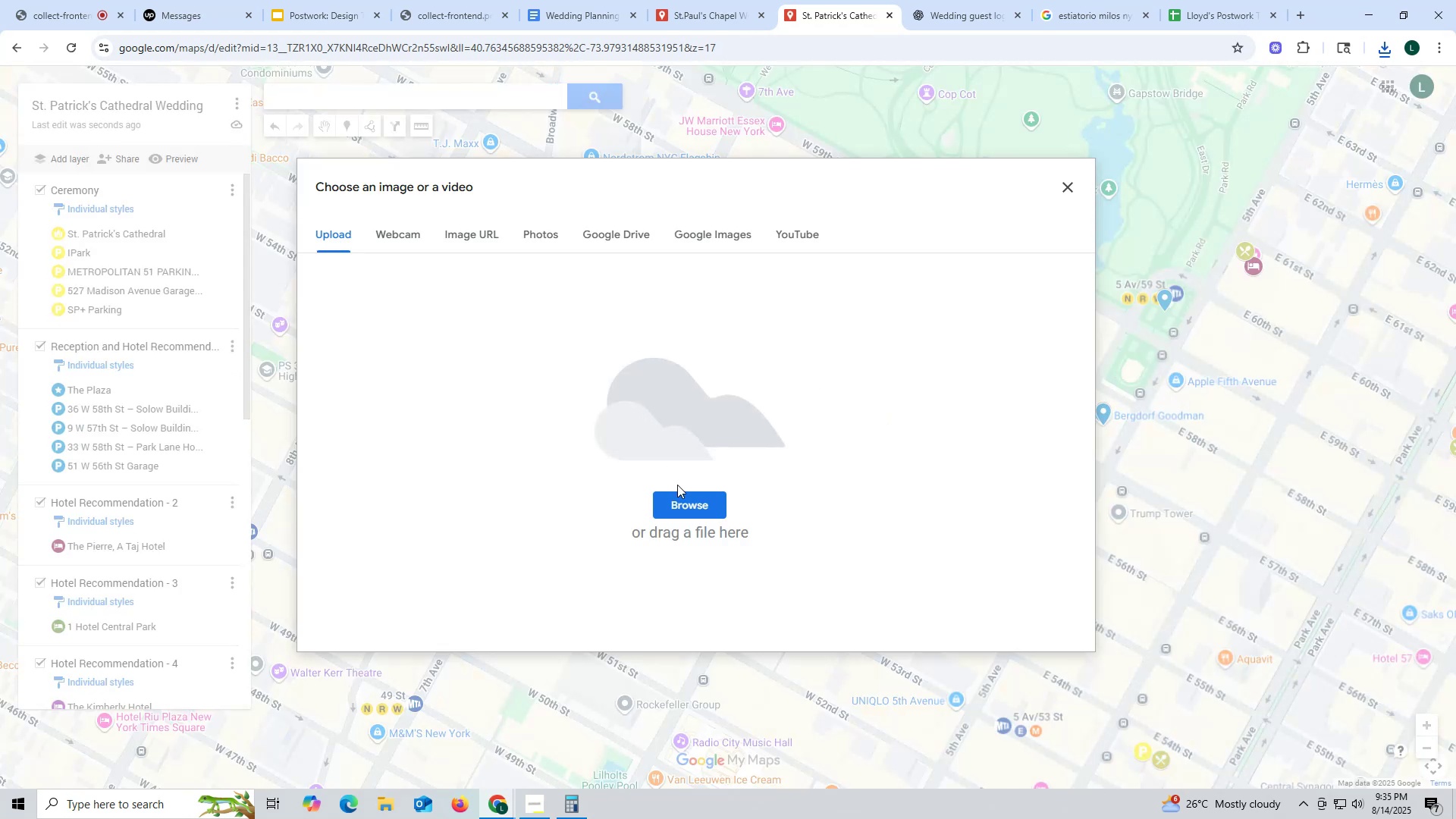 
left_click([687, 507])
 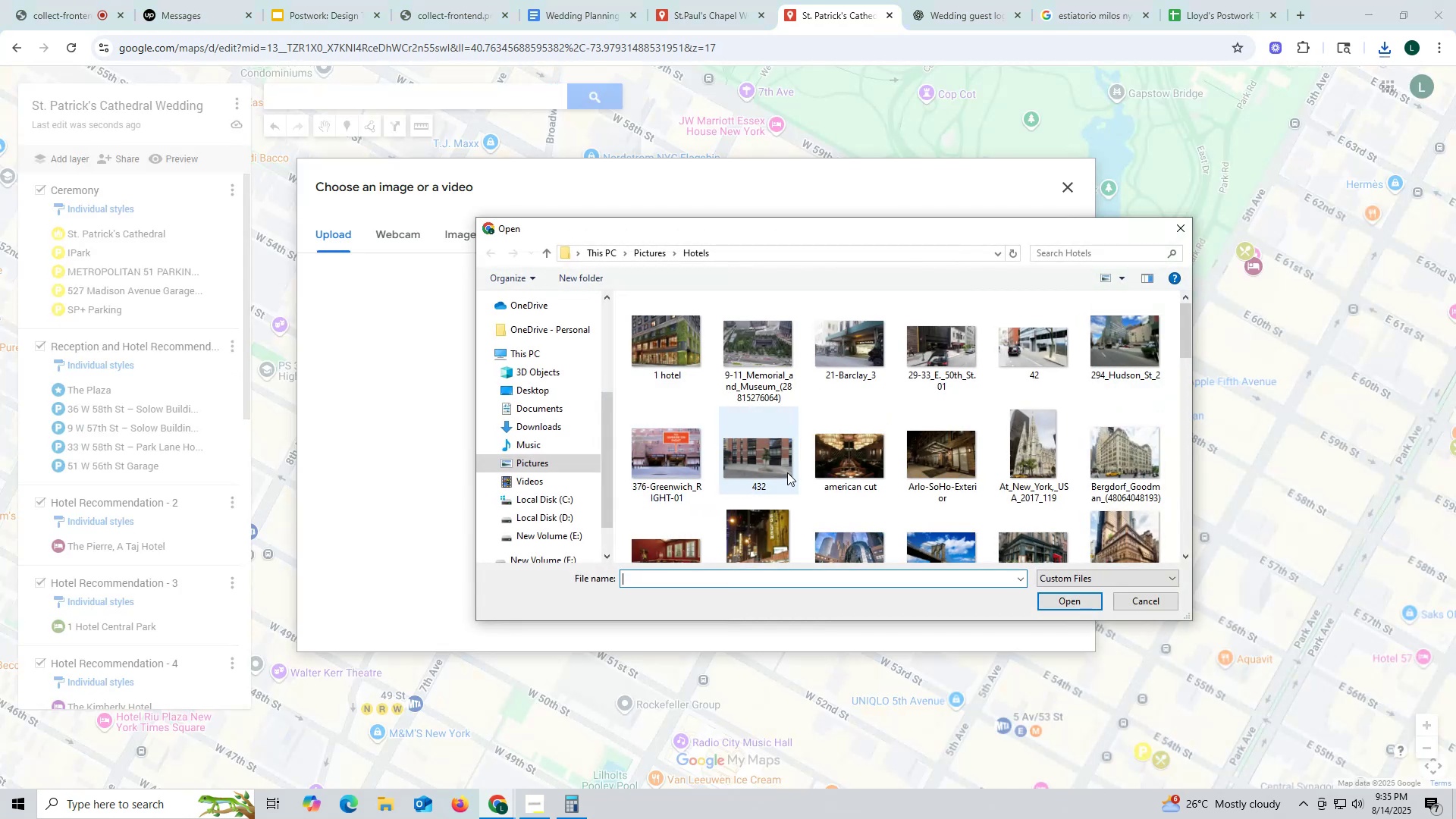 
scroll: coordinate [761, 494], scroll_direction: down, amount: 3.0
 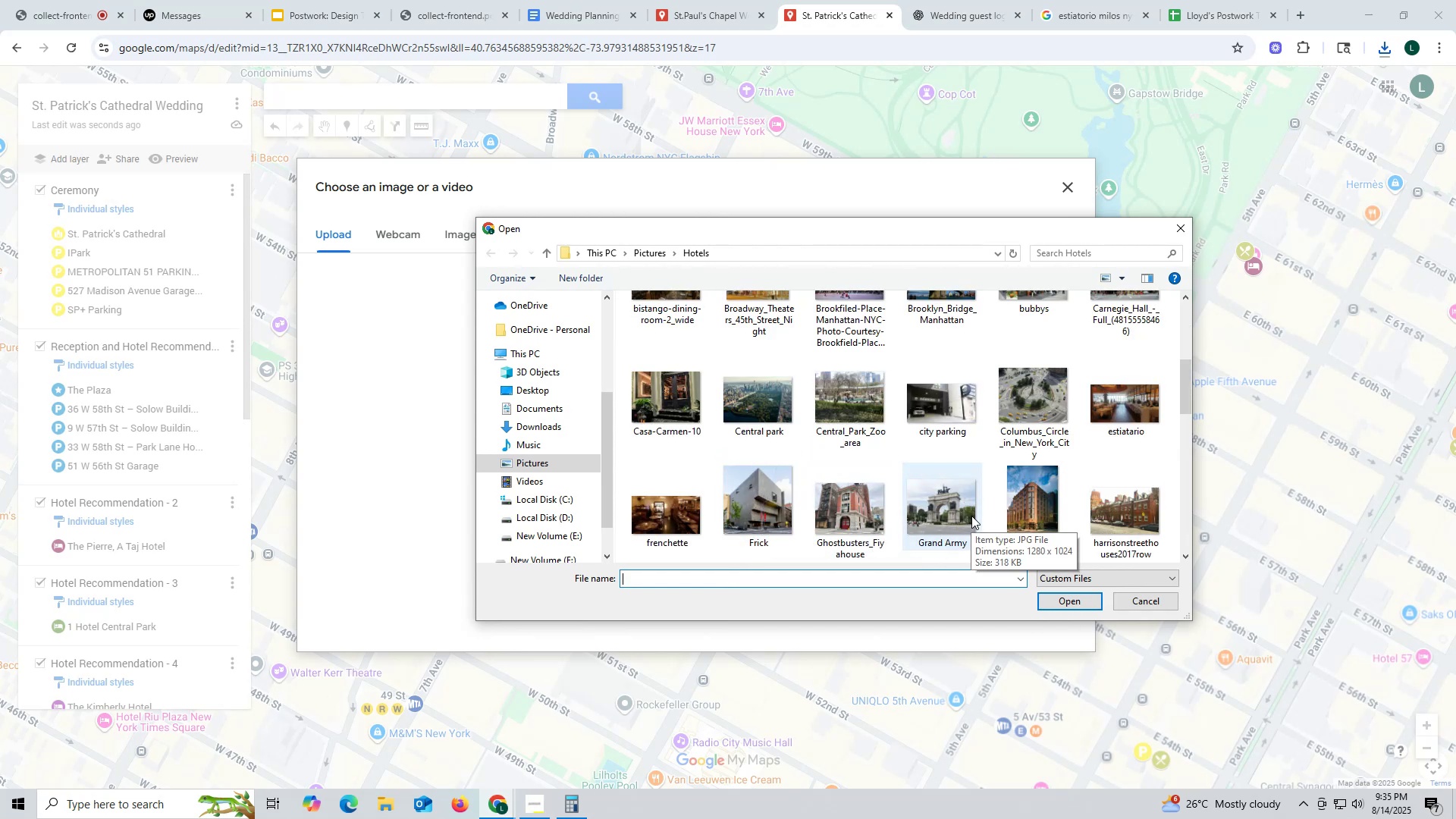 
left_click([1135, 406])
 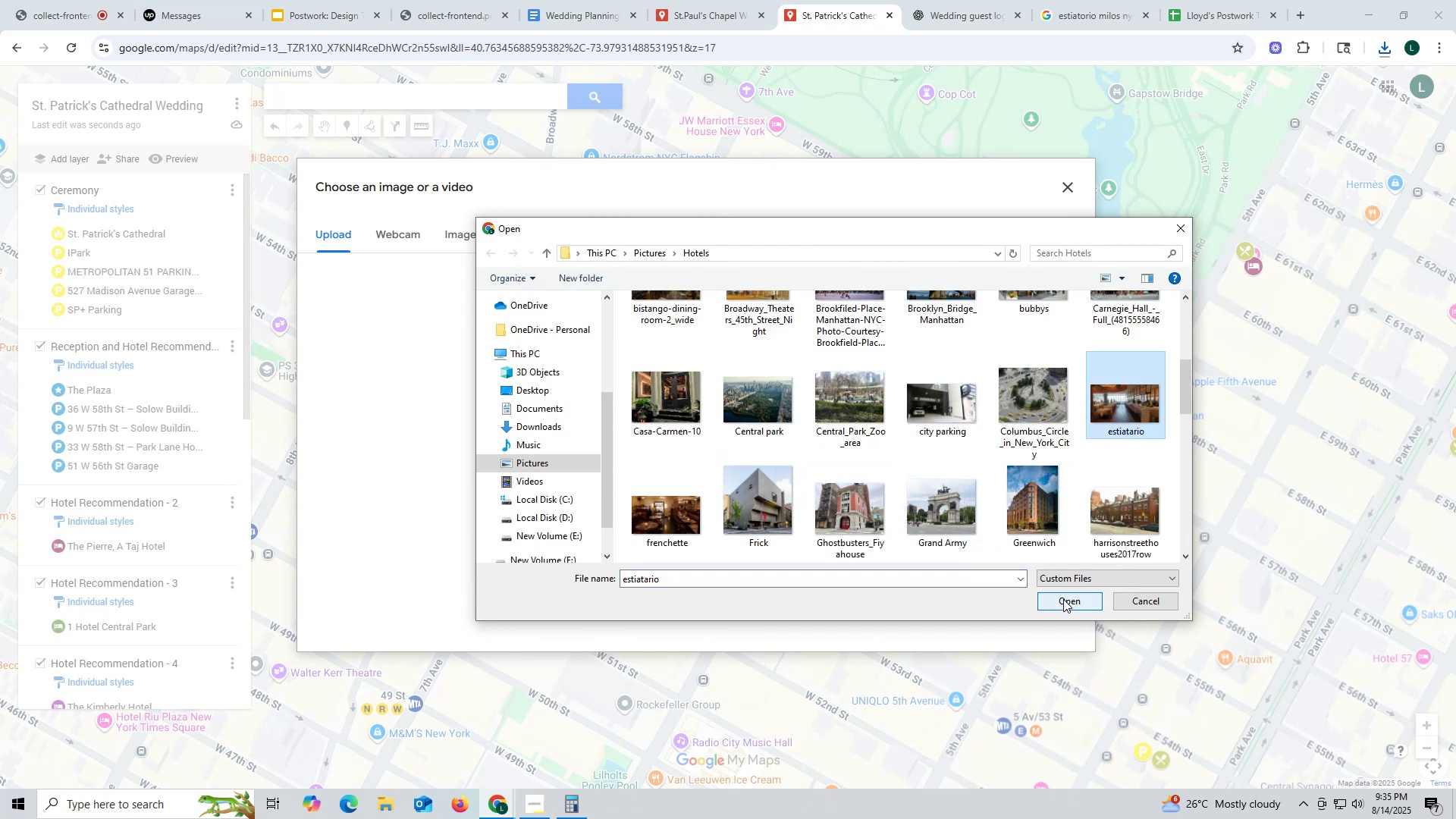 
left_click([1063, 599])
 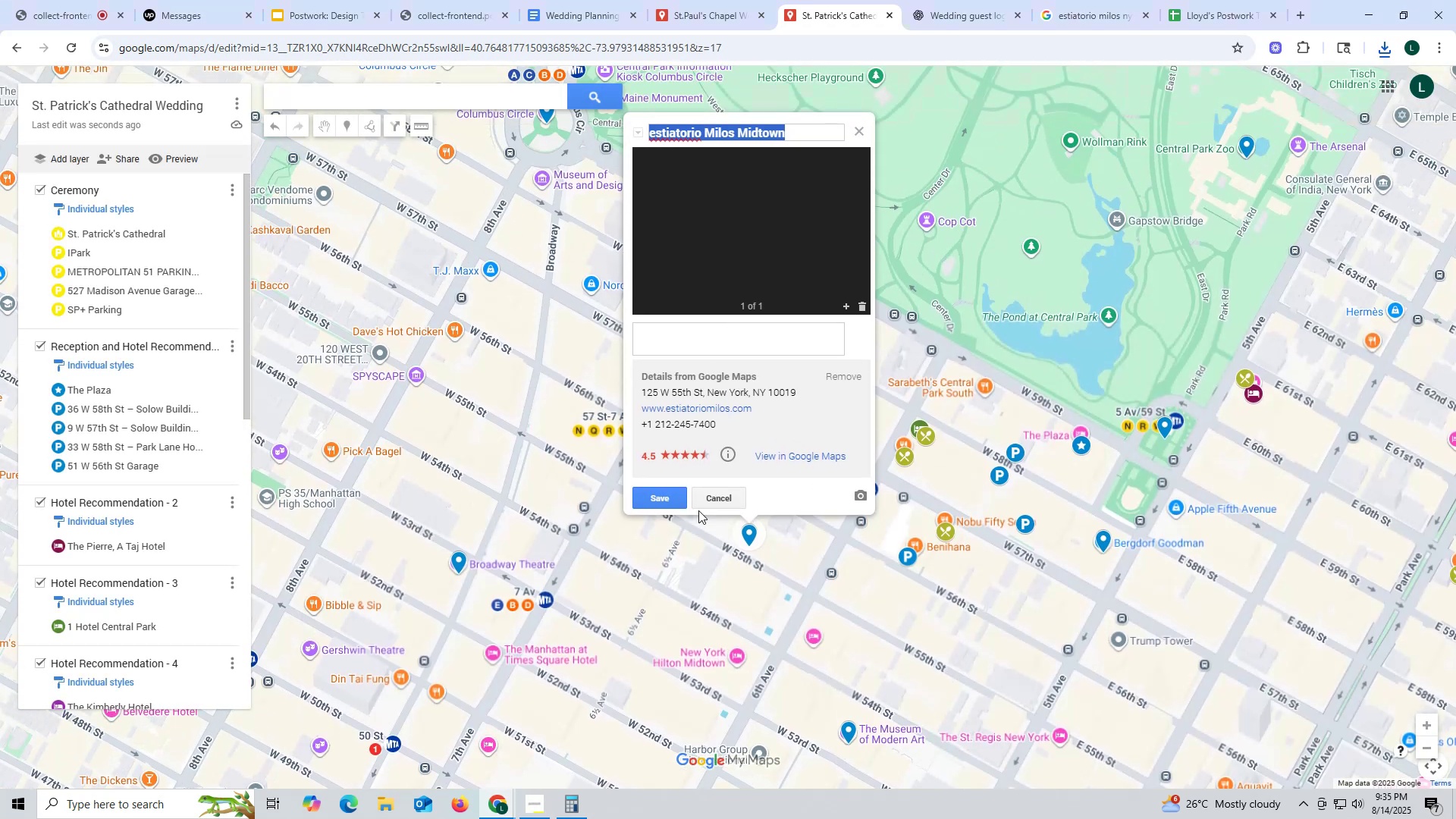 
left_click([664, 501])
 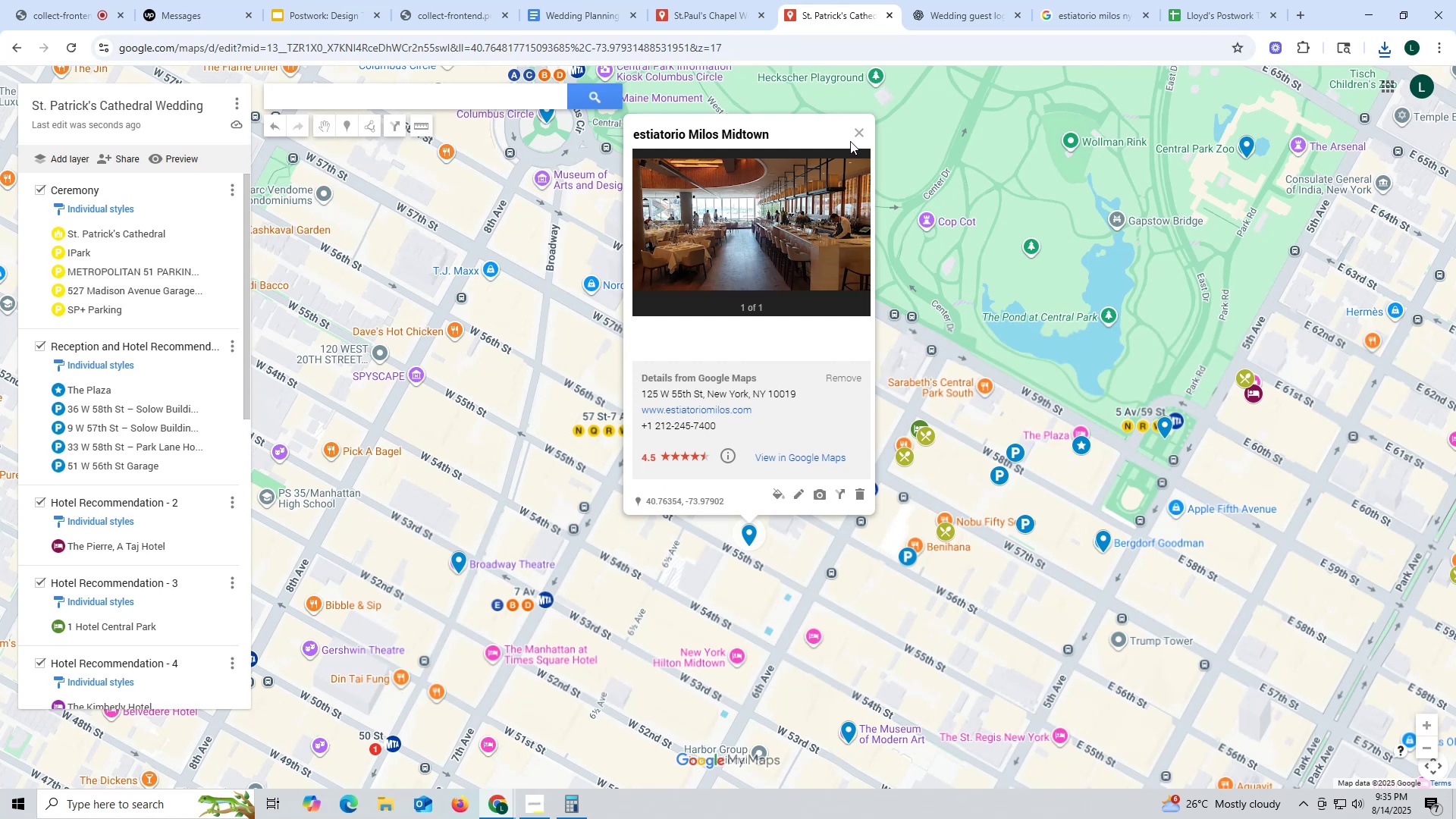 
left_click([854, 132])
 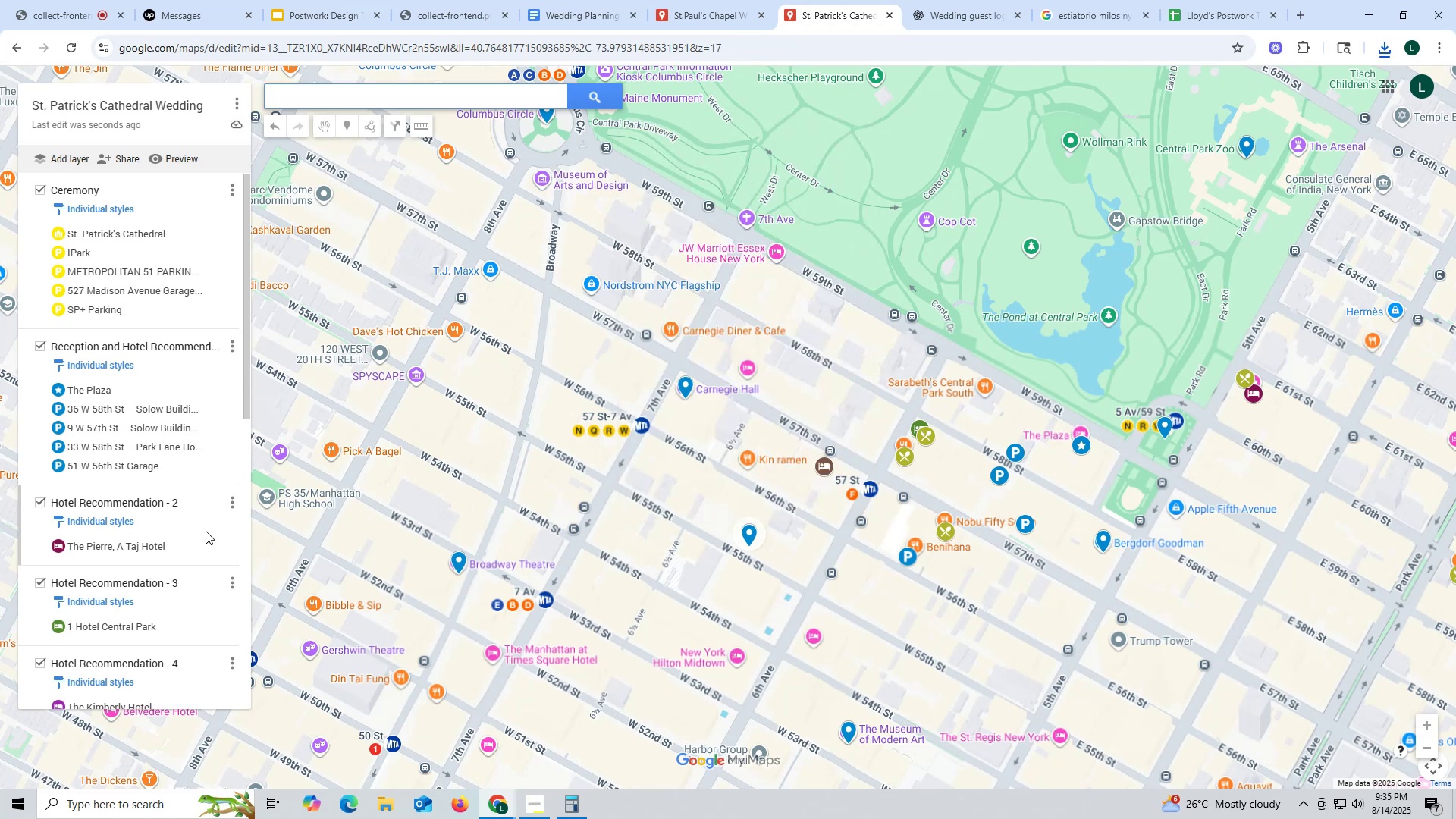 
scroll: coordinate [112, 507], scroll_direction: down, amount: 15.0
 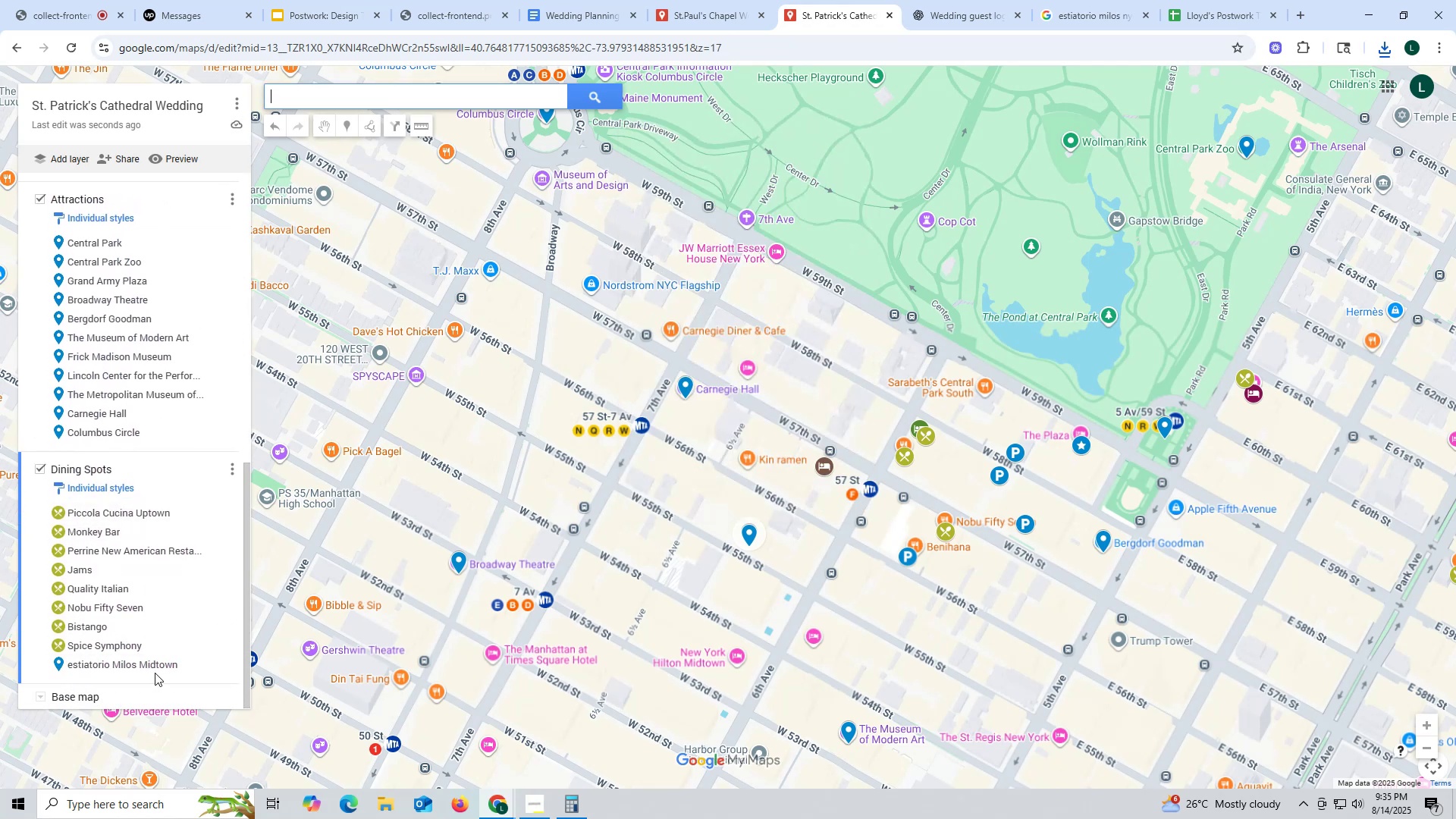 
left_click([155, 673])
 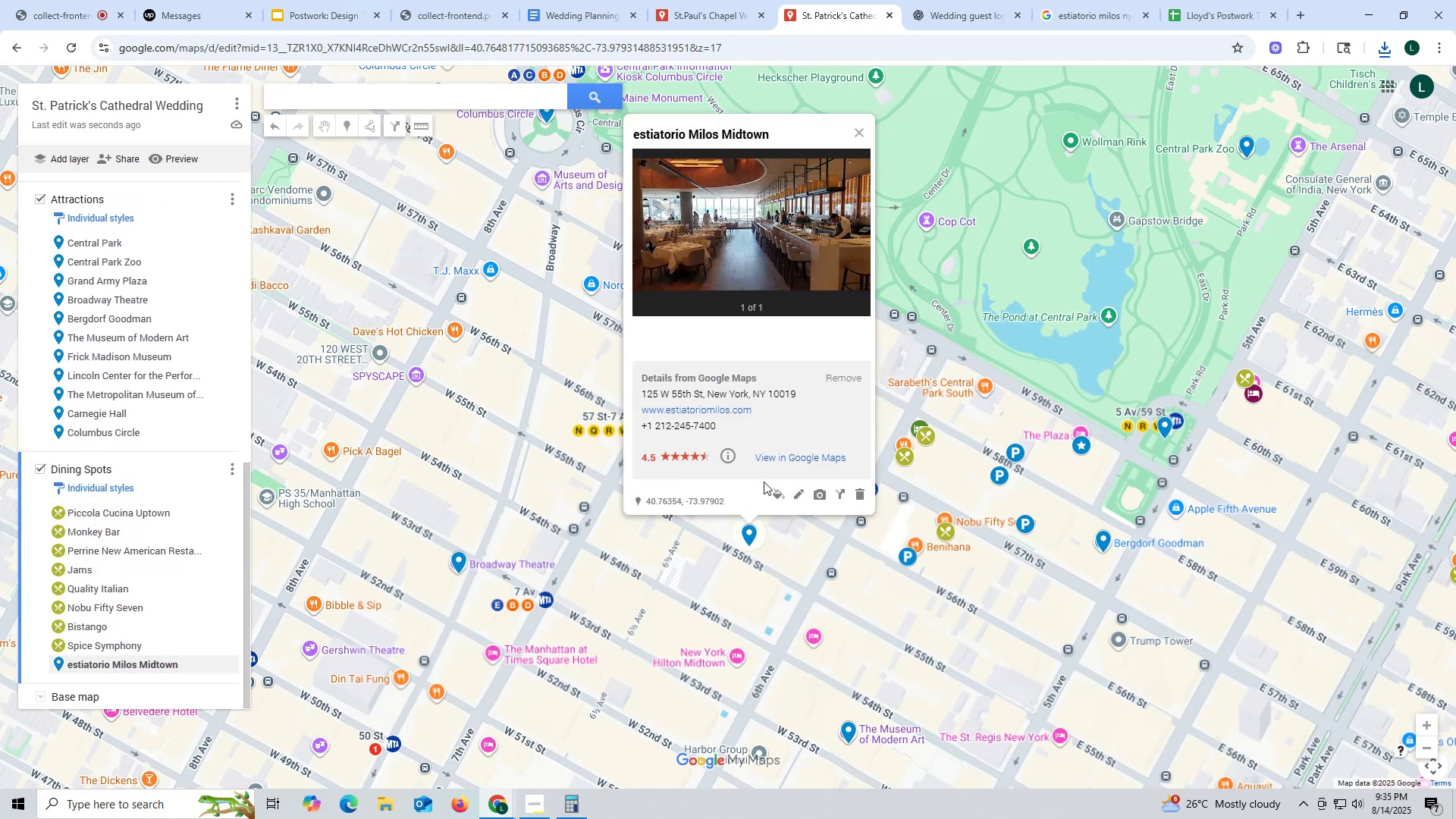 
left_click([782, 495])
 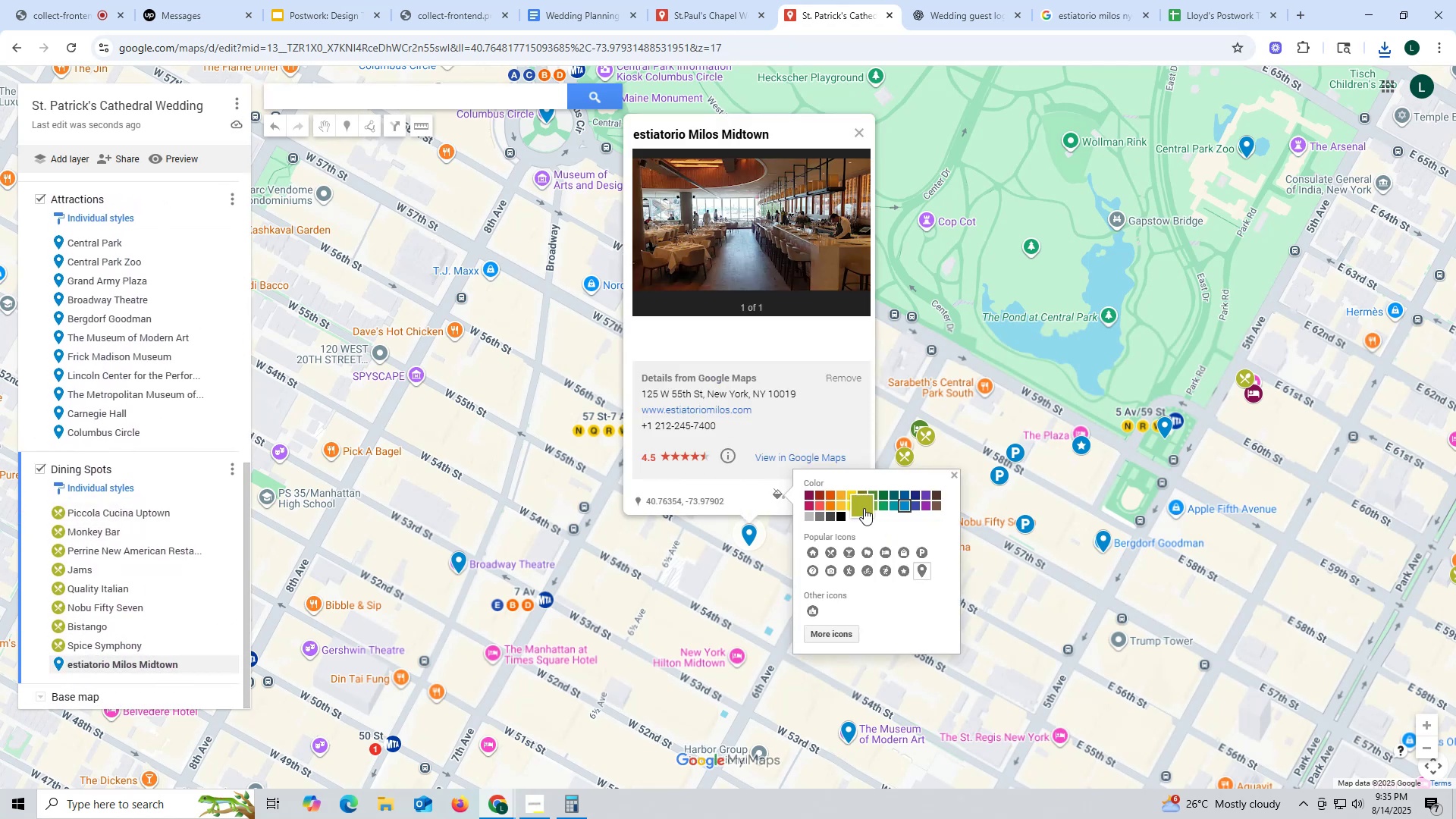 
left_click([864, 507])
 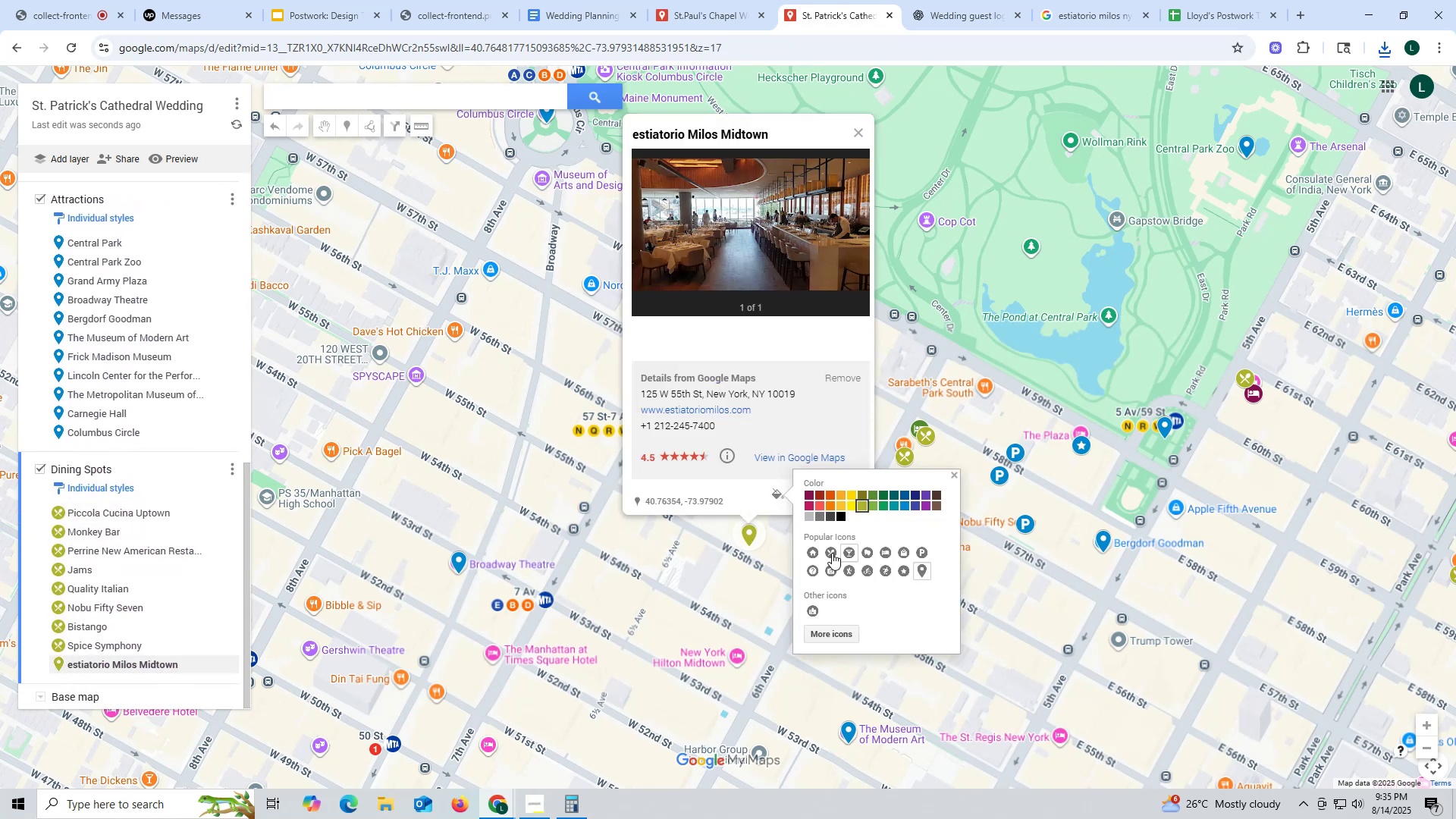 
left_click([830, 553])
 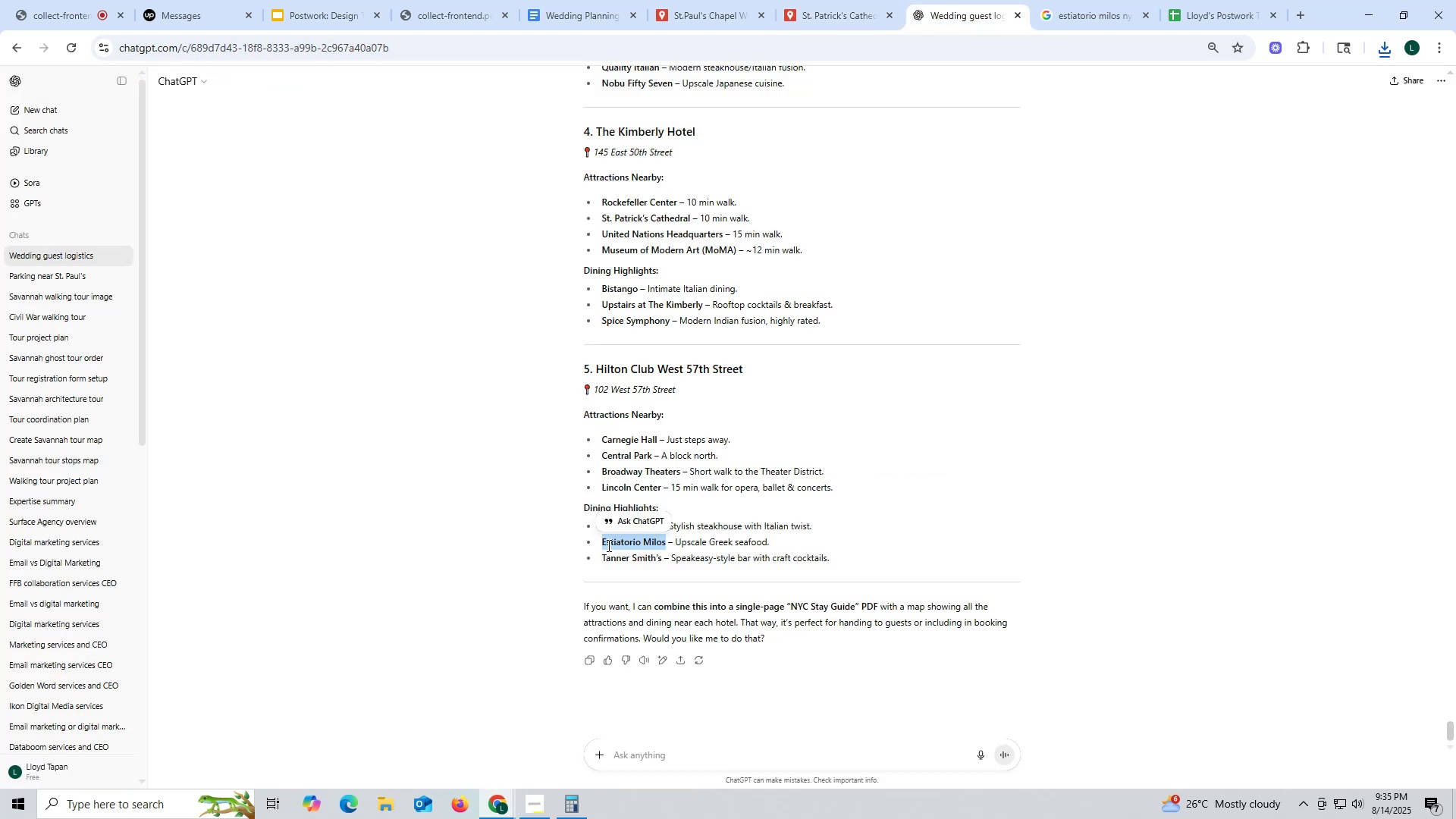 
left_click_drag(start_coordinate=[601, 554], to_coordinate=[663, 554])
 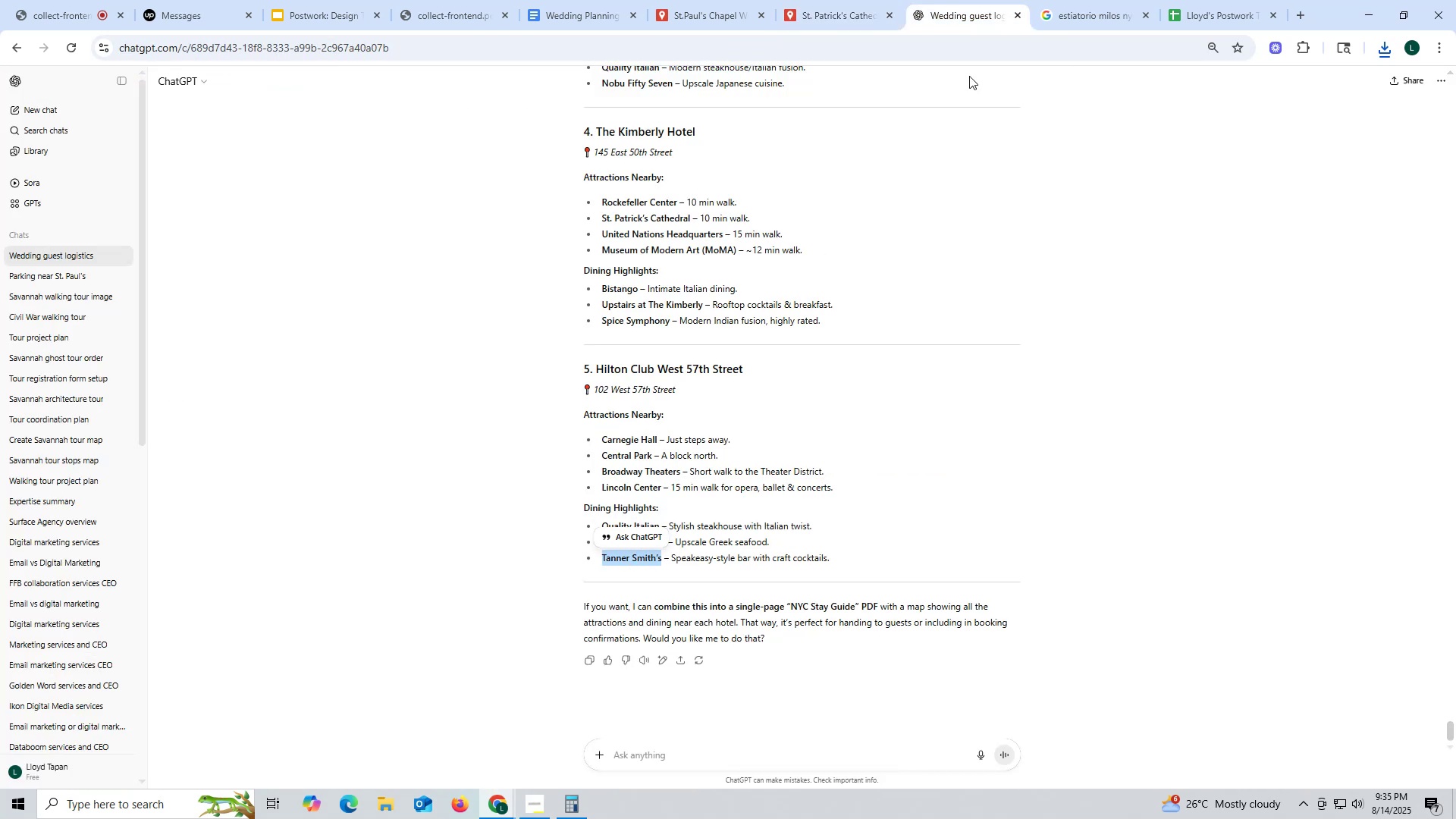 
key(Control+ControlLeft)
 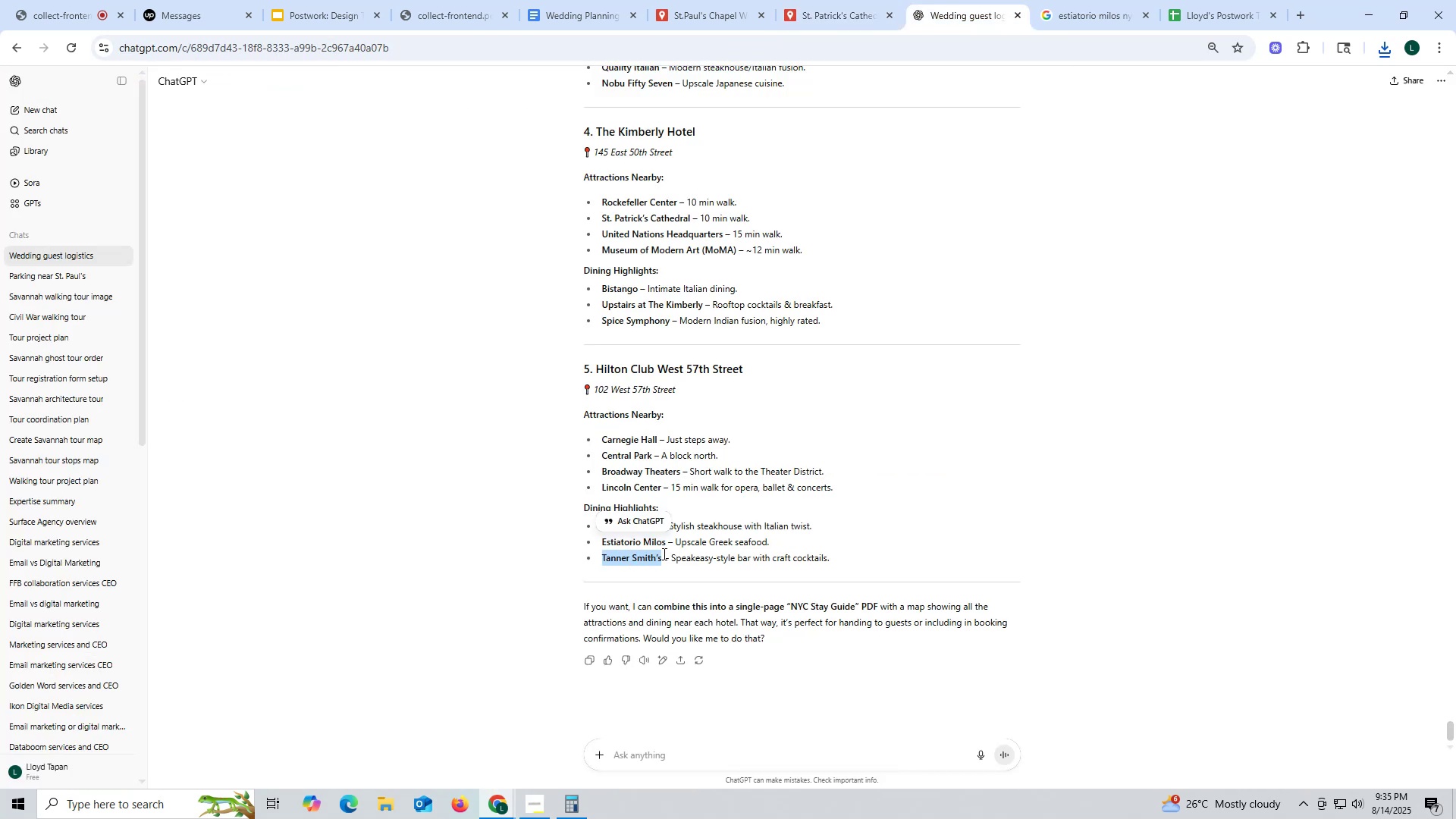 
key(Control+C)
 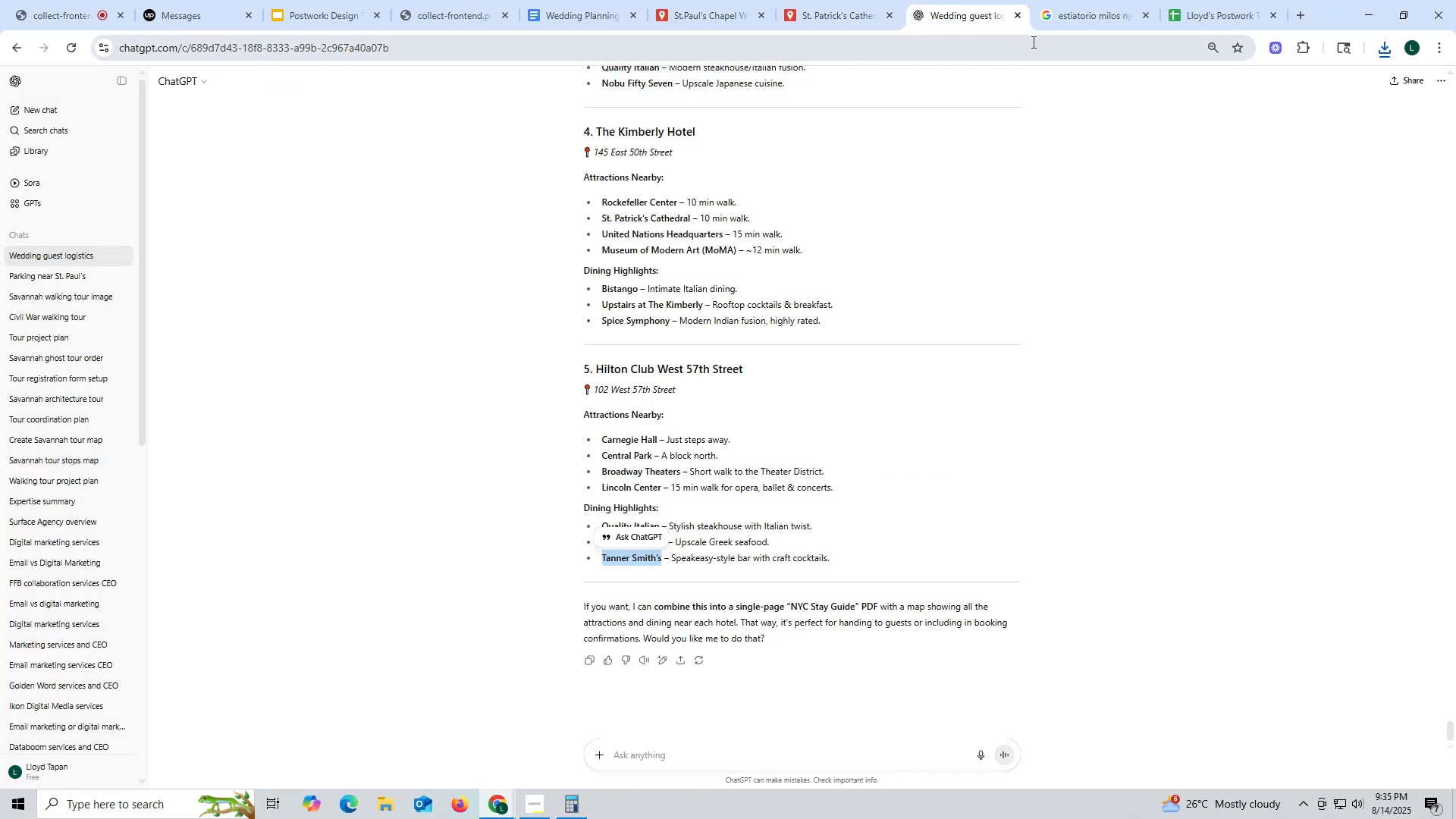 
left_click([1094, 12])
 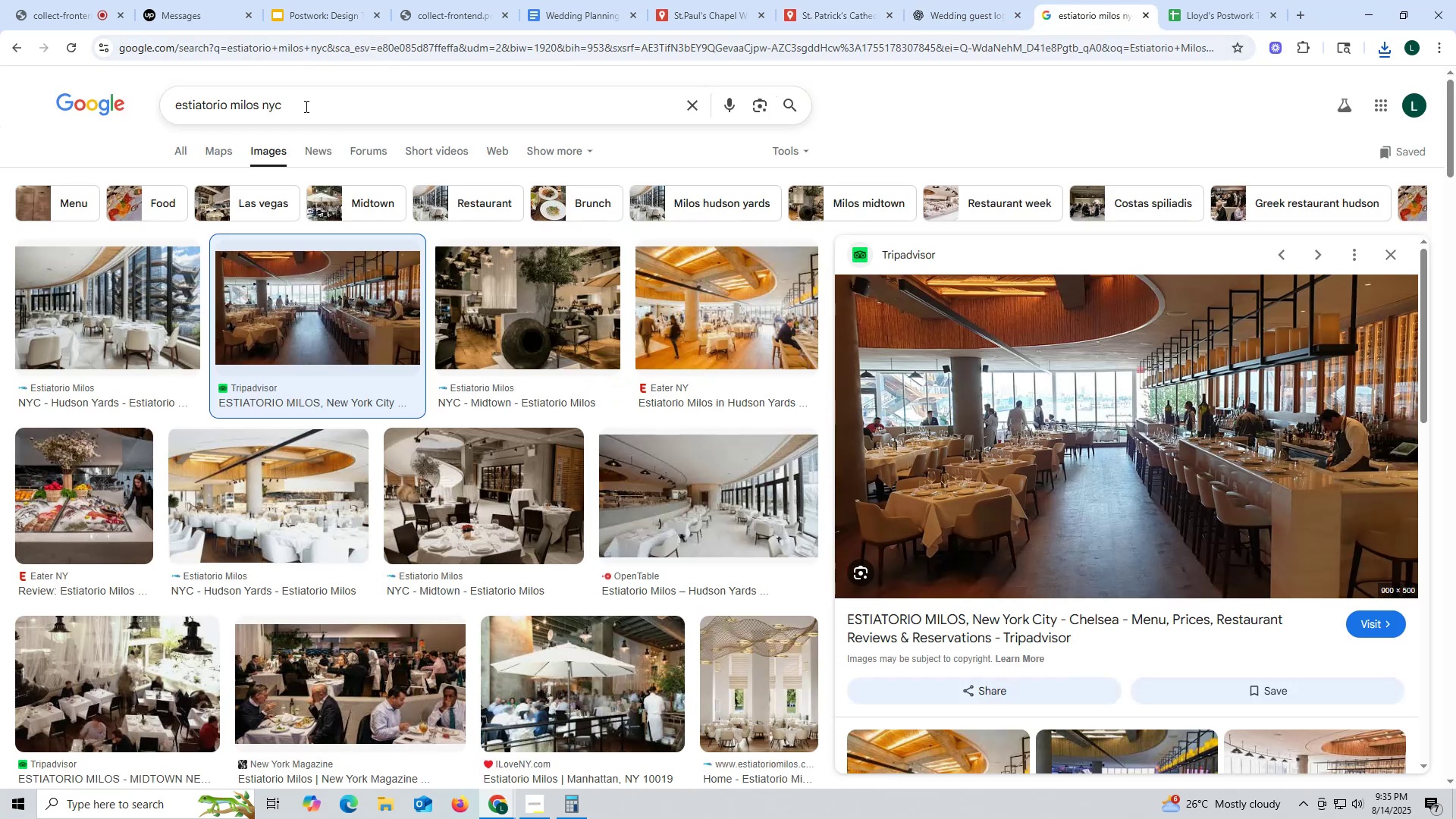 
left_click([302, 105])
 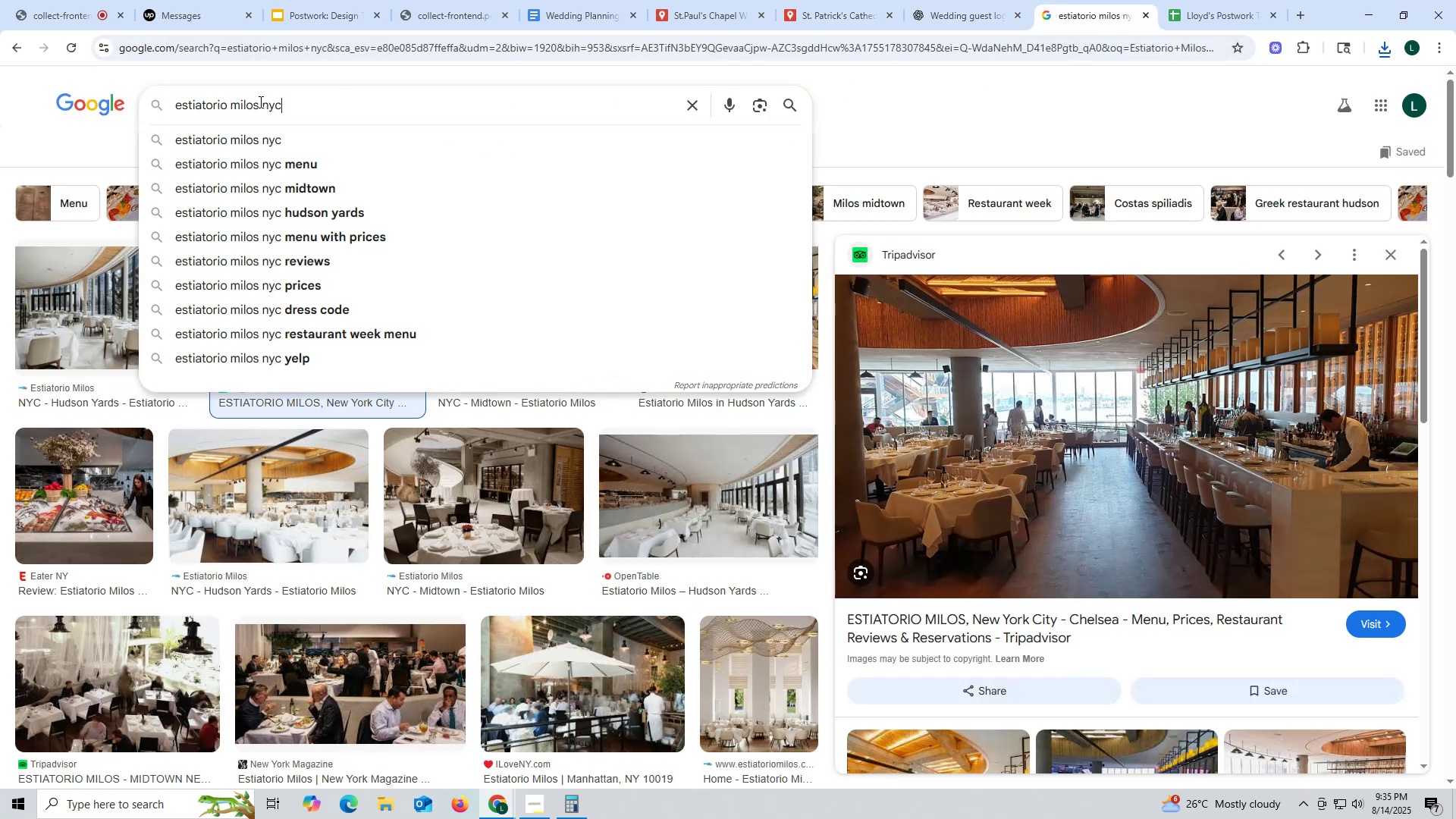 
left_click_drag(start_coordinate=[257, 102], to_coordinate=[0, 96])
 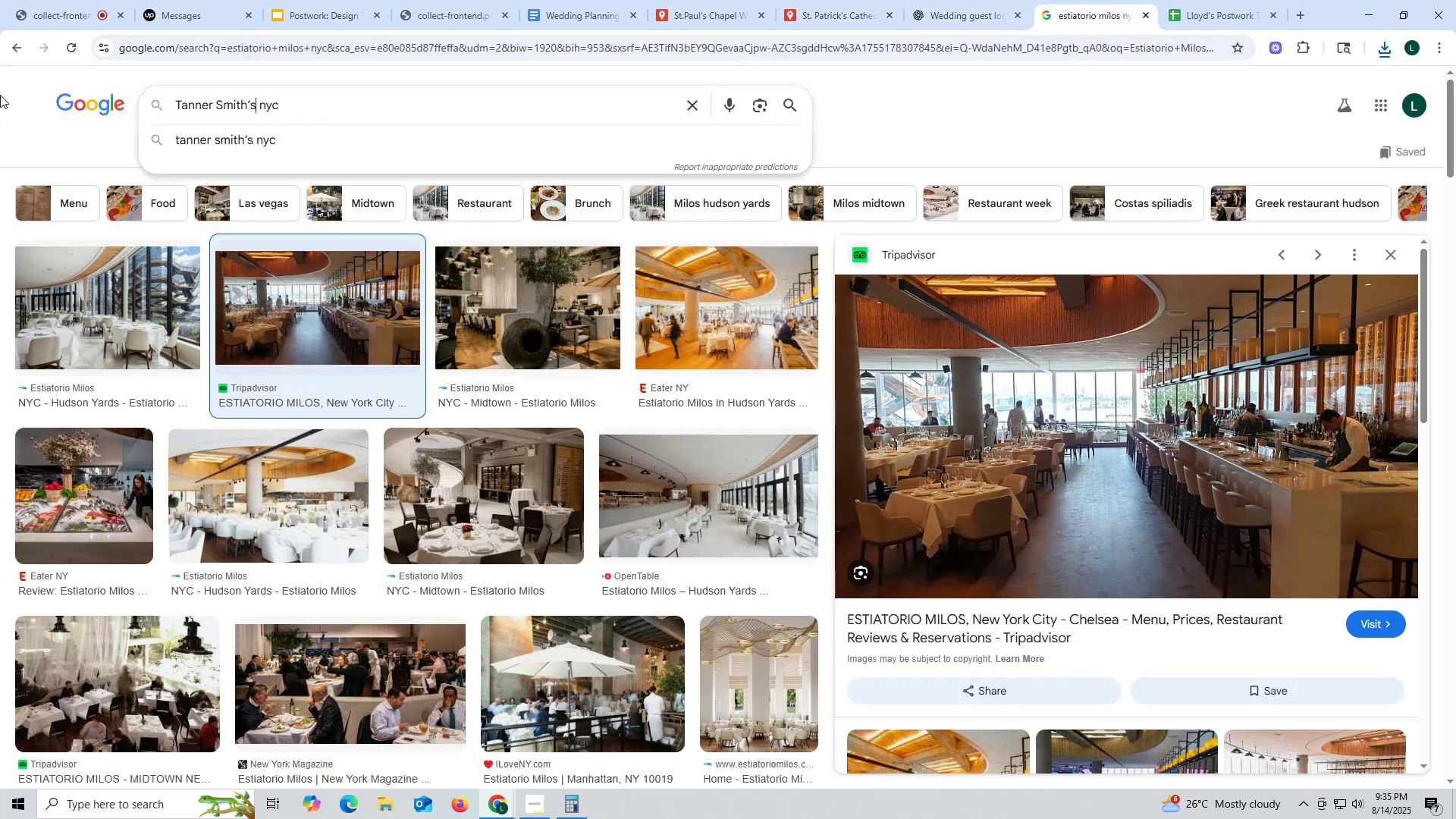 
key(Control+ControlLeft)
 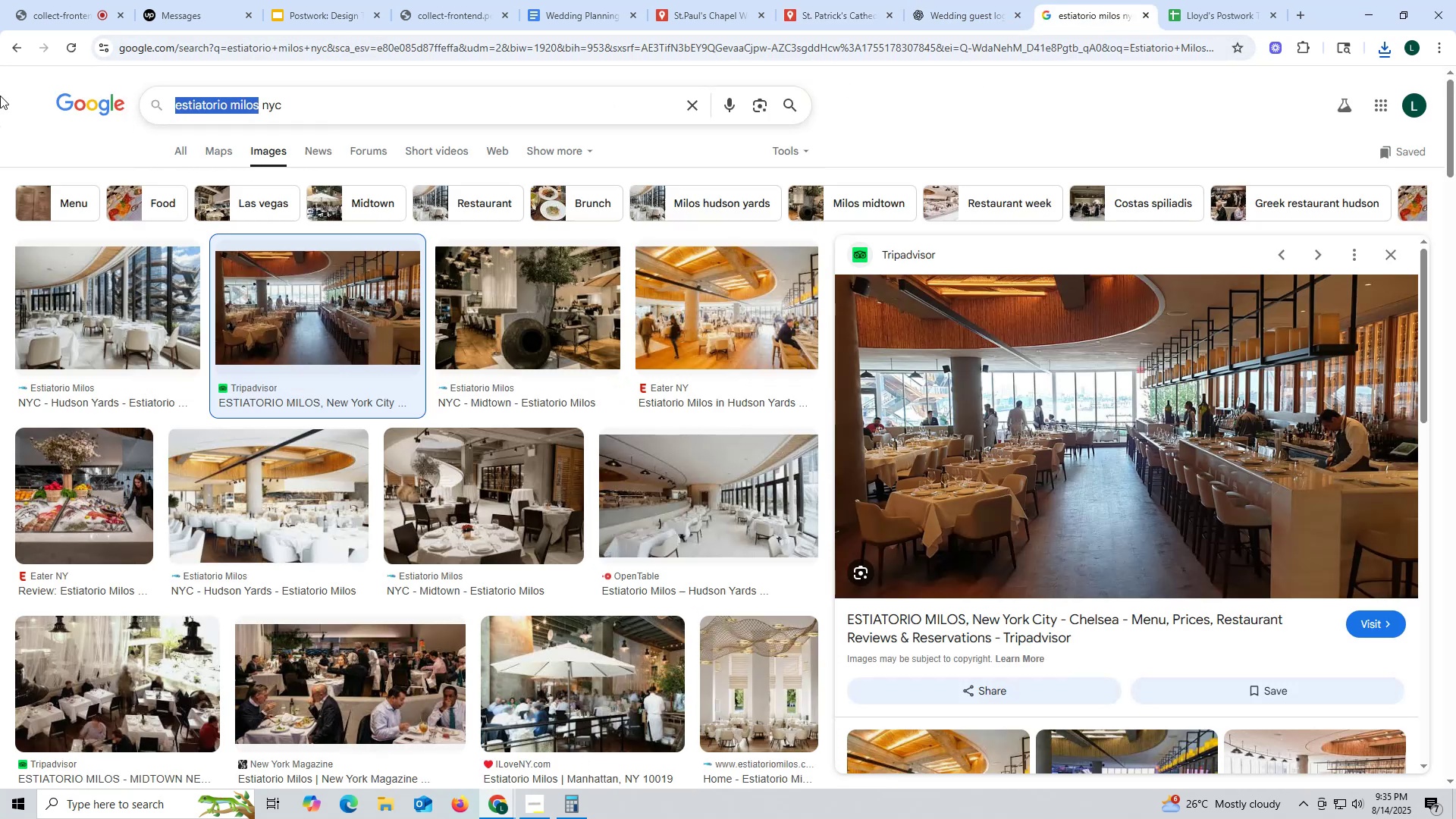 
key(Control+V)
 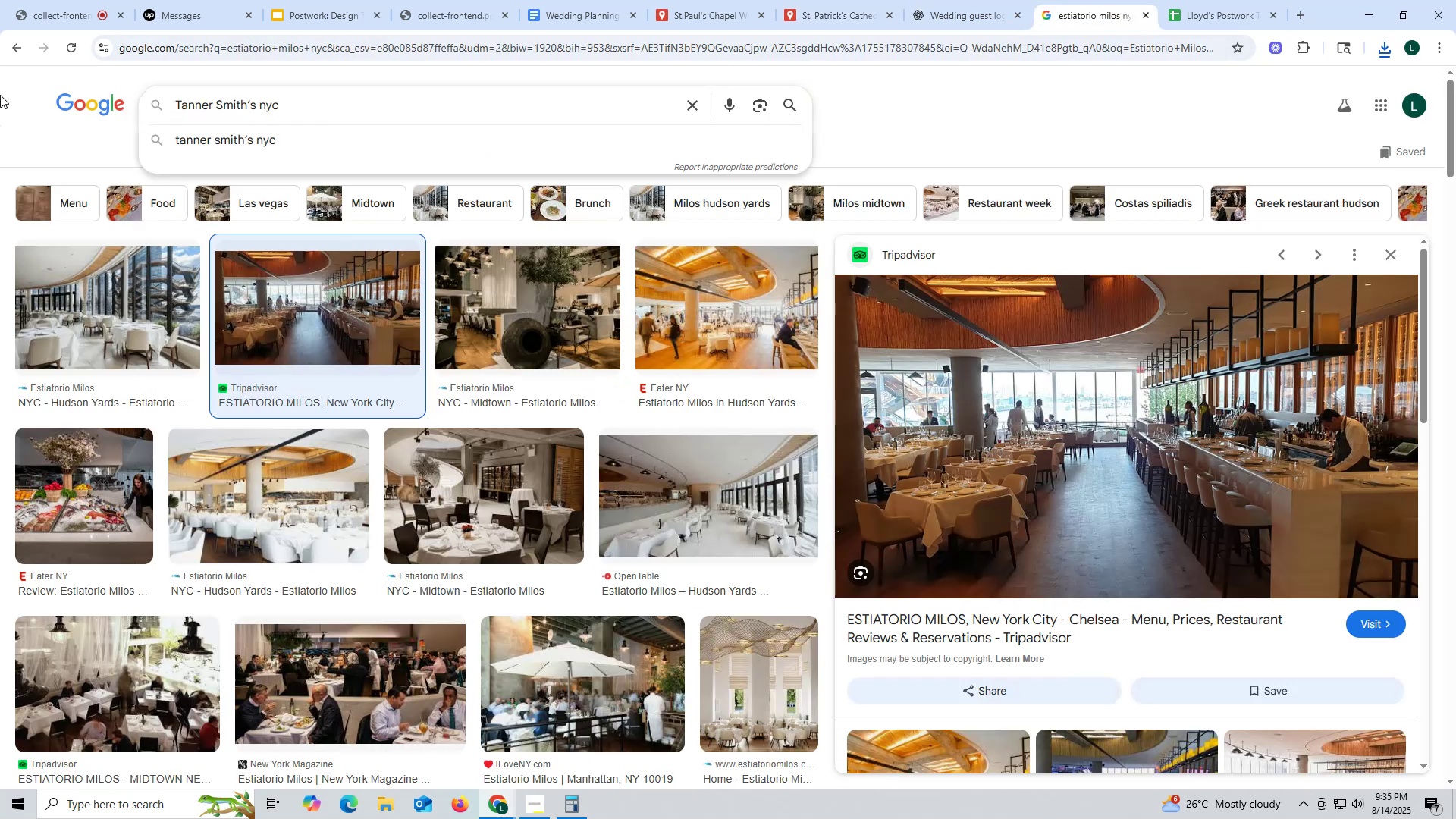 
key(Enter)
 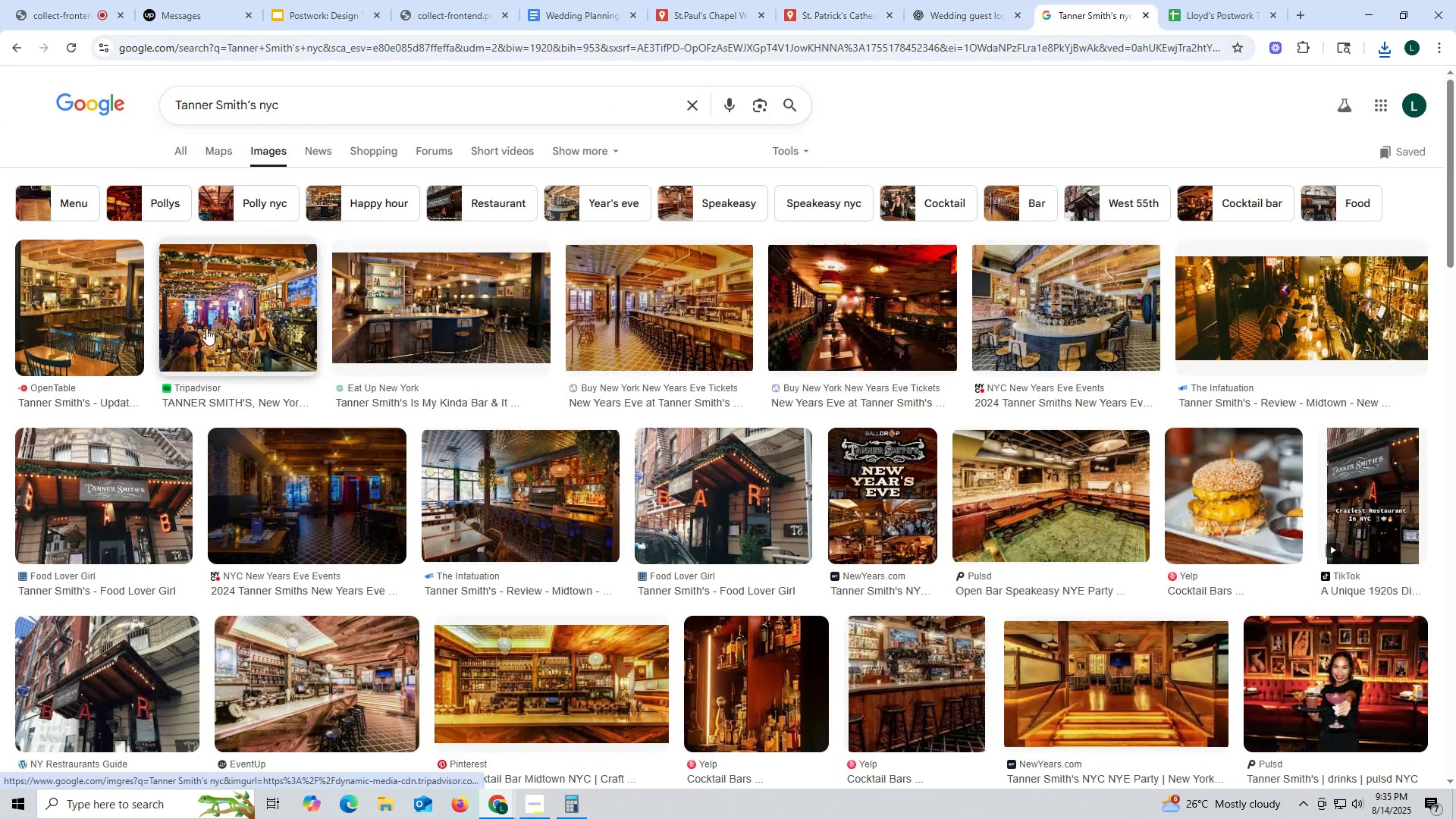 
left_click([107, 323])
 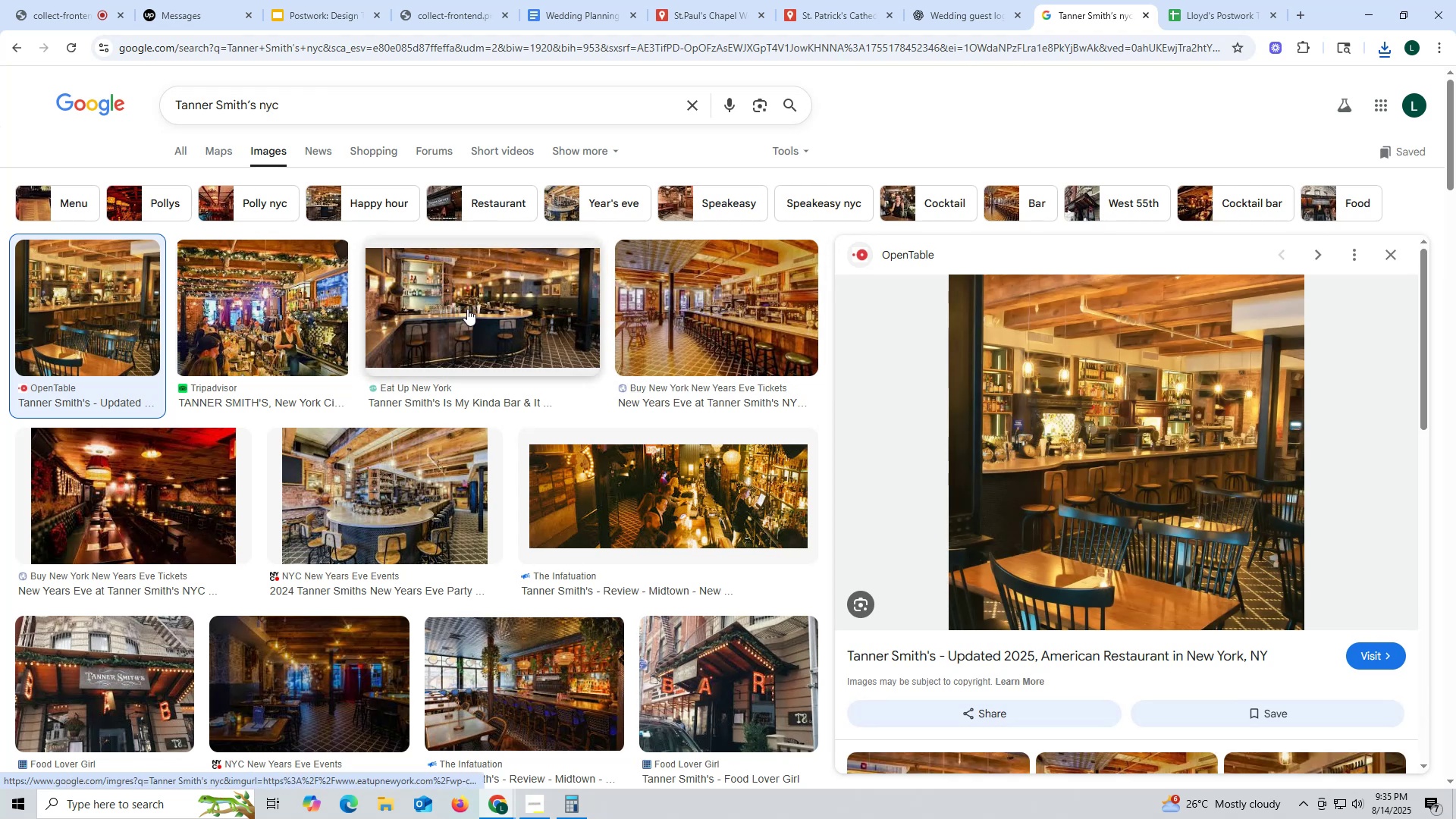 
left_click([269, 295])
 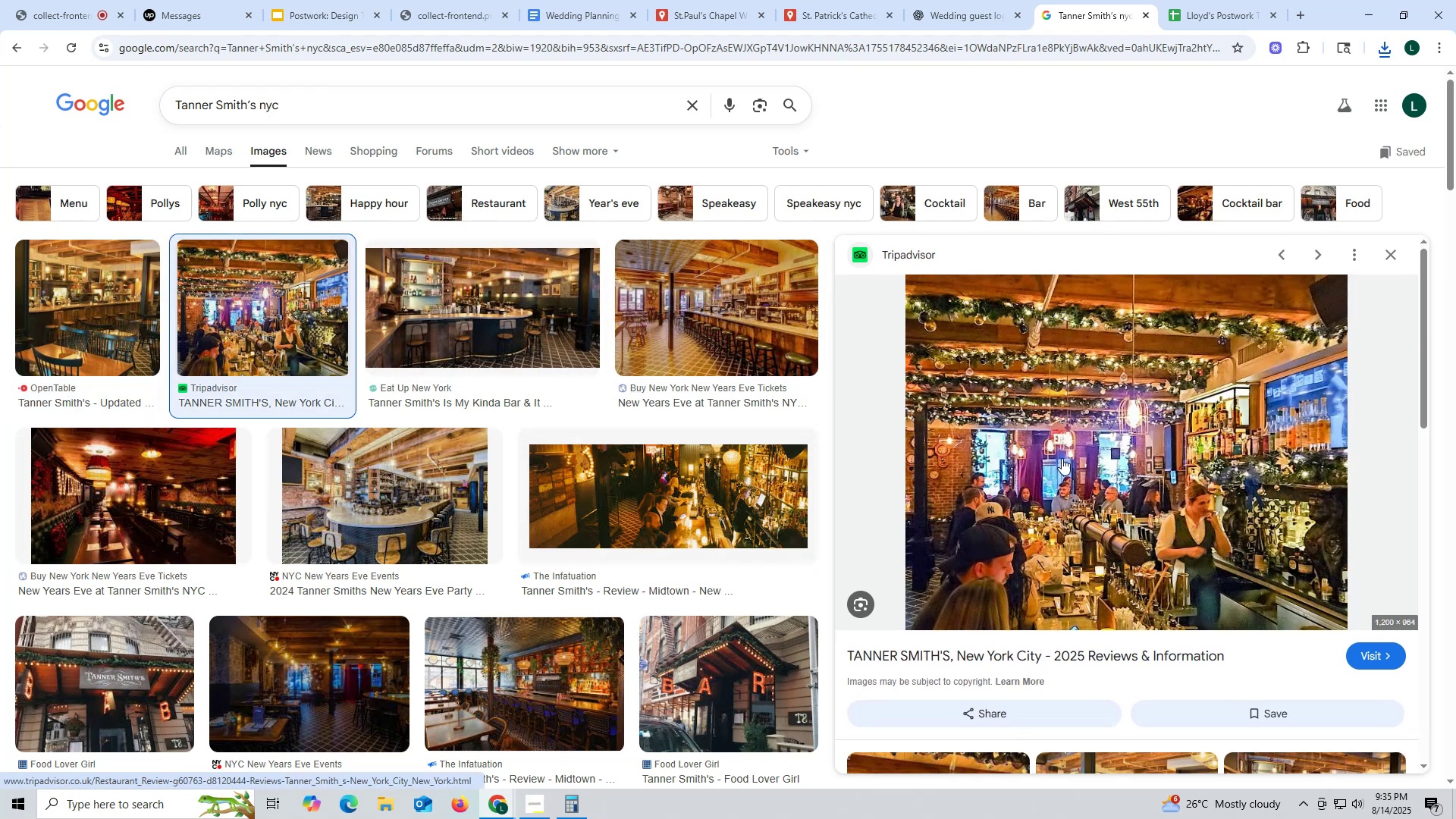 
right_click([1056, 453])
 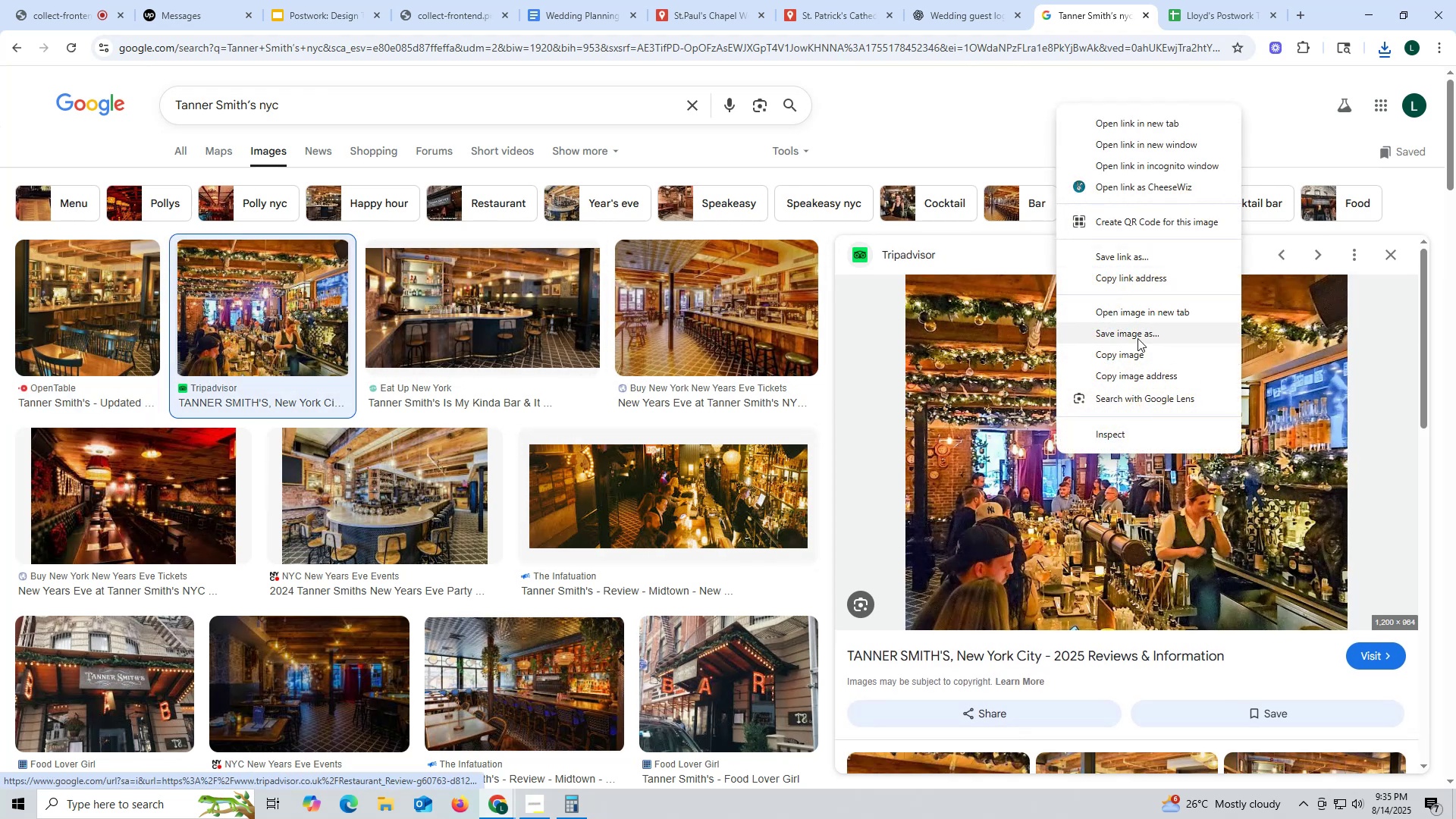 
left_click([1140, 335])
 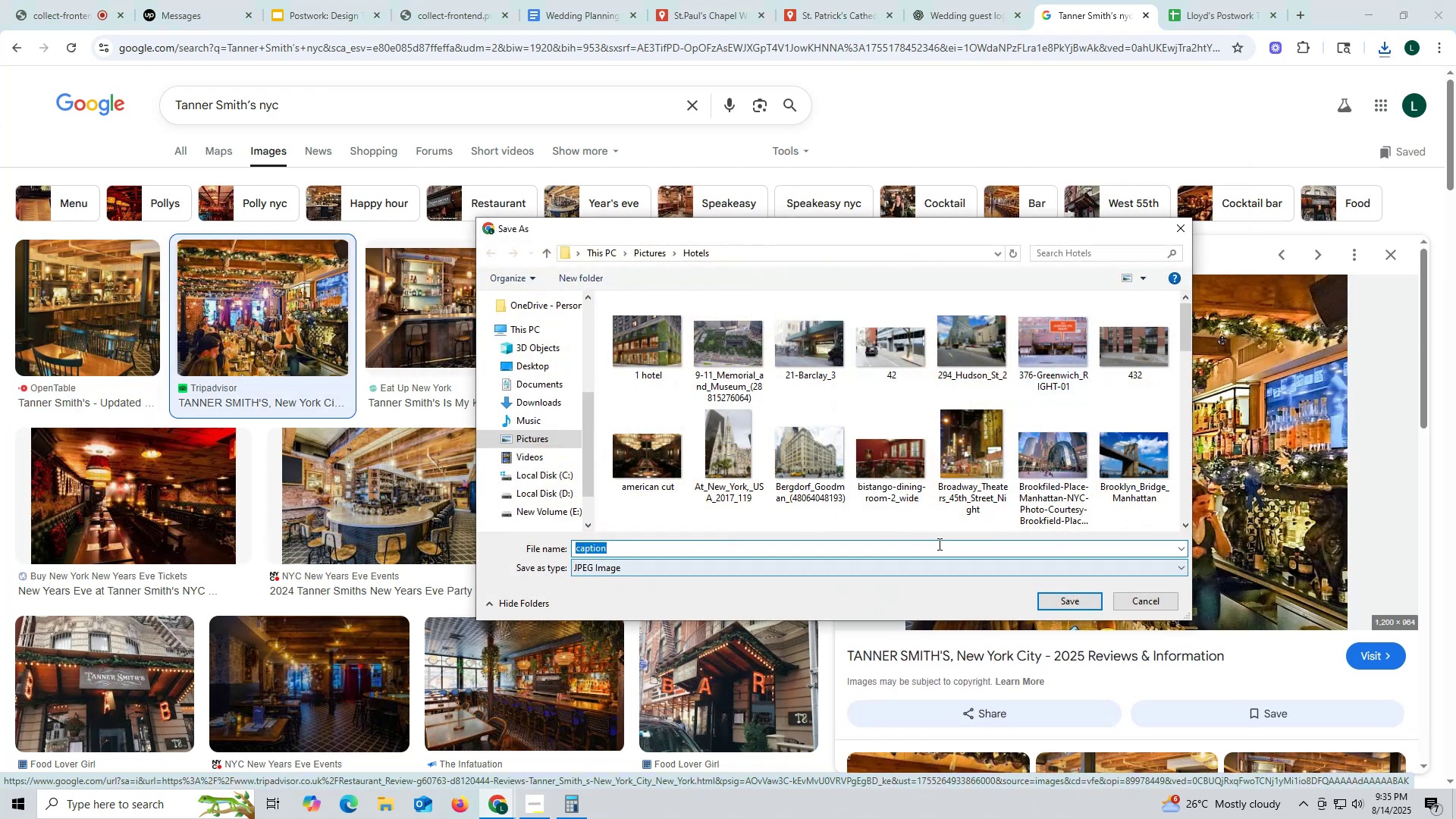 
type(tanner)
 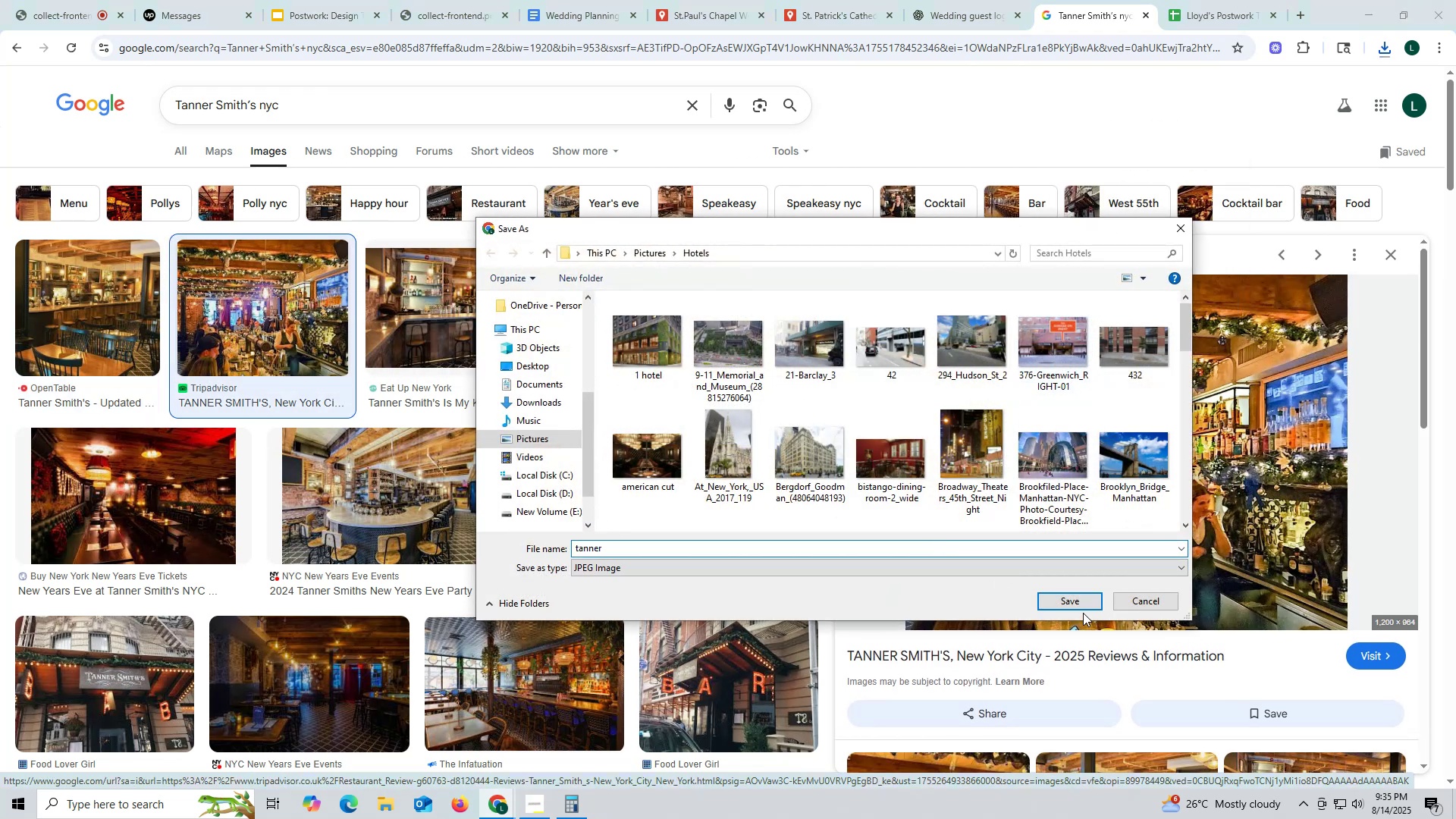 
left_click([1076, 599])
 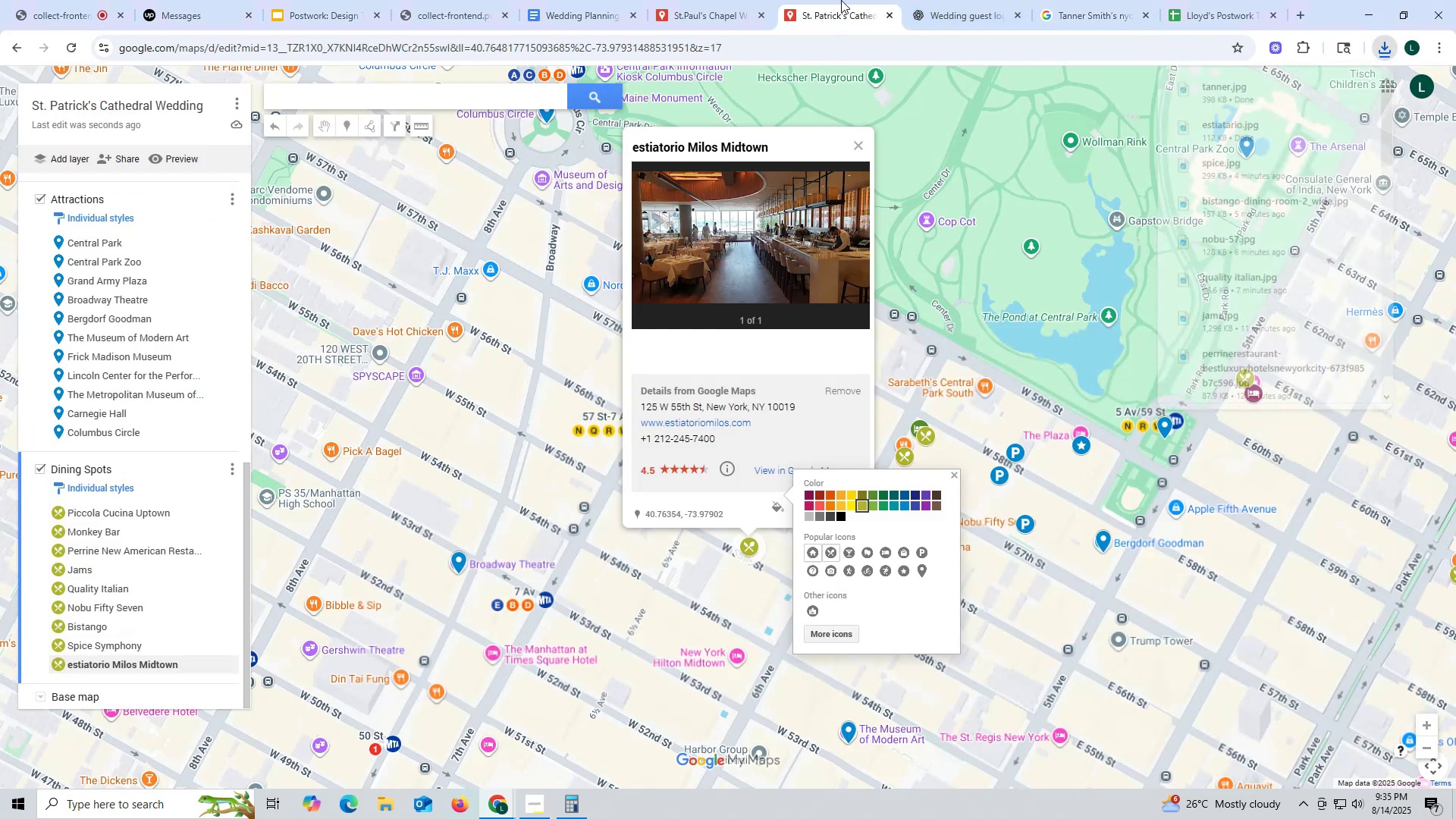 
key(Control+ControlLeft)
 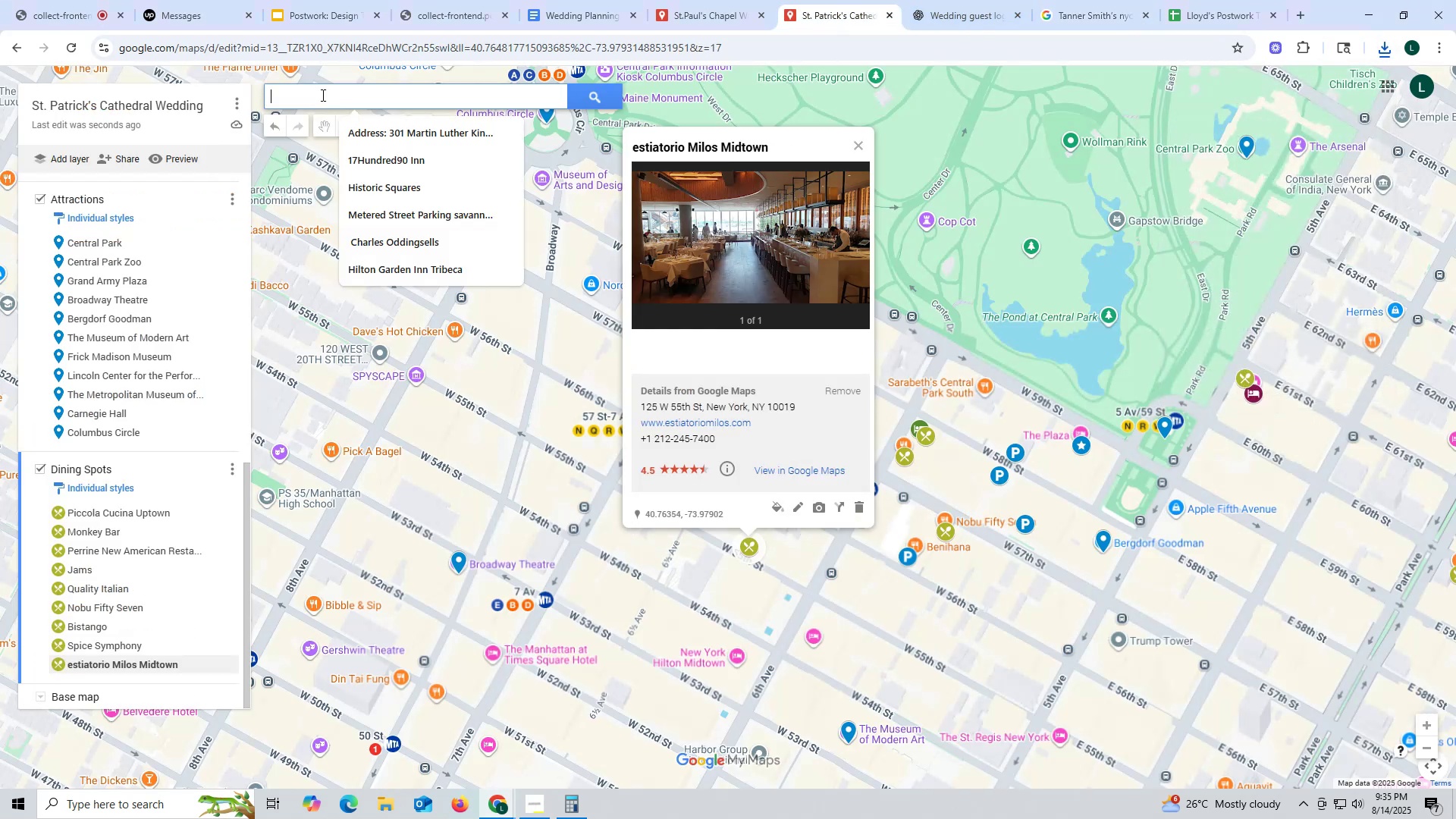 
left_click([322, 95])
 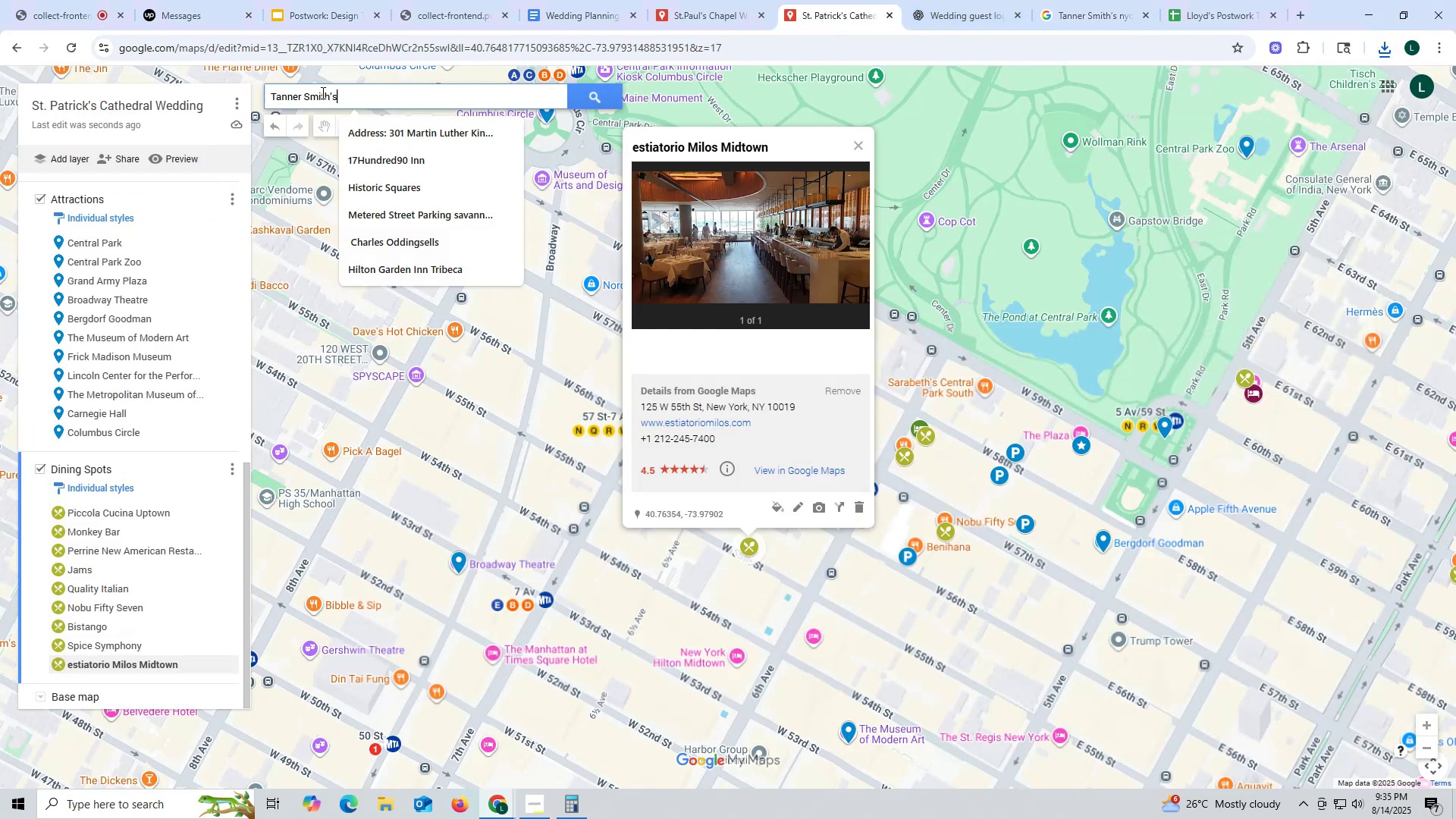 
key(Control+V)
 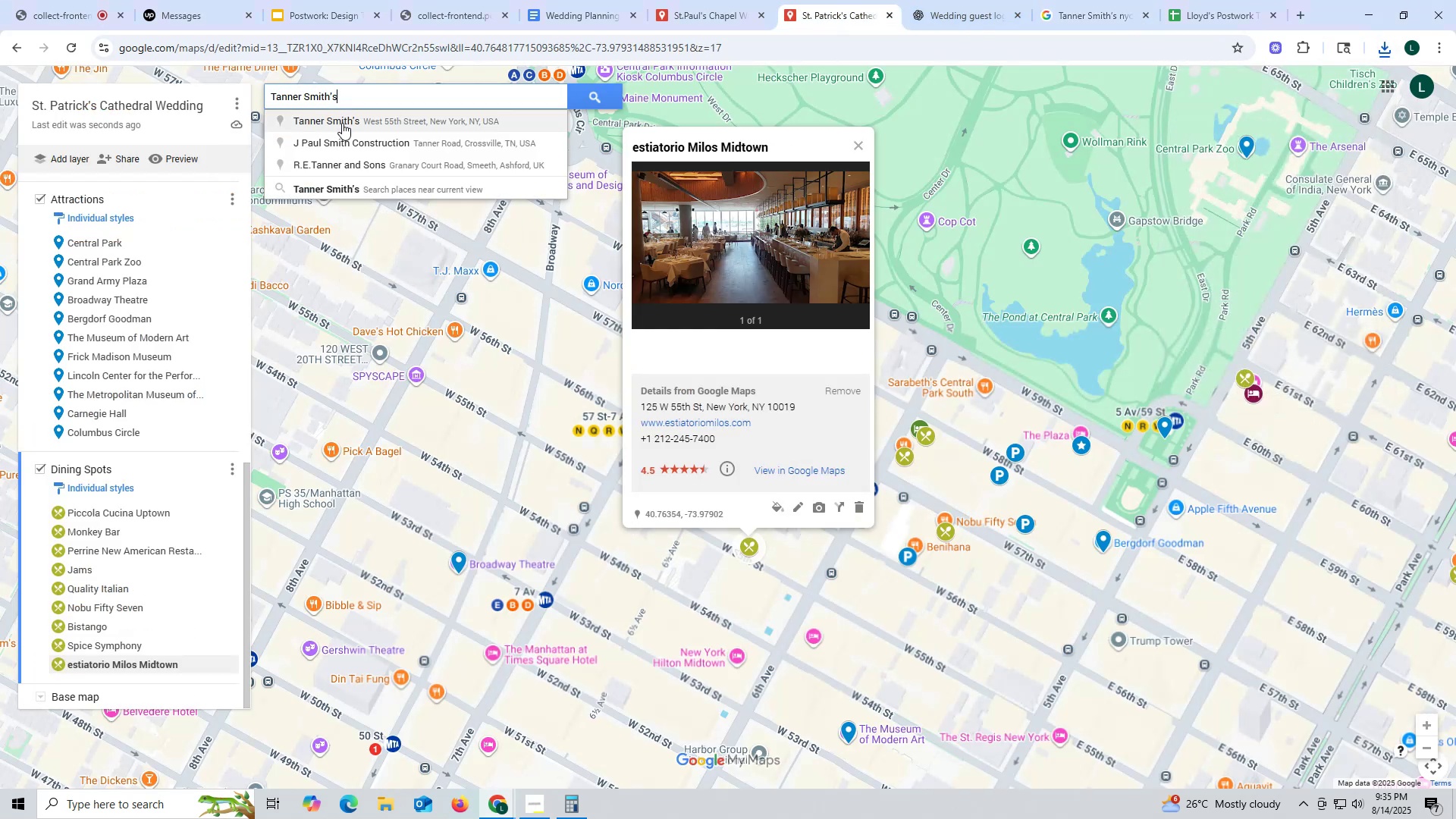 
left_click([342, 120])
 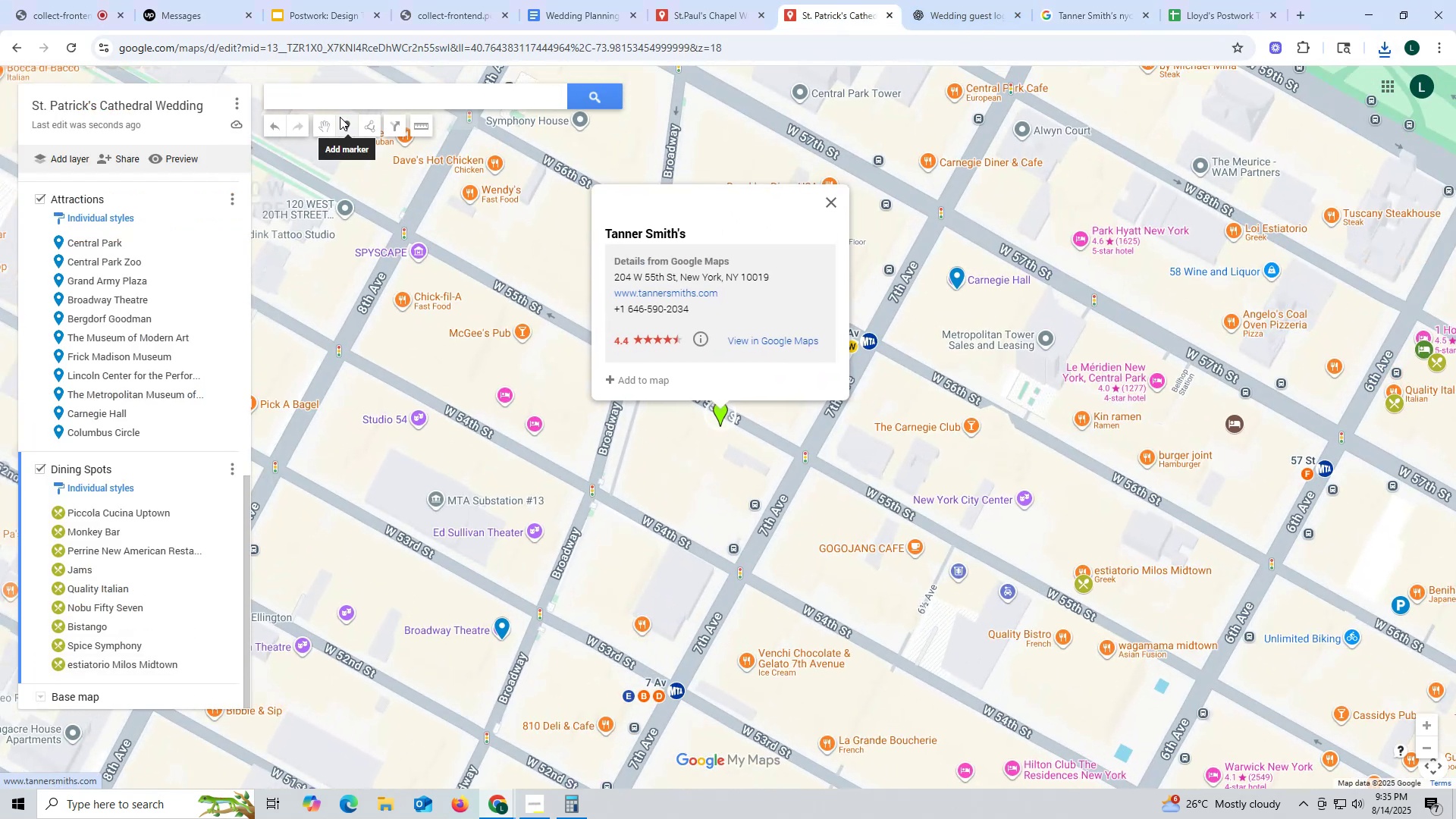 
scroll: coordinate [1059, 485], scroll_direction: down, amount: 10.0
 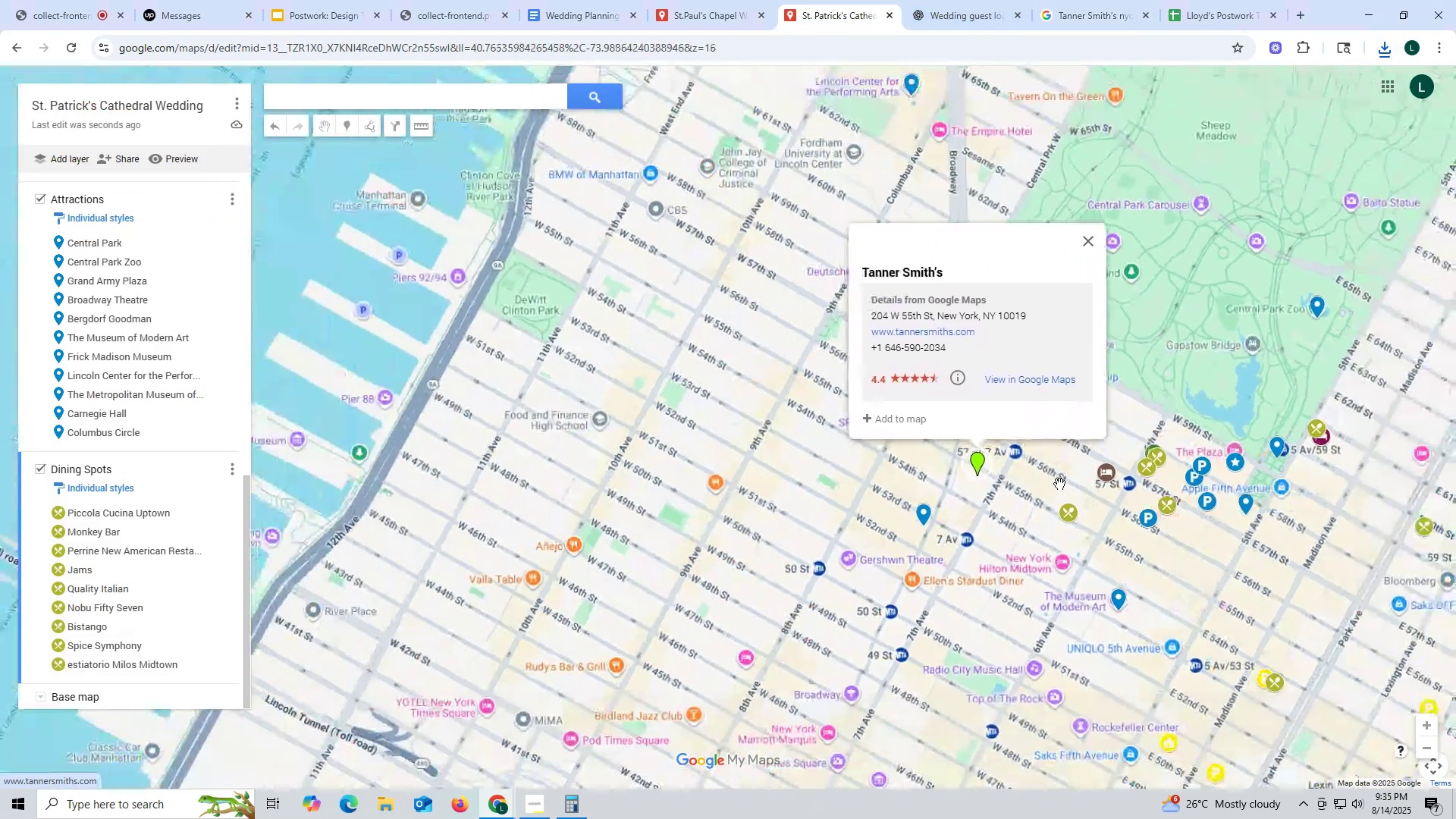 
left_click_drag(start_coordinate=[1049, 488], to_coordinate=[881, 476])
 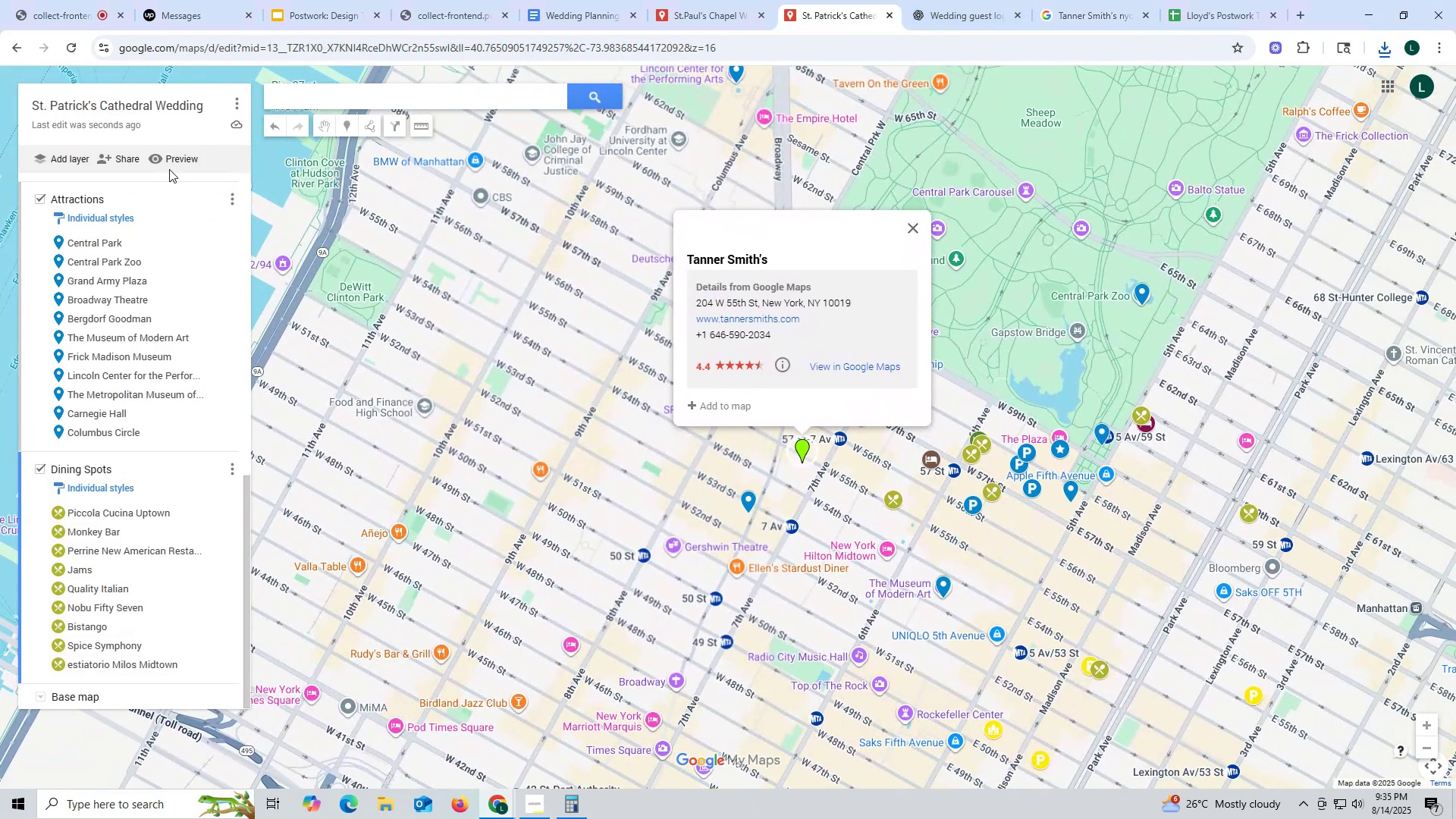 
scroll: coordinate [213, 228], scroll_direction: up, amount: 26.0
 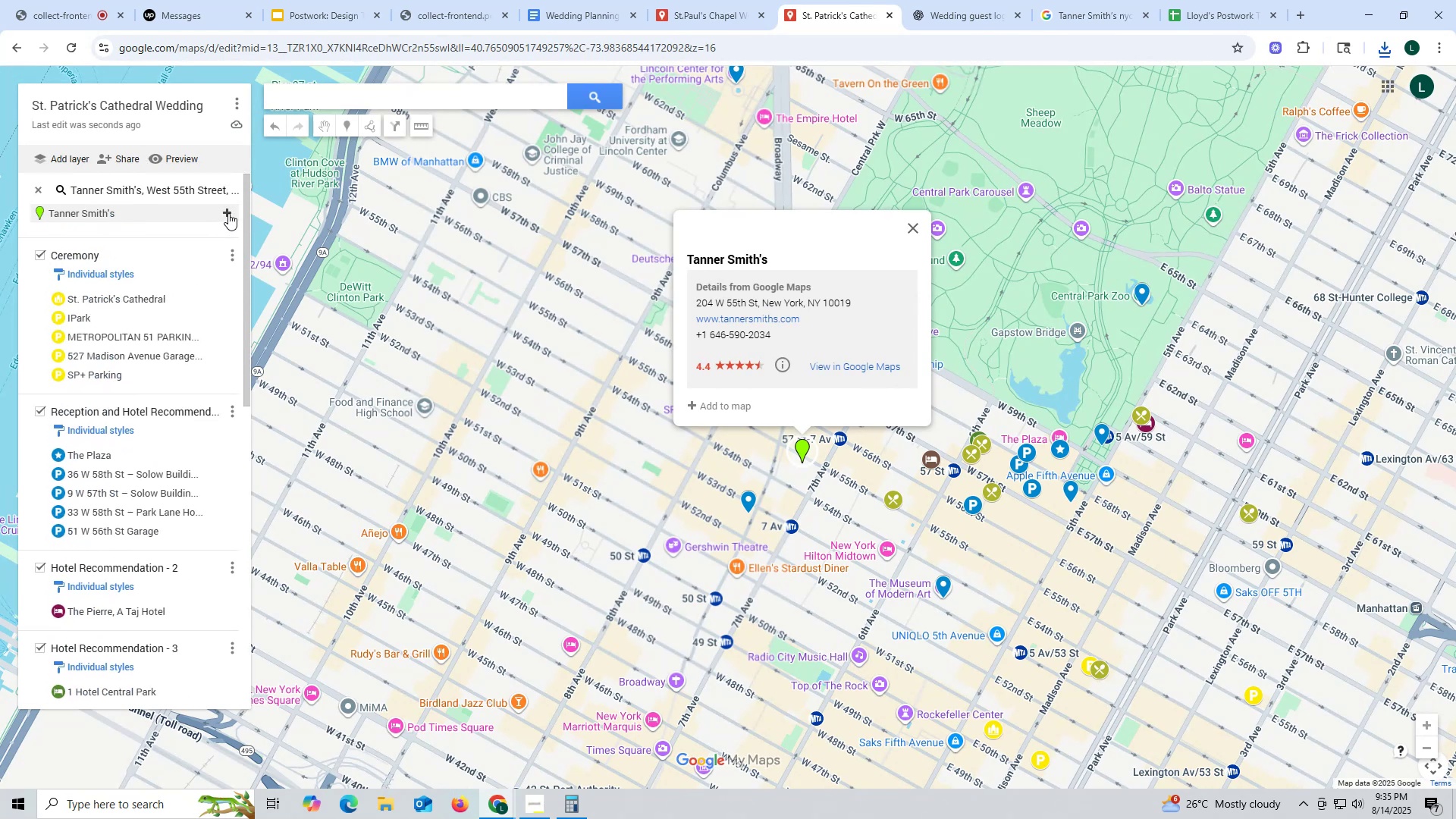 
left_click([228, 212])
 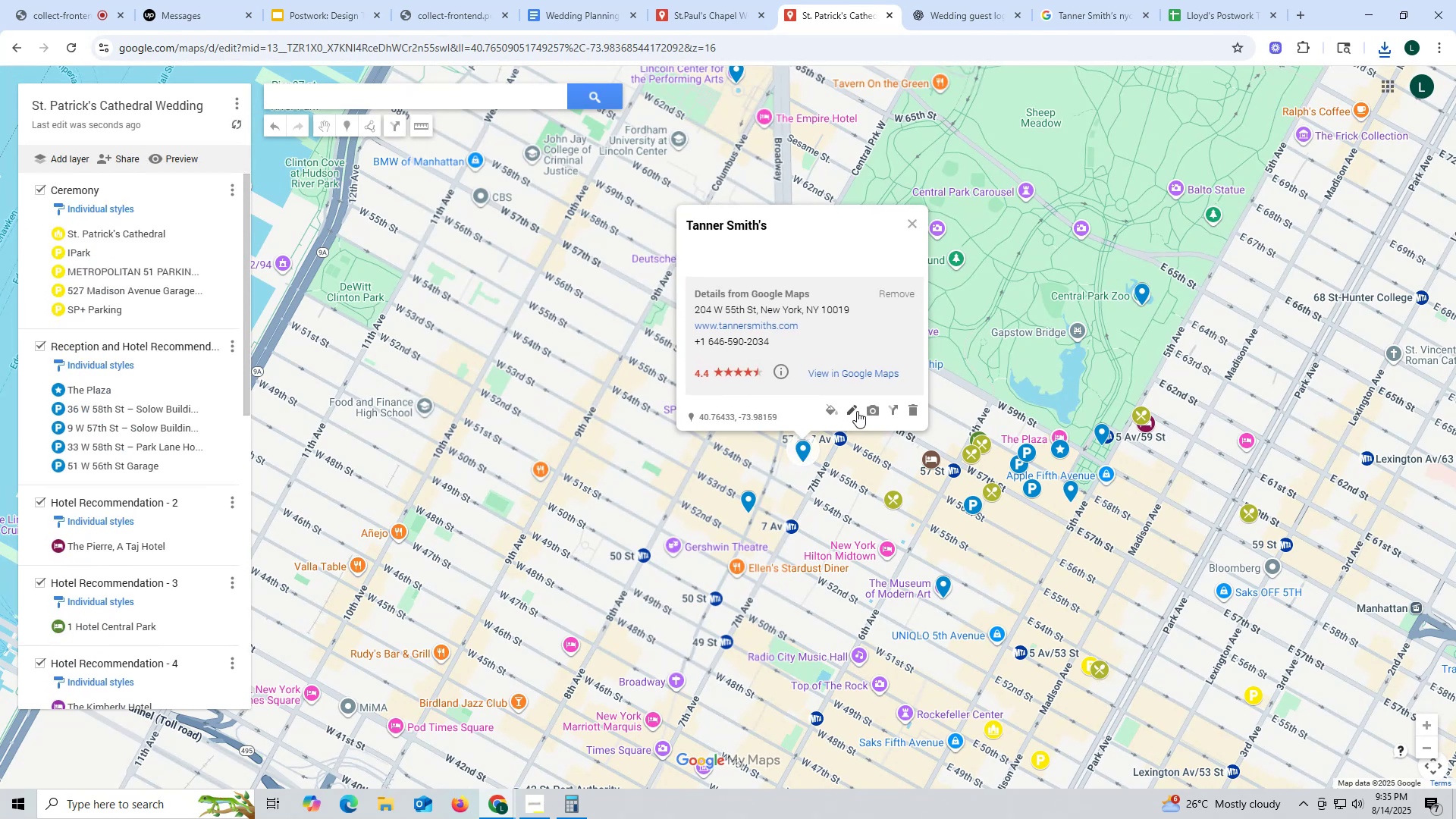 
left_click([872, 409])
 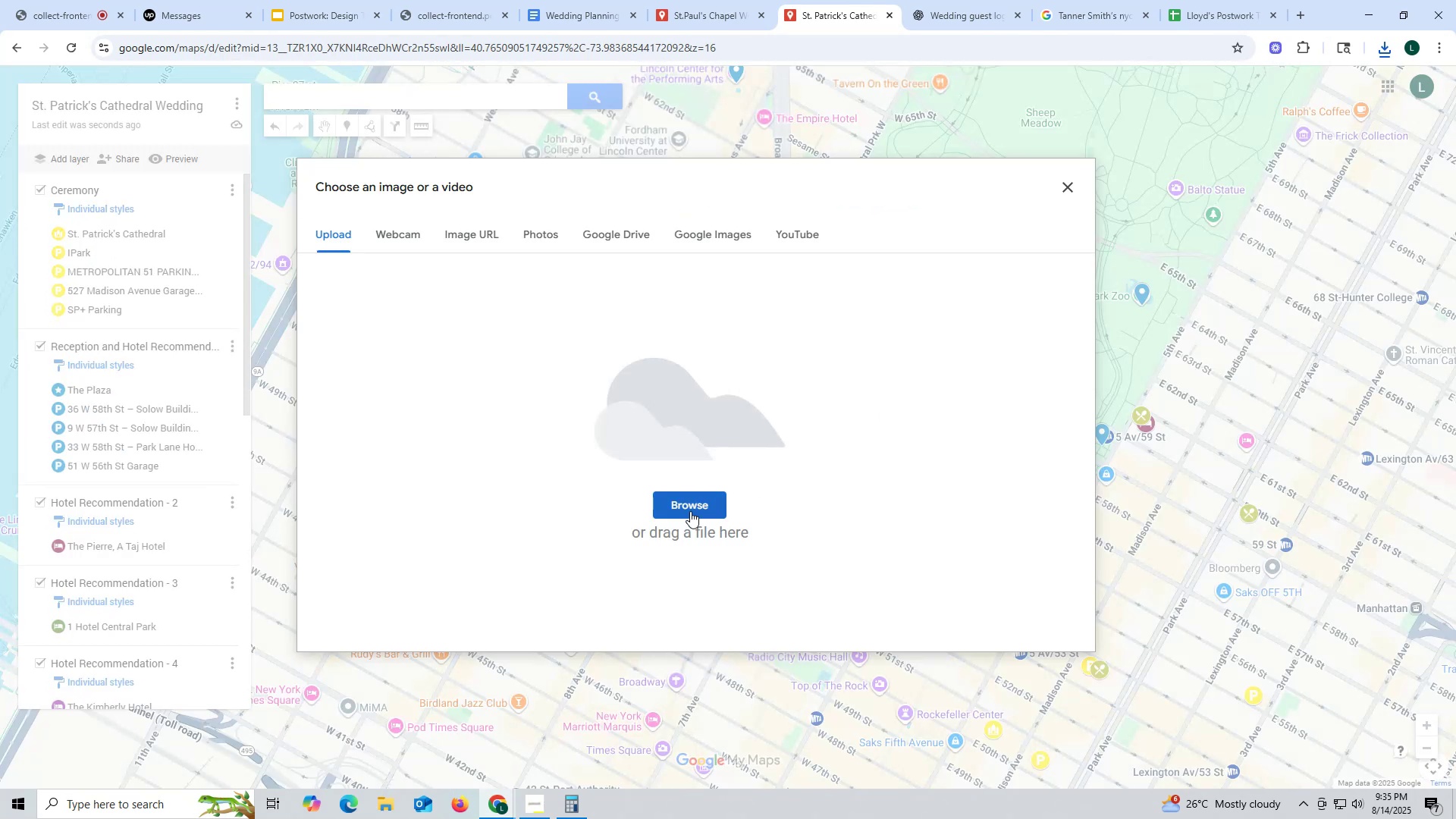 
left_click([689, 509])
 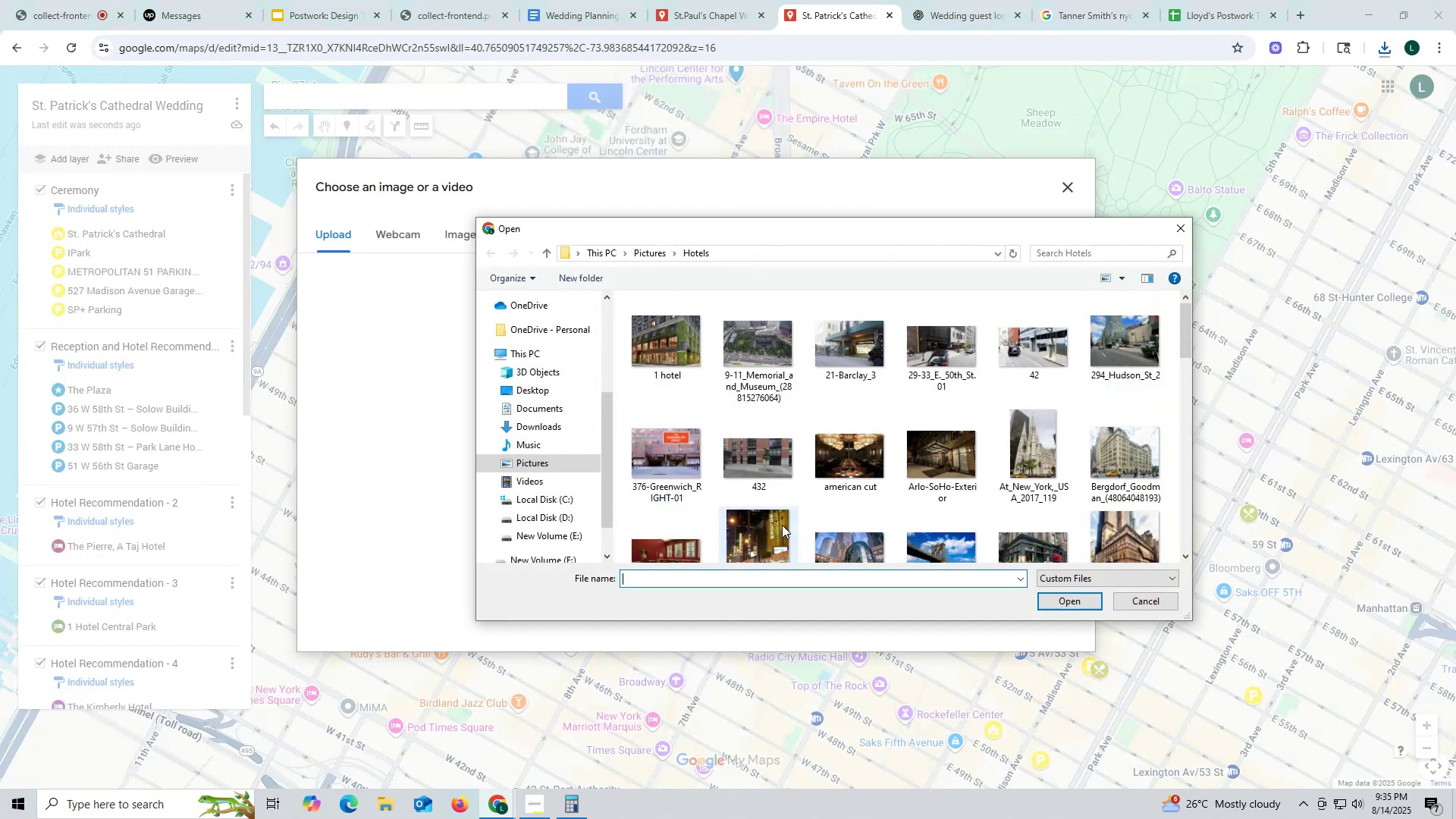 
scroll: coordinate [890, 519], scroll_direction: down, amount: 21.0
 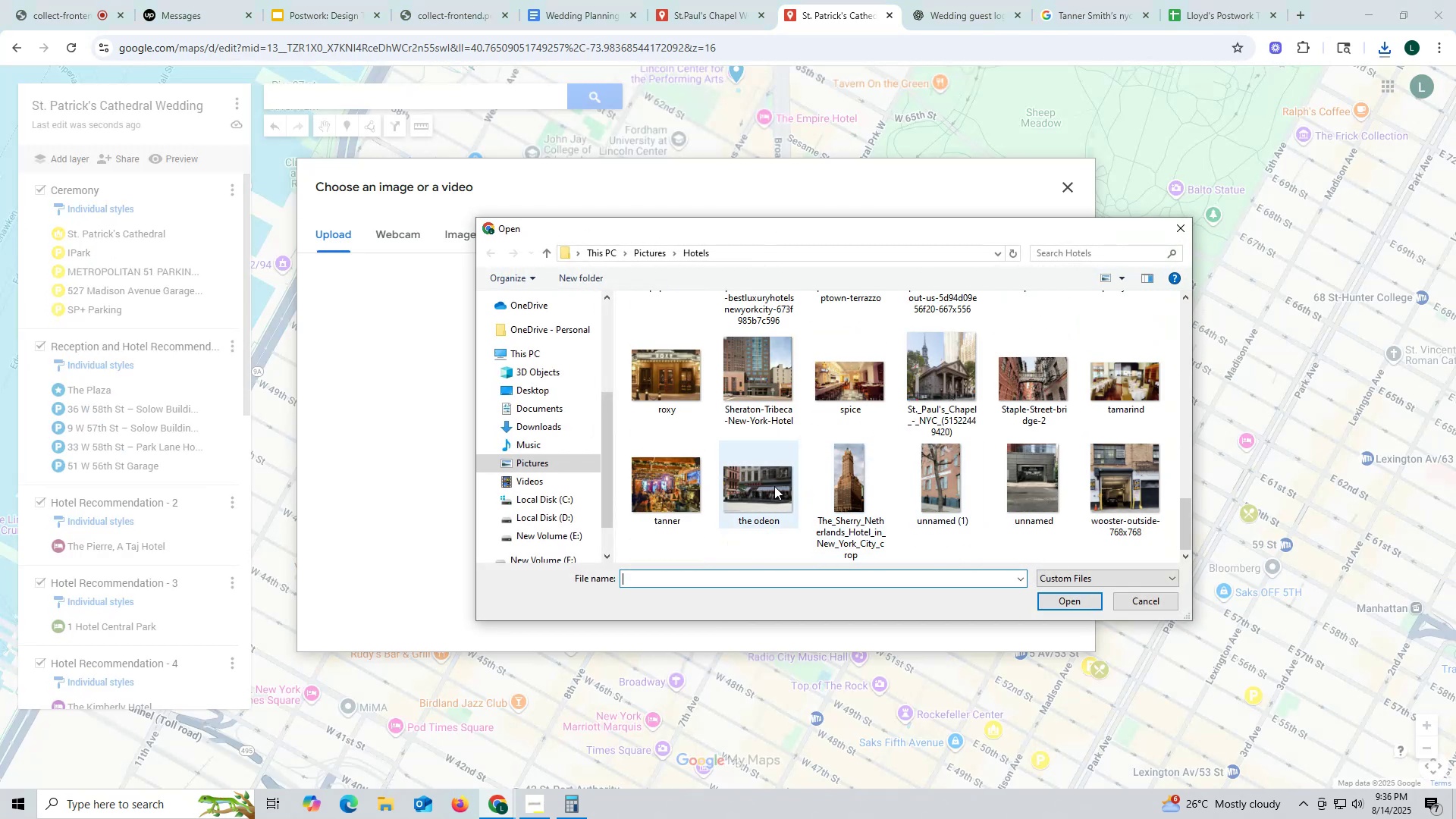 
left_click([670, 480])
 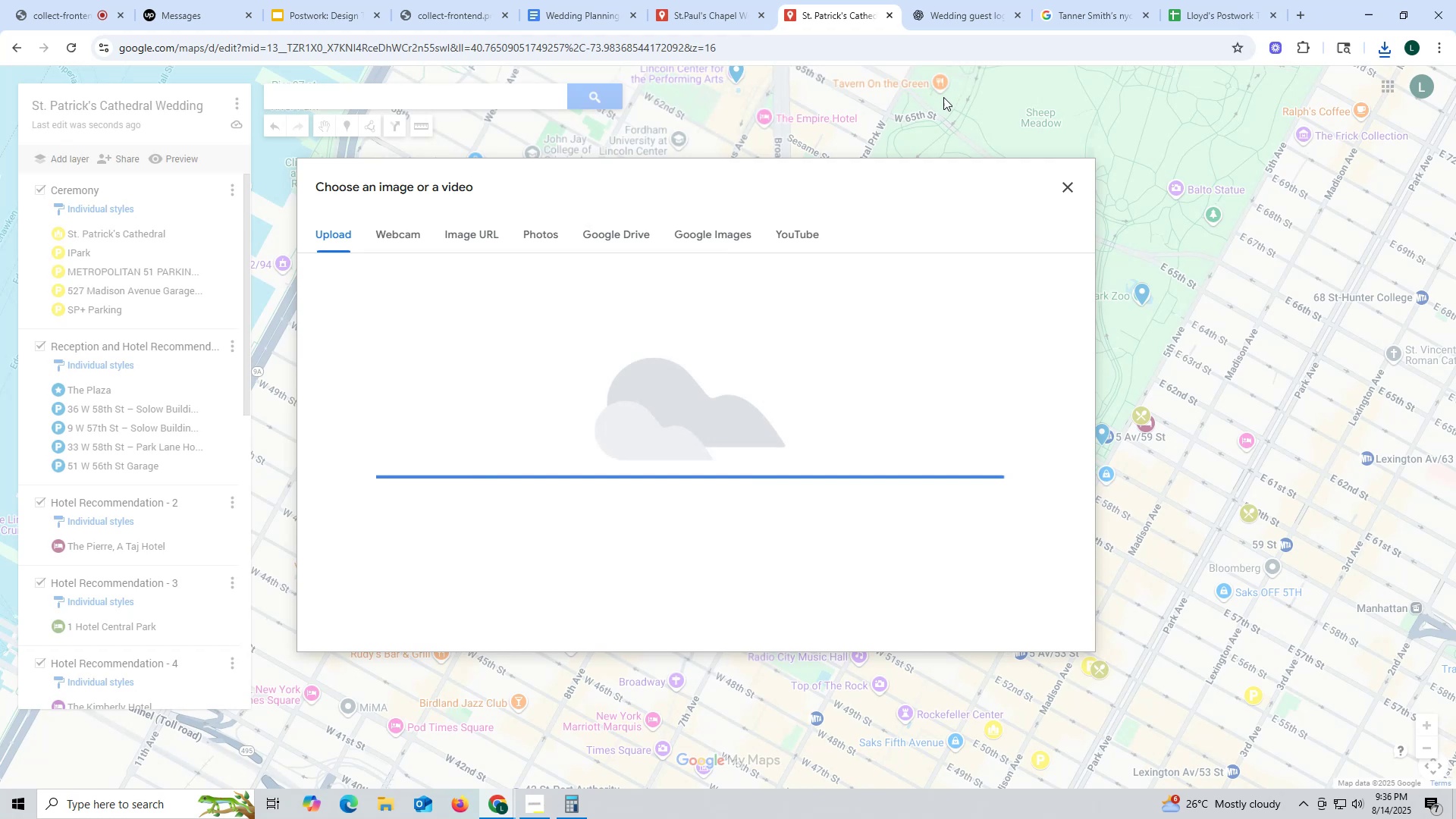 
left_click([950, 12])
 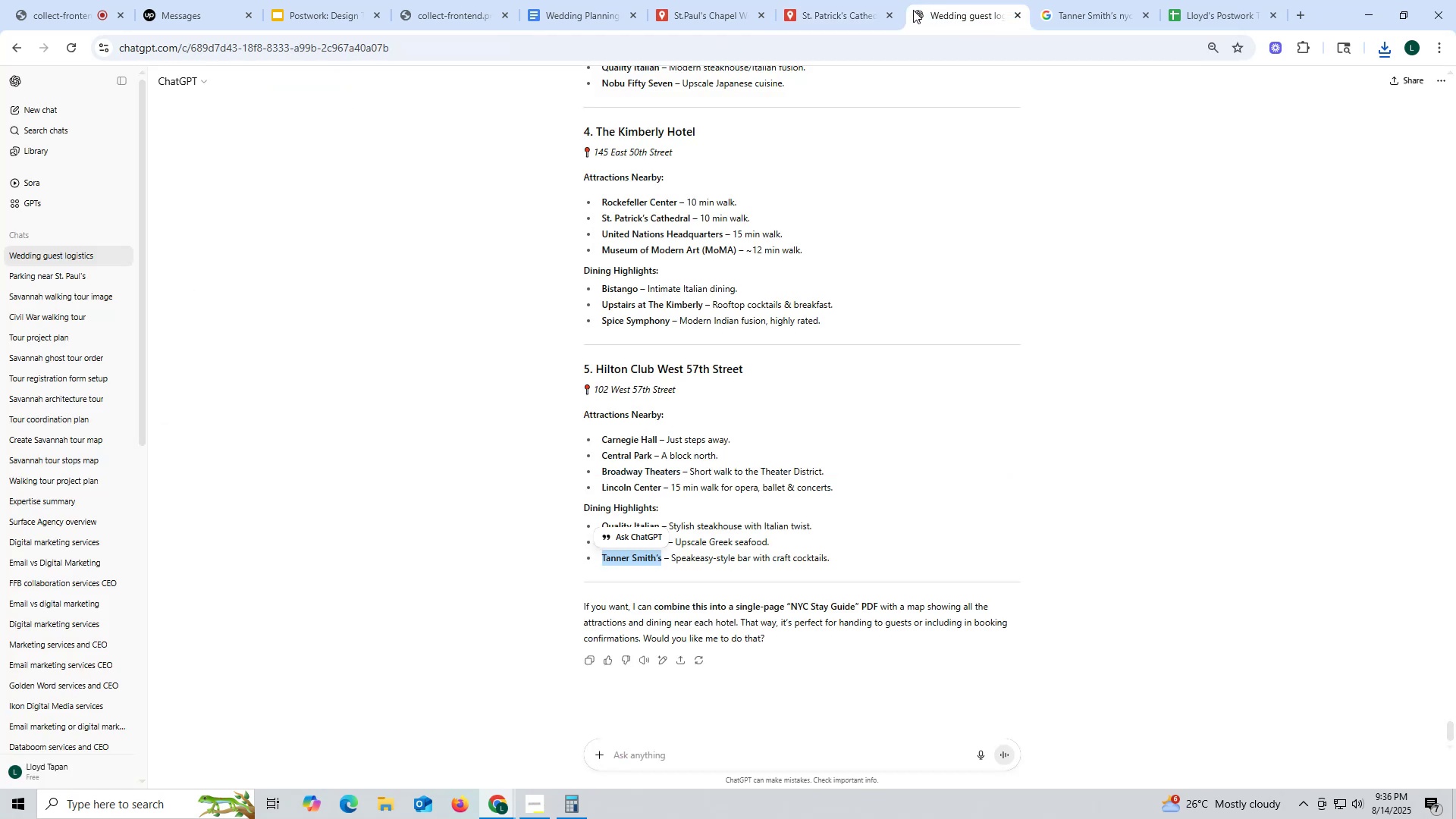 
left_click([851, 13])
 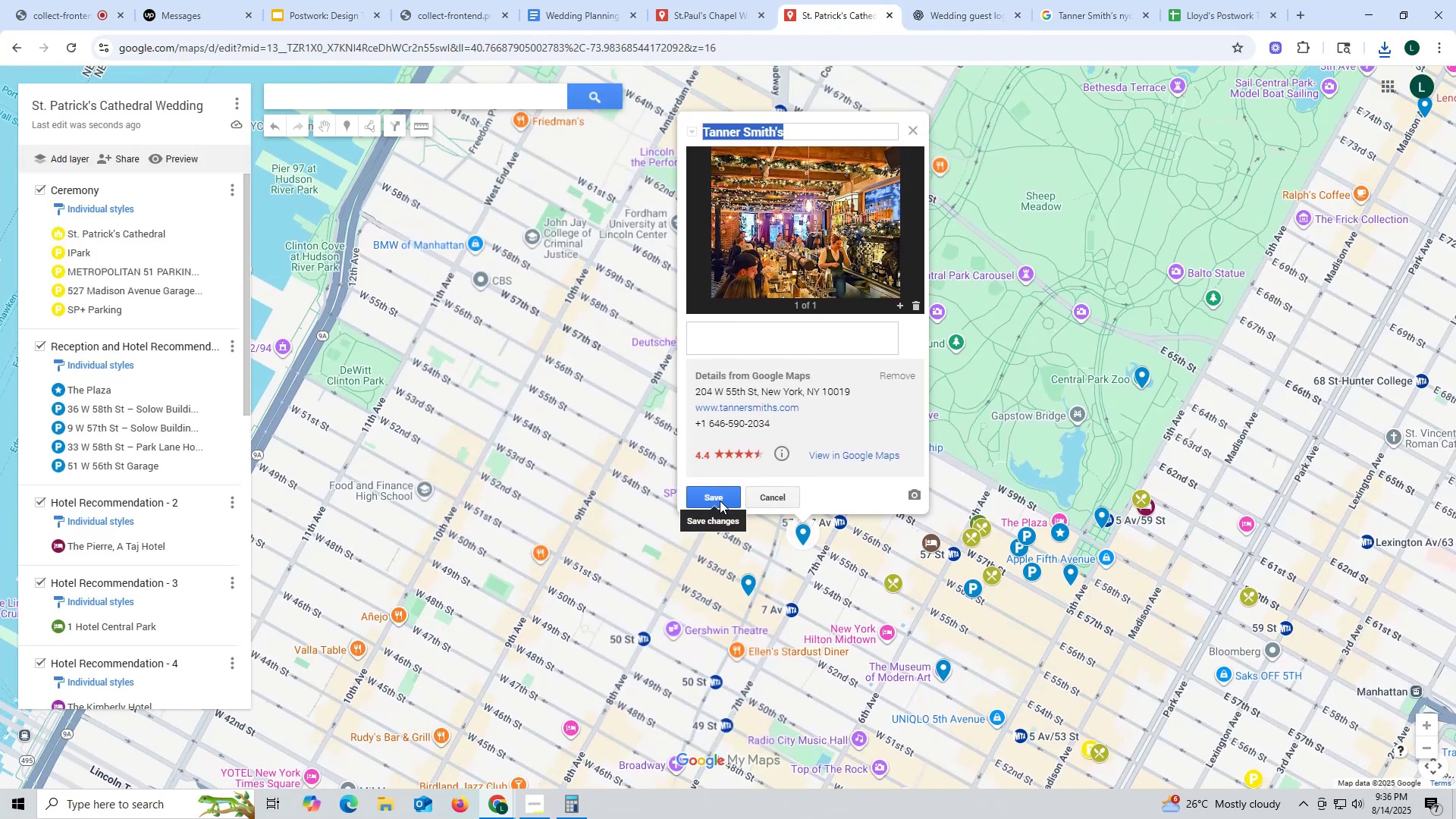 
left_click([720, 500])
 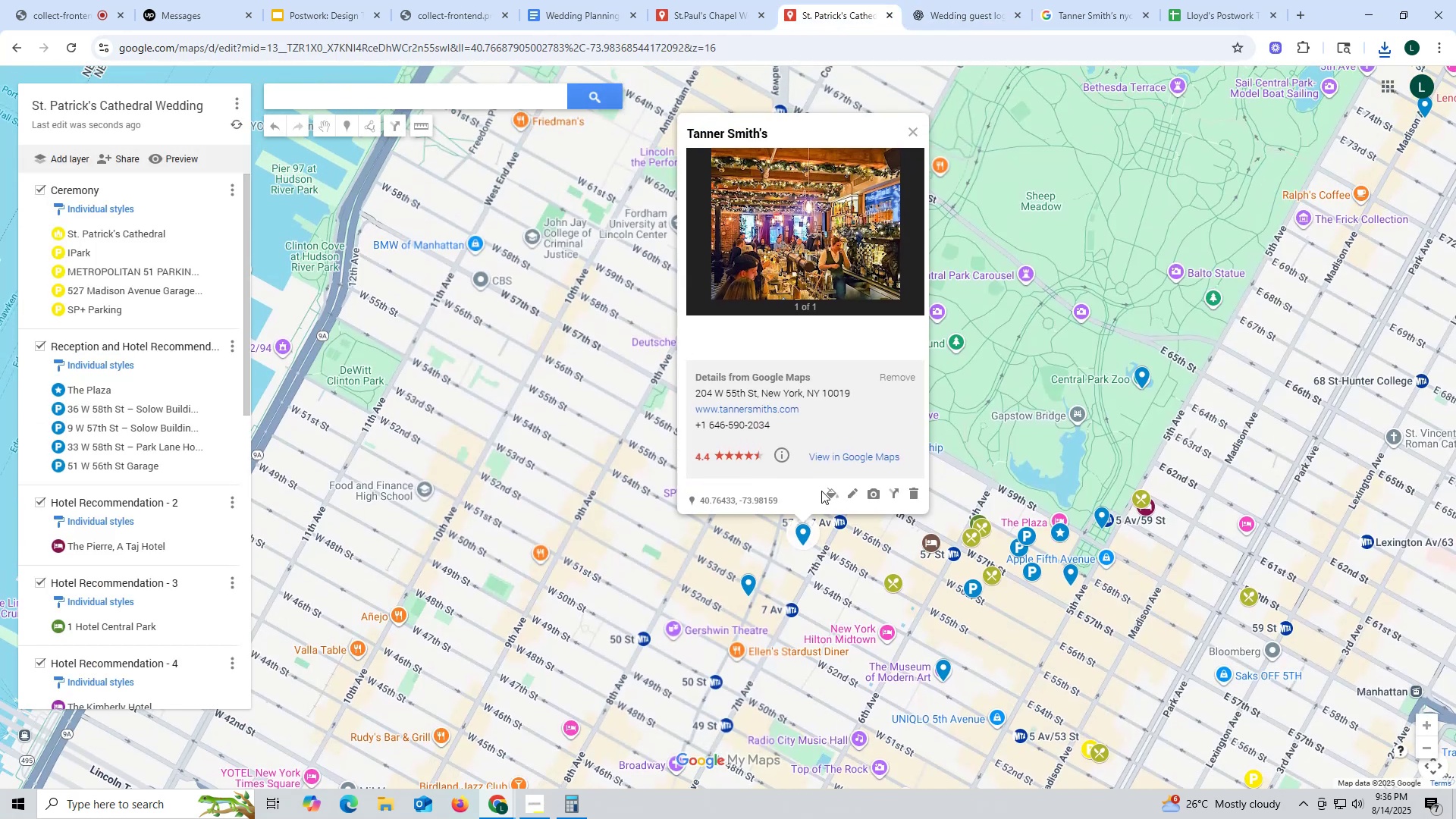 
left_click([835, 494])
 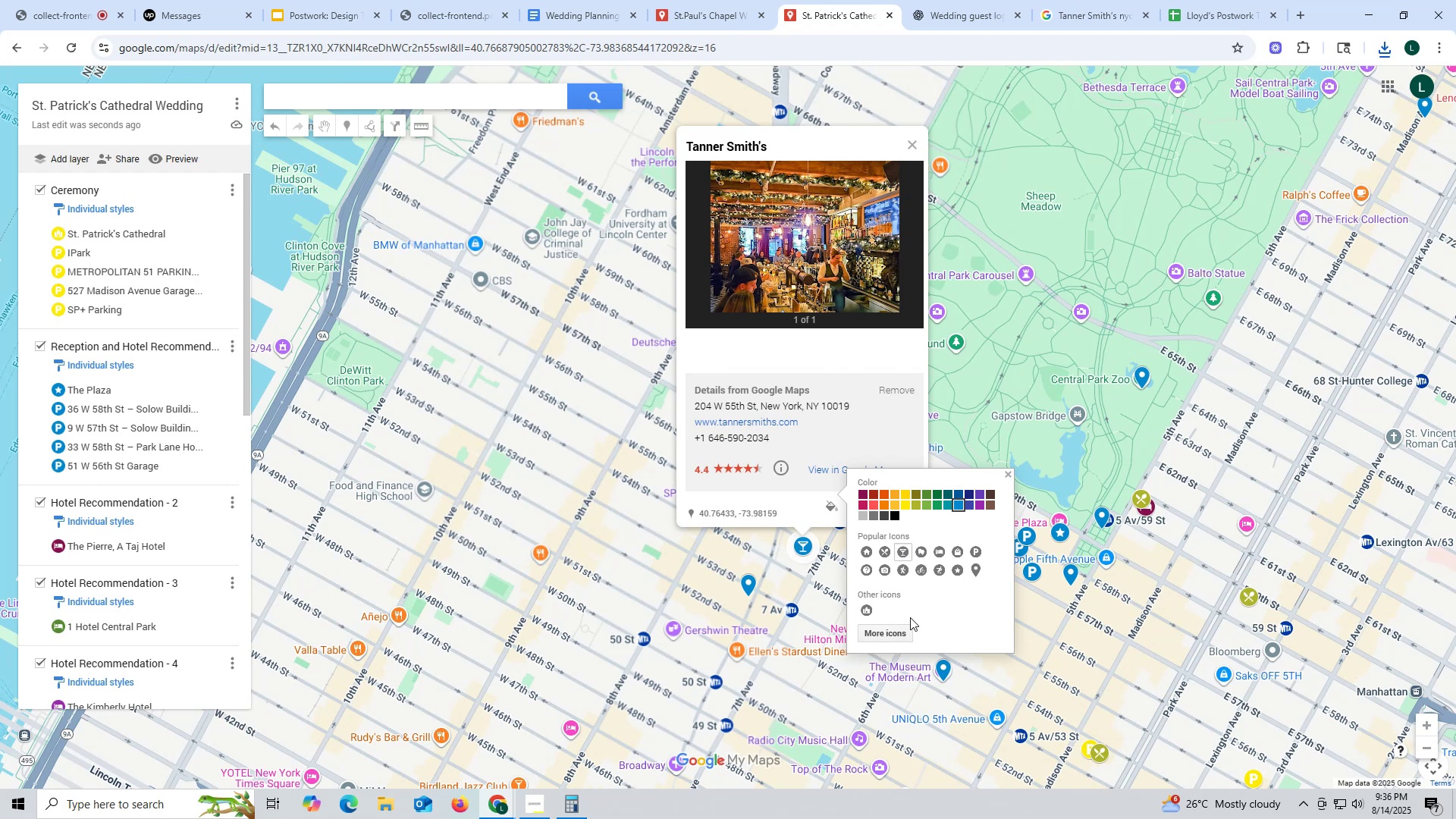 
wait(8.83)
 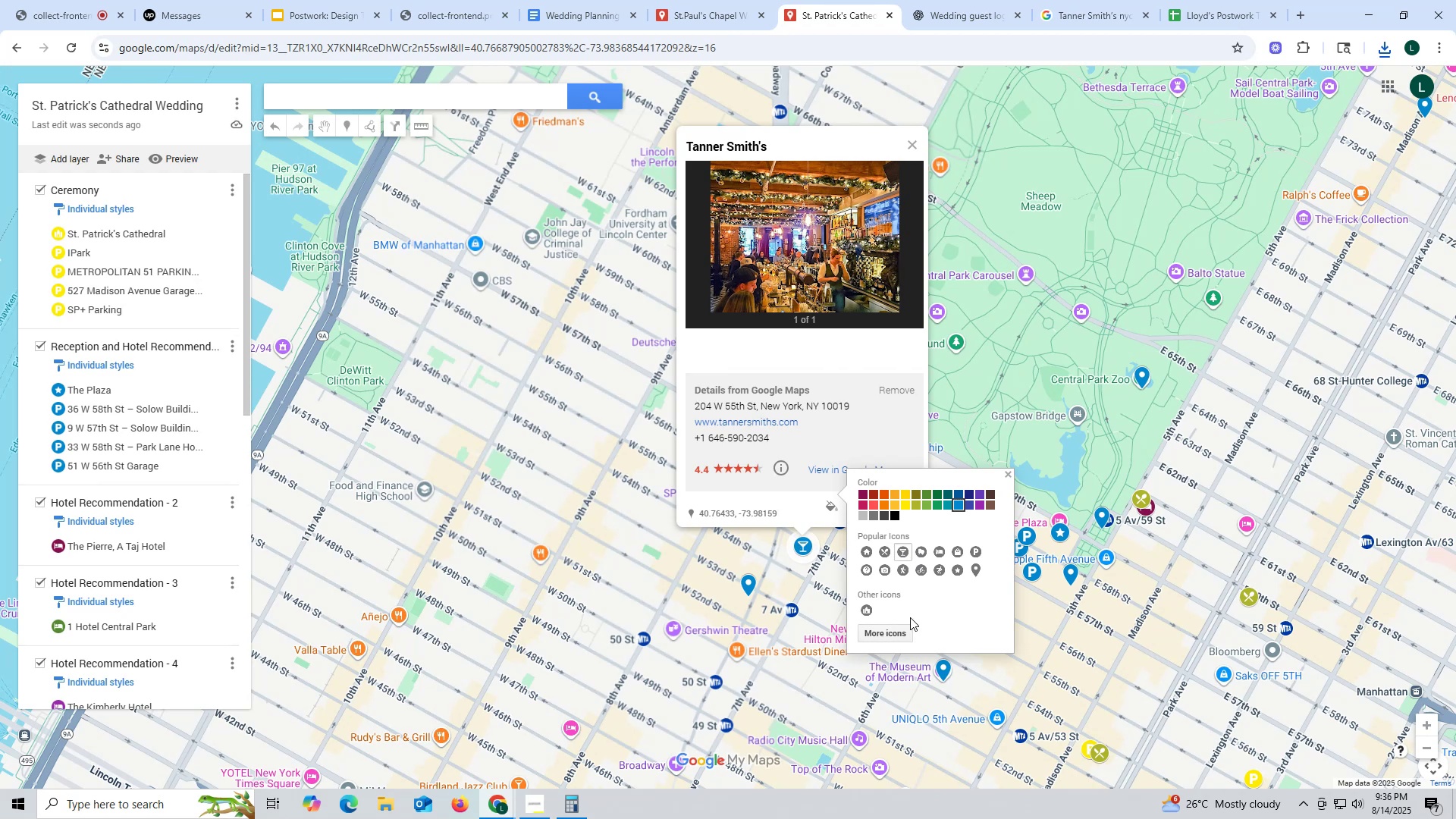 
left_click([1012, 477])
 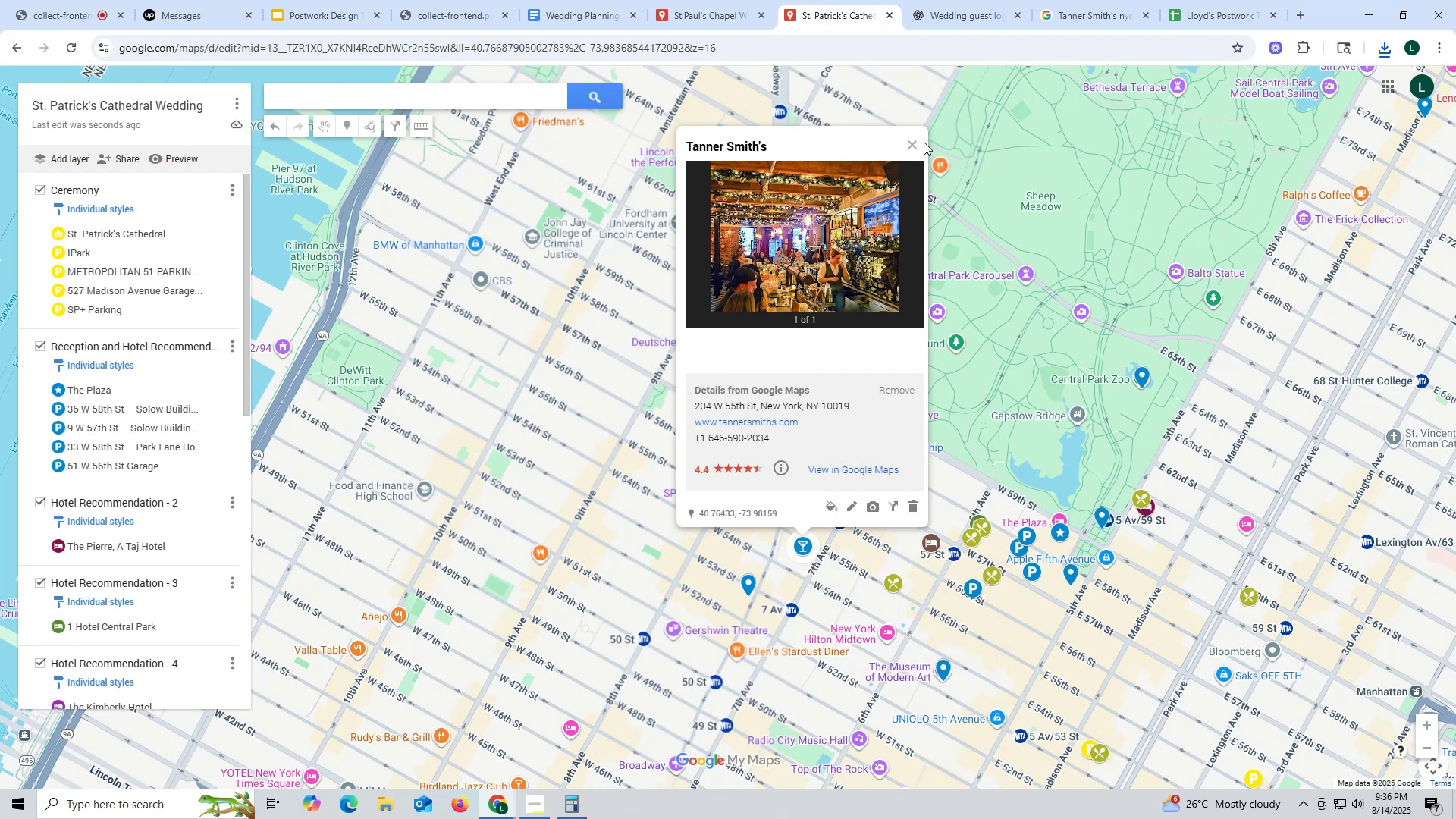 
left_click_drag(start_coordinate=[915, 138], to_coordinate=[908, 139])
 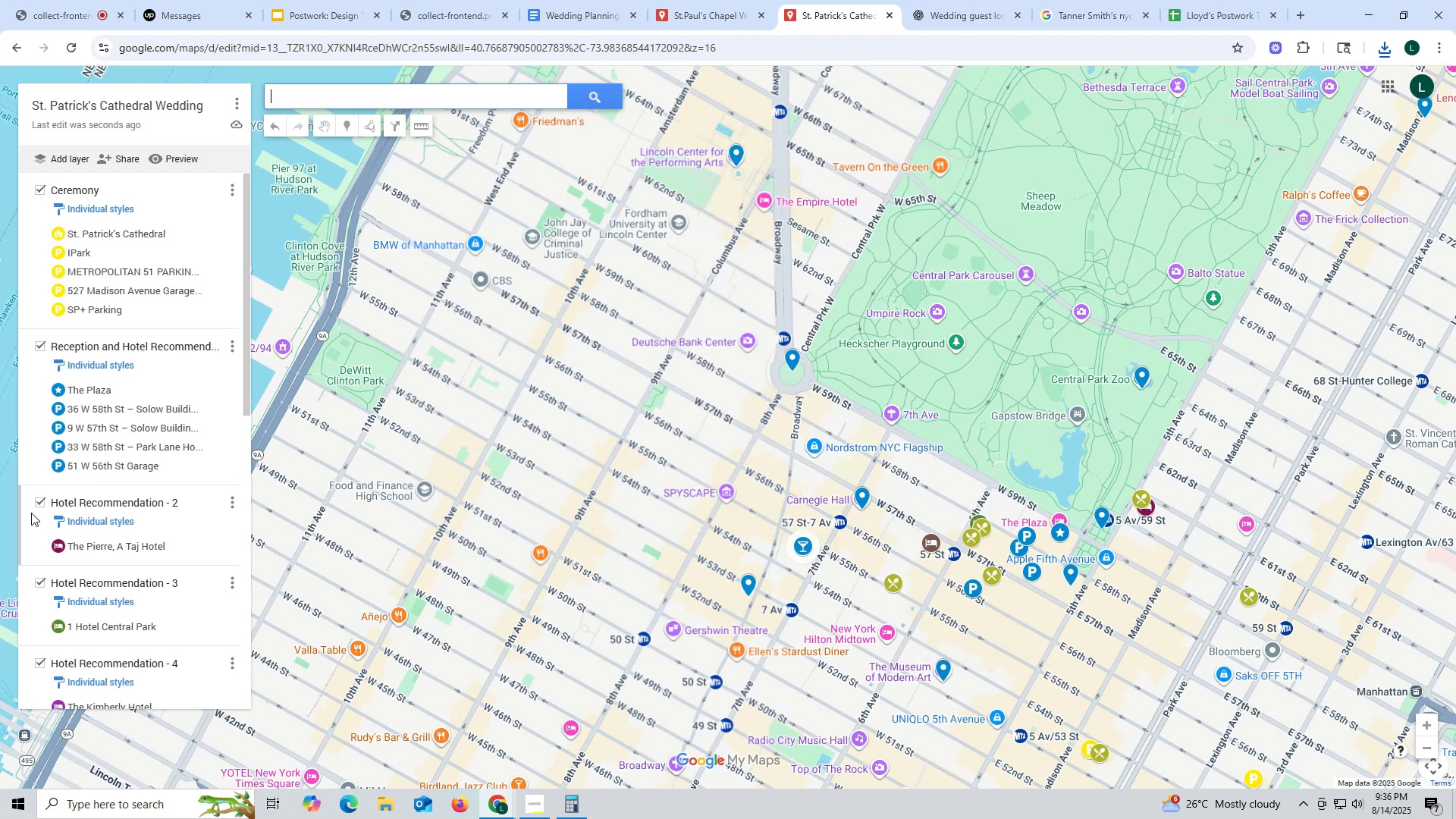 
scroll: coordinate [56, 519], scroll_direction: down, amount: 12.0
 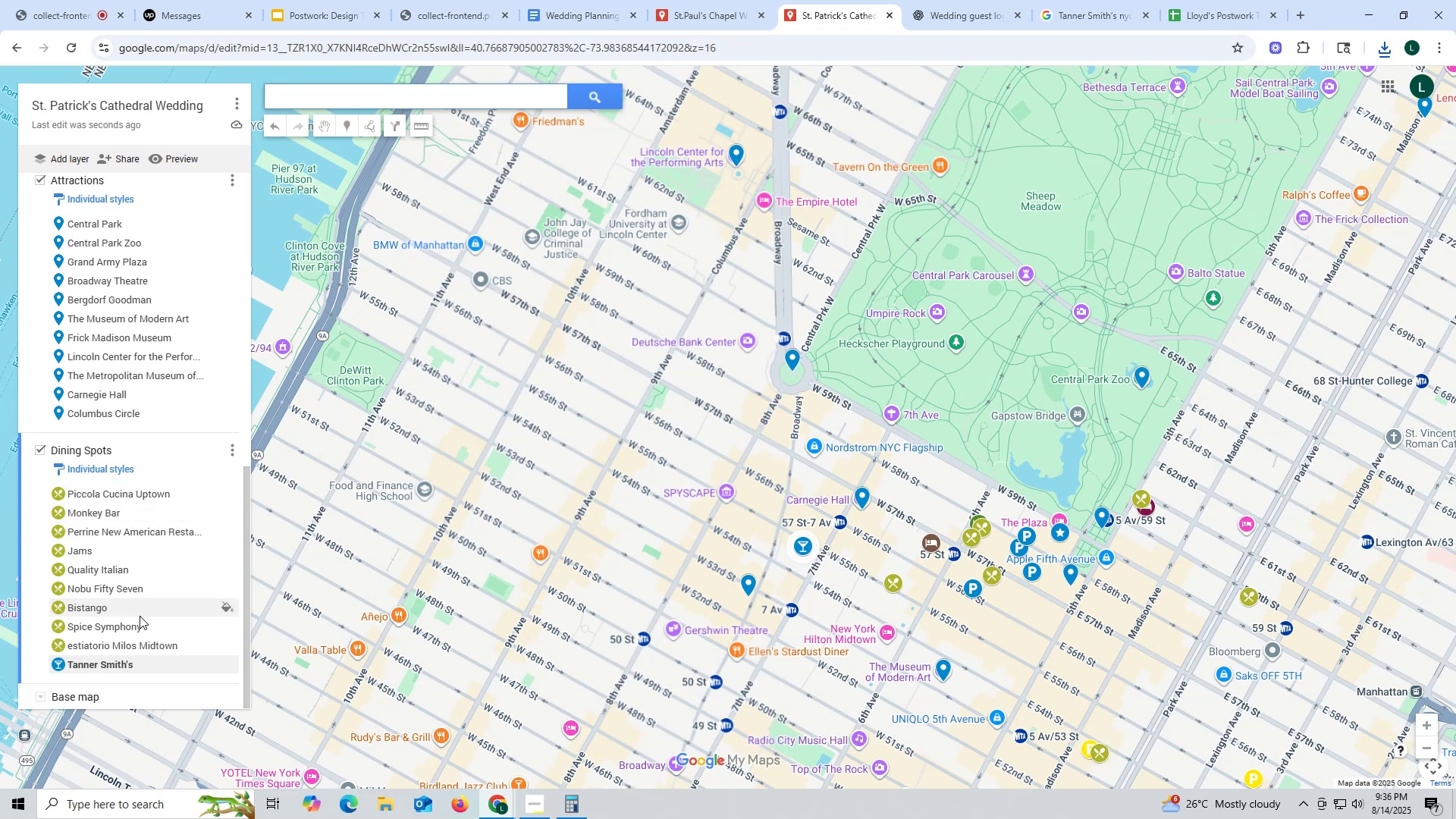 
left_click([152, 666])
 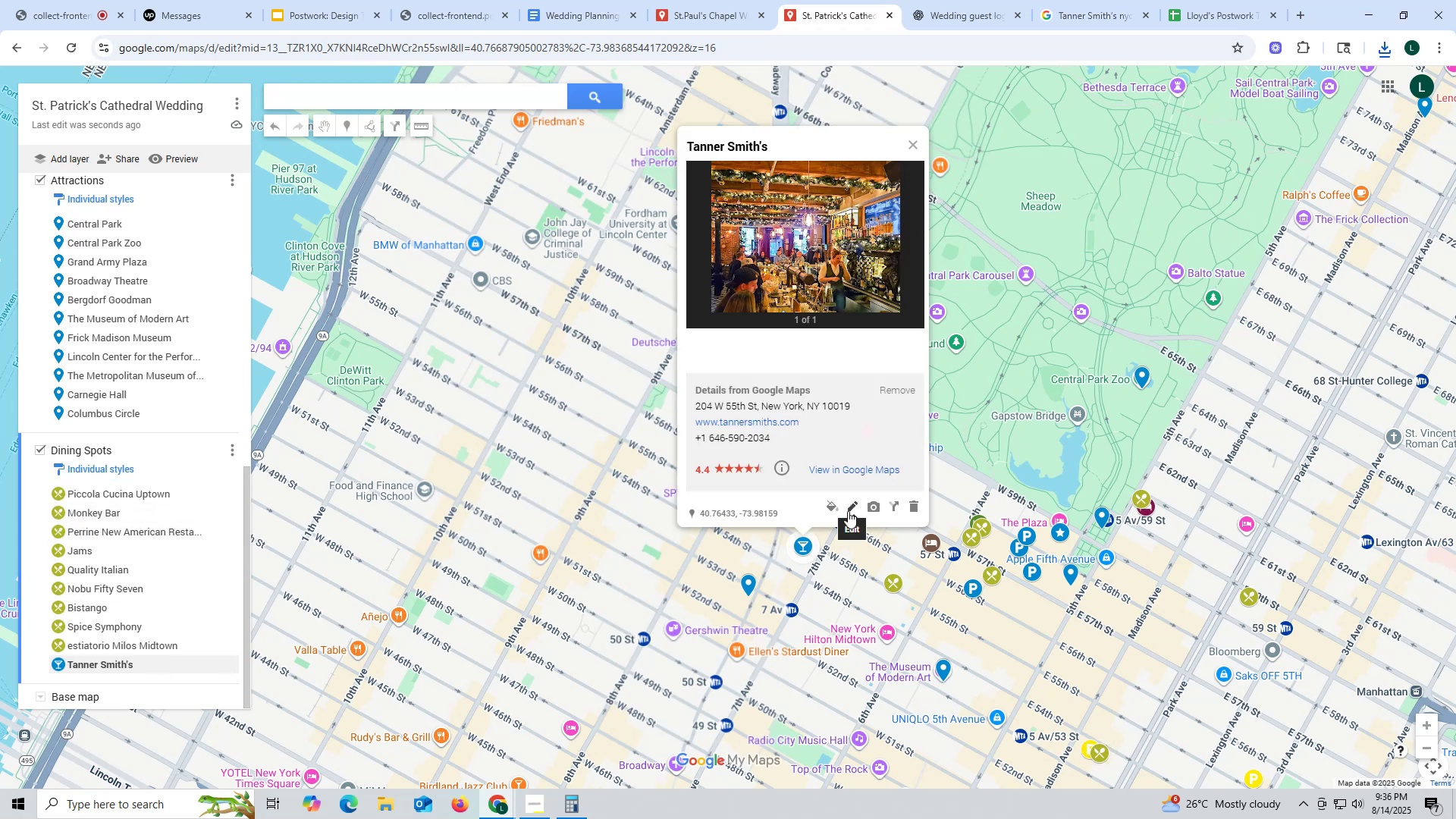 
left_click([828, 507])
 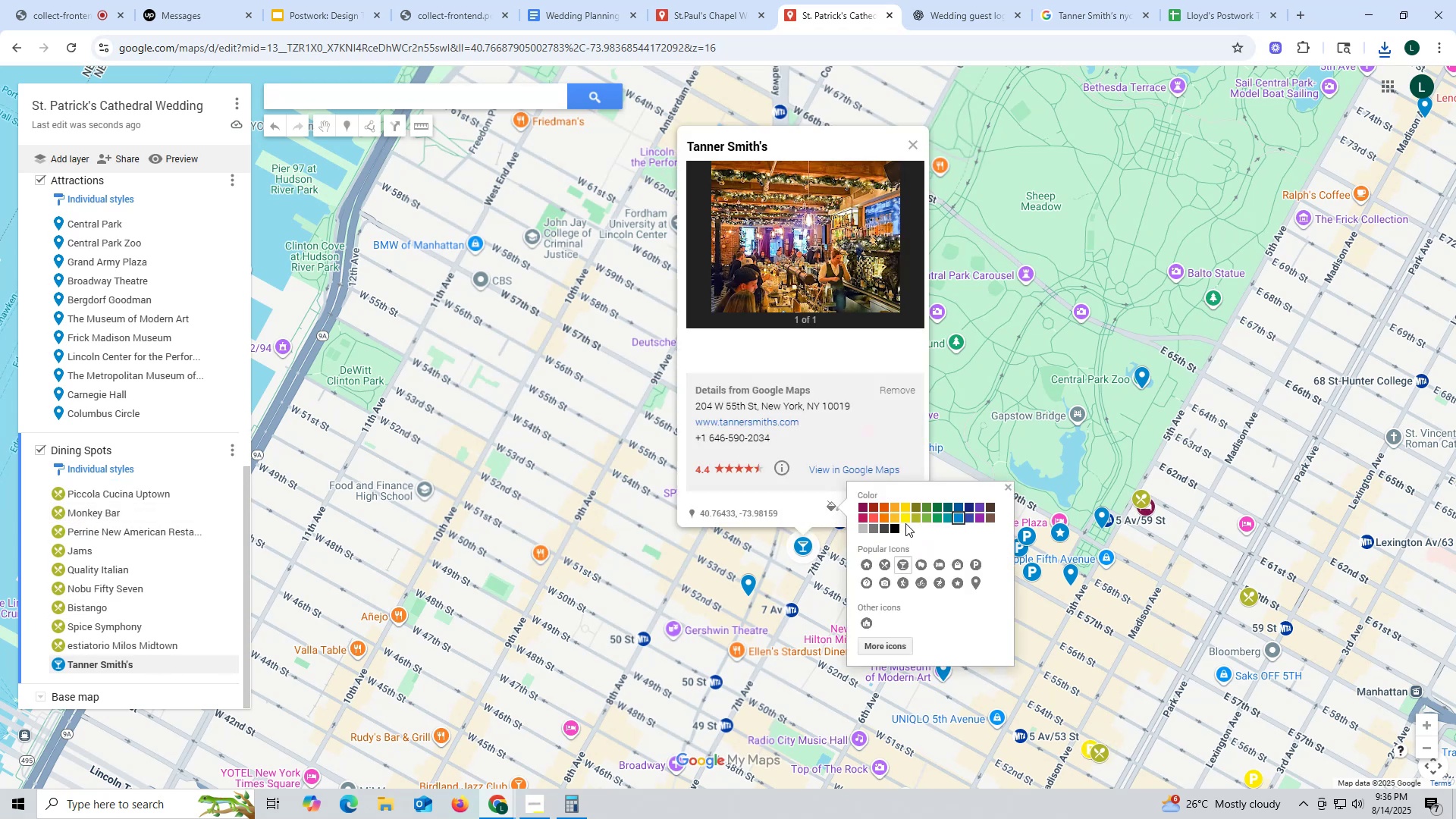 
left_click([920, 519])
 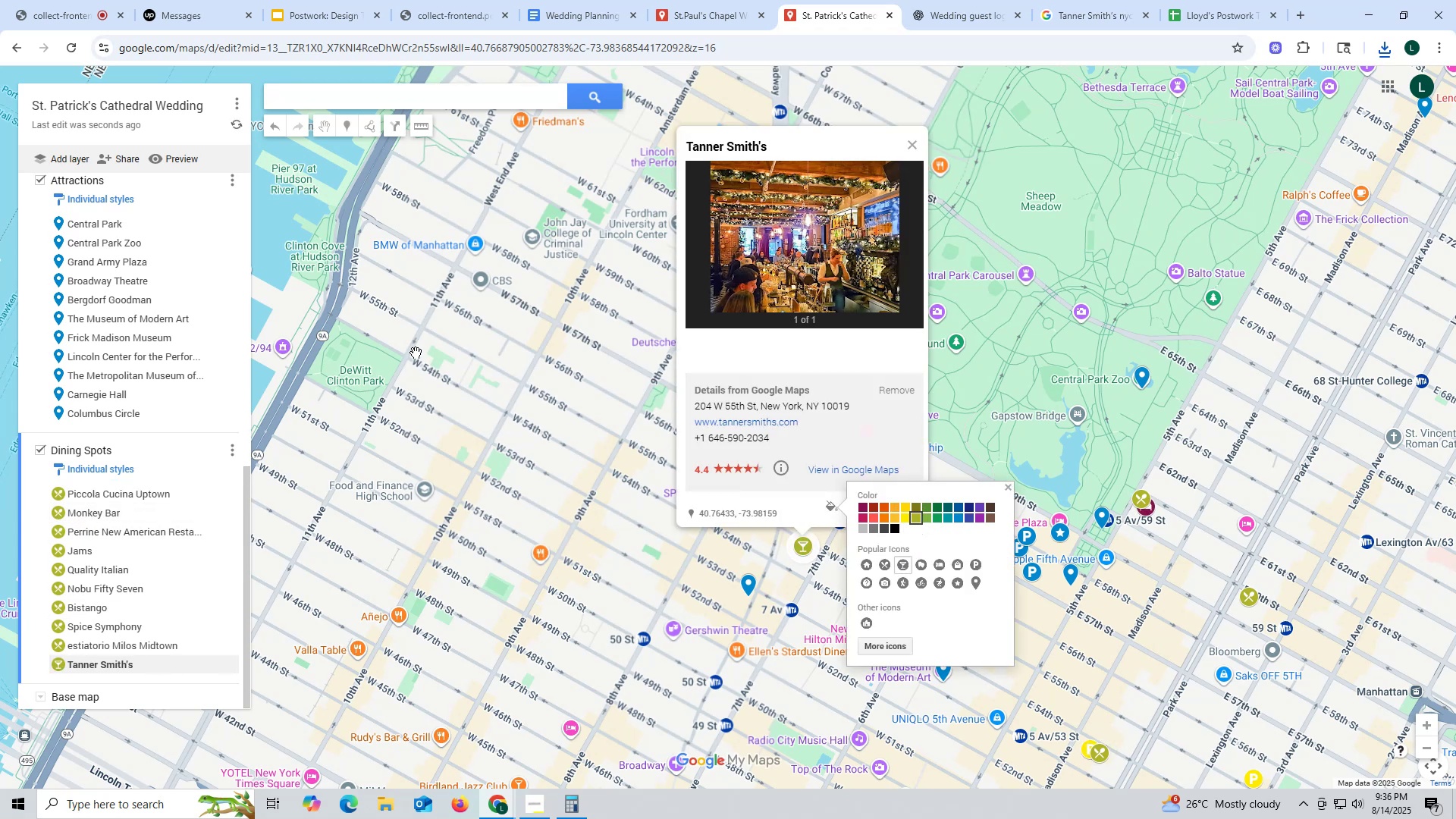 
scroll: coordinate [769, 421], scroll_direction: up, amount: 3.0
 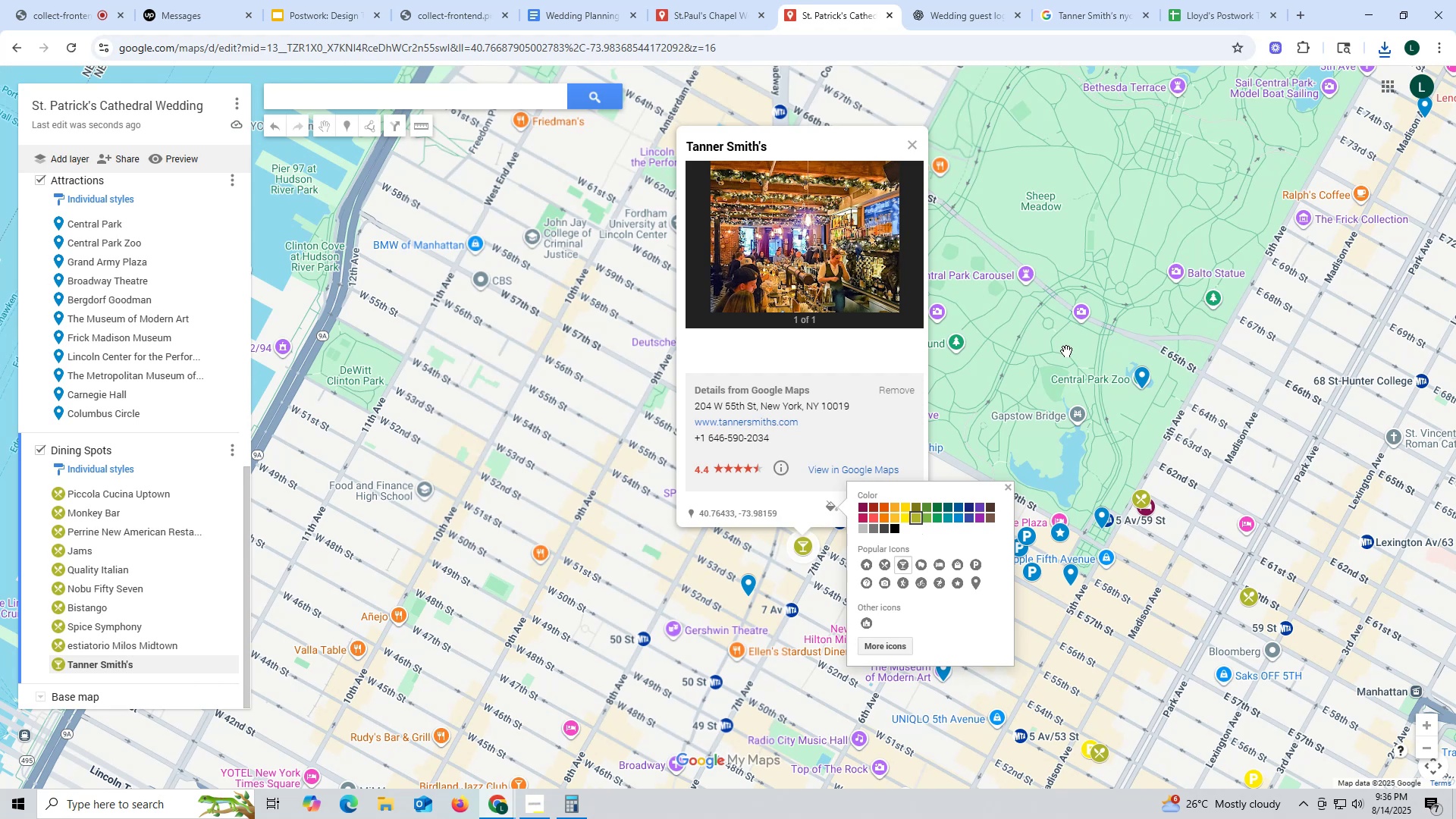 
left_click([1085, 348])
 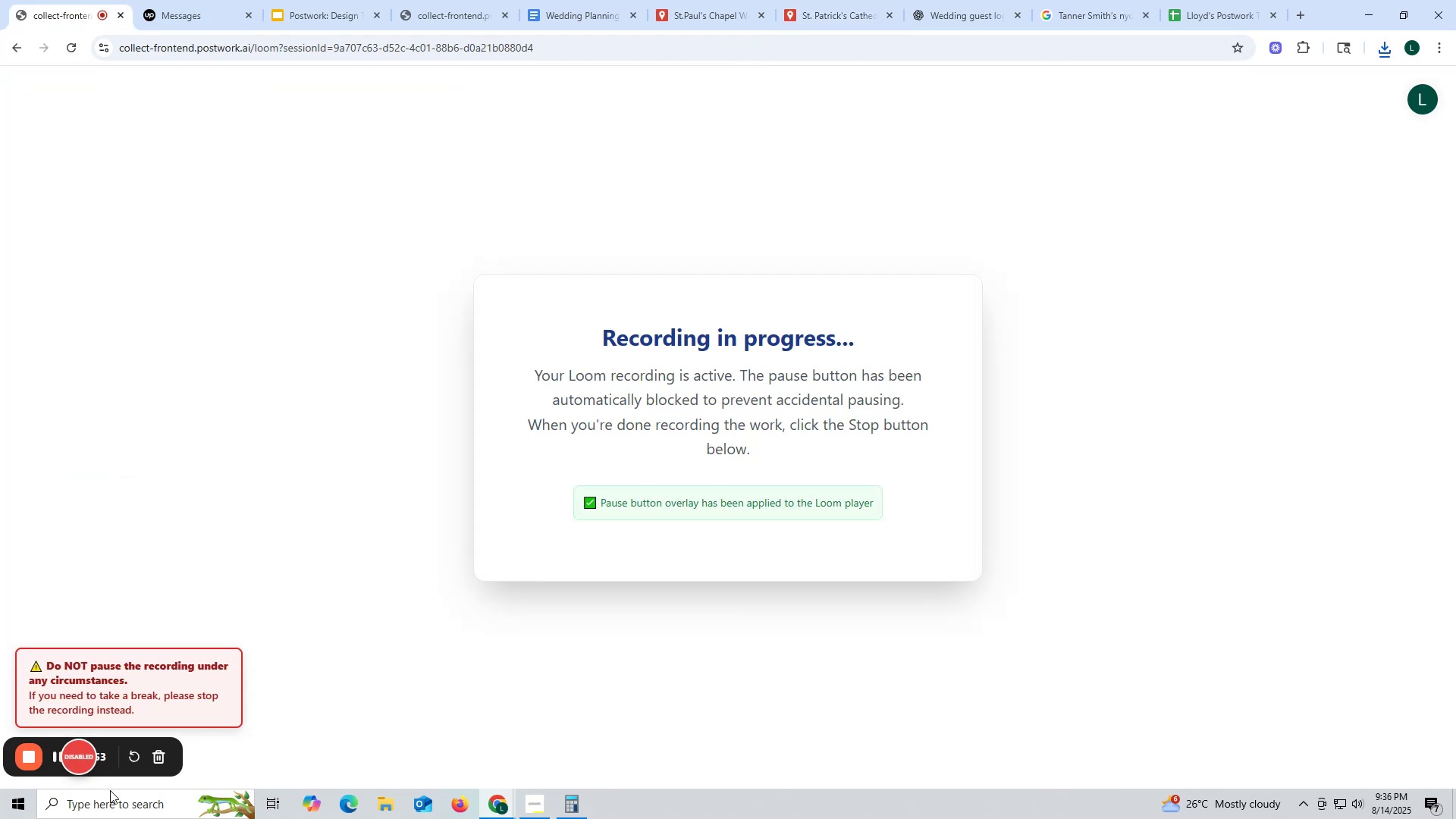 
wait(9.26)
 